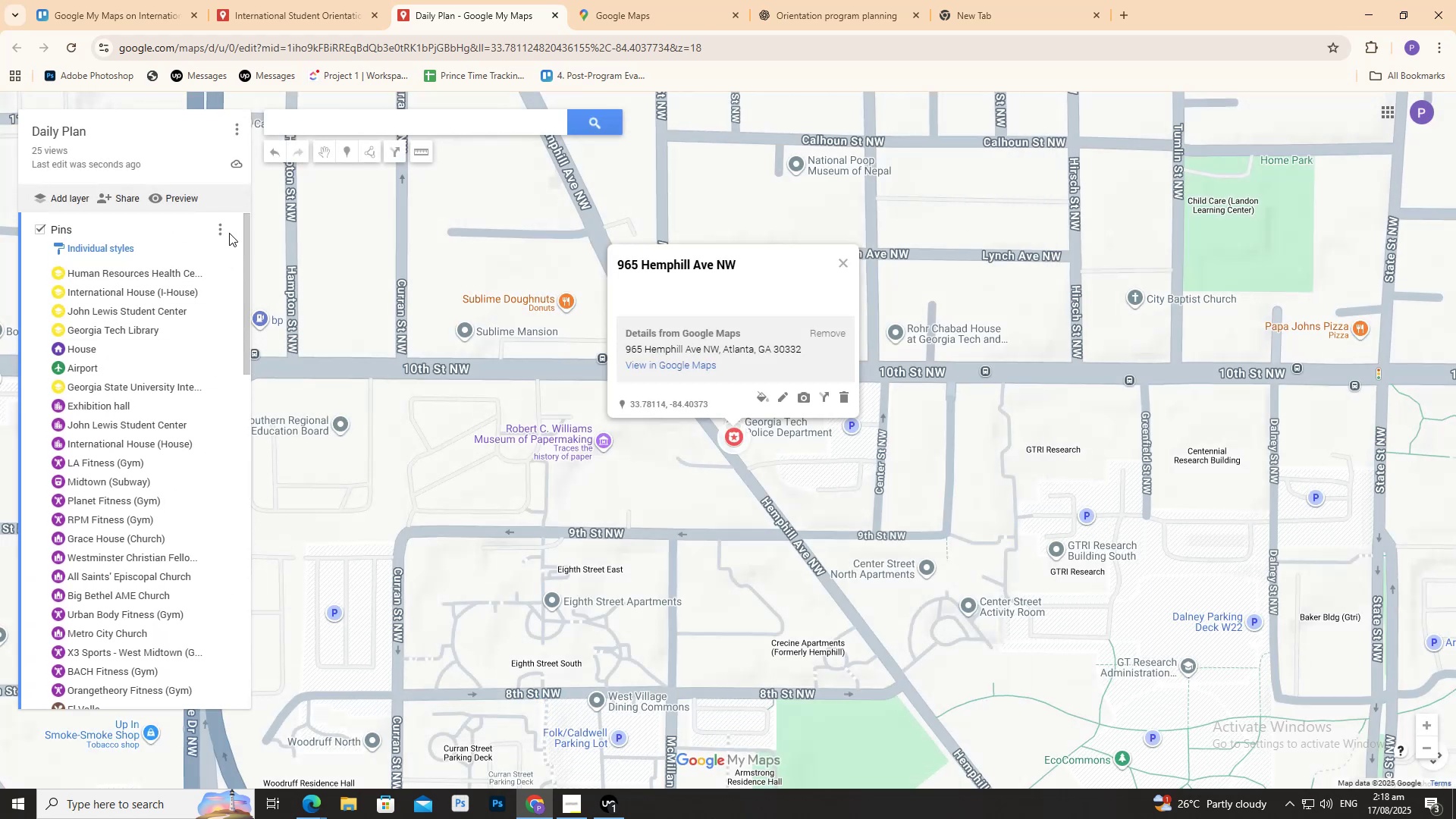 
left_click([222, 231])
 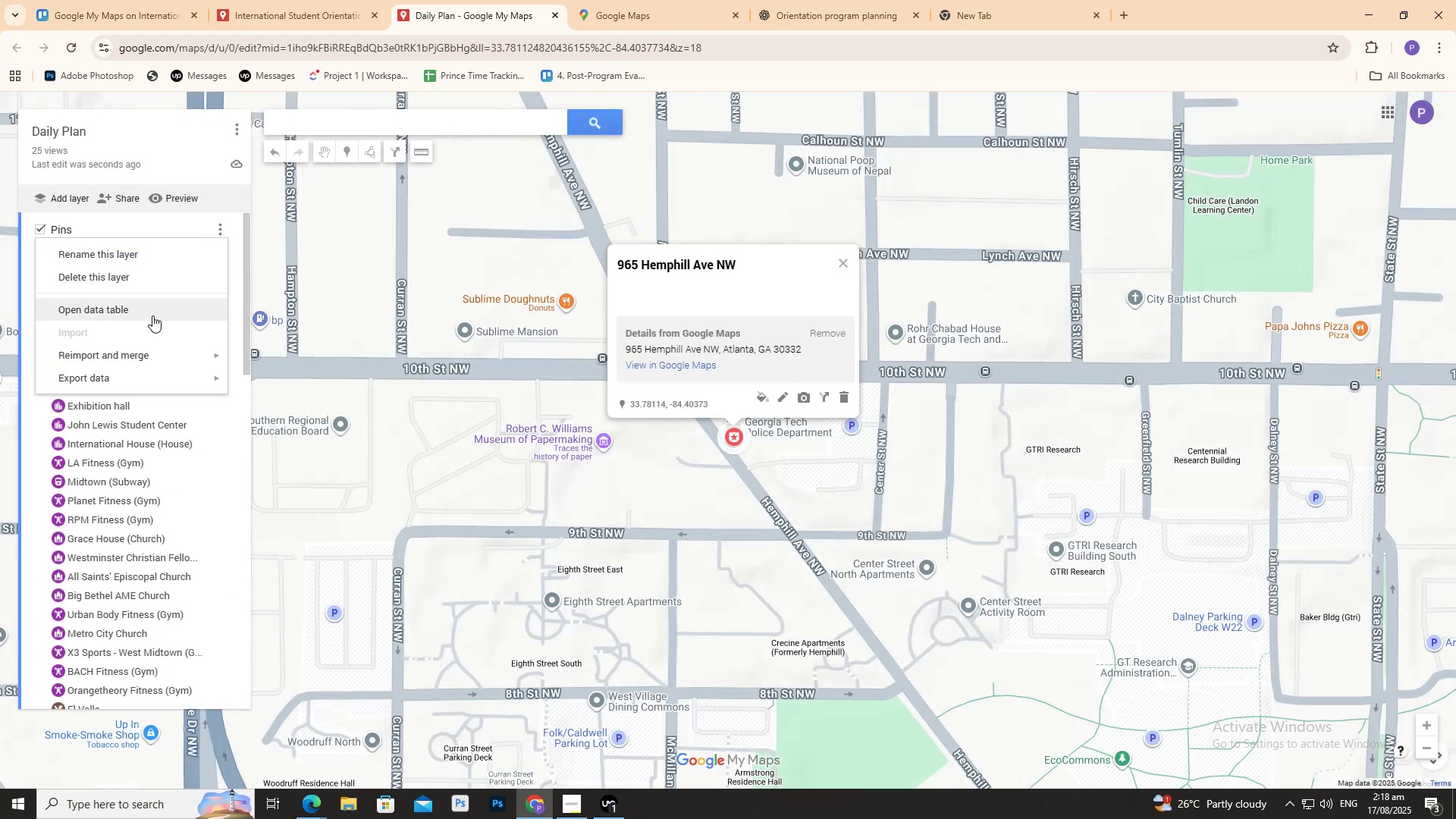 
left_click([153, 308])
 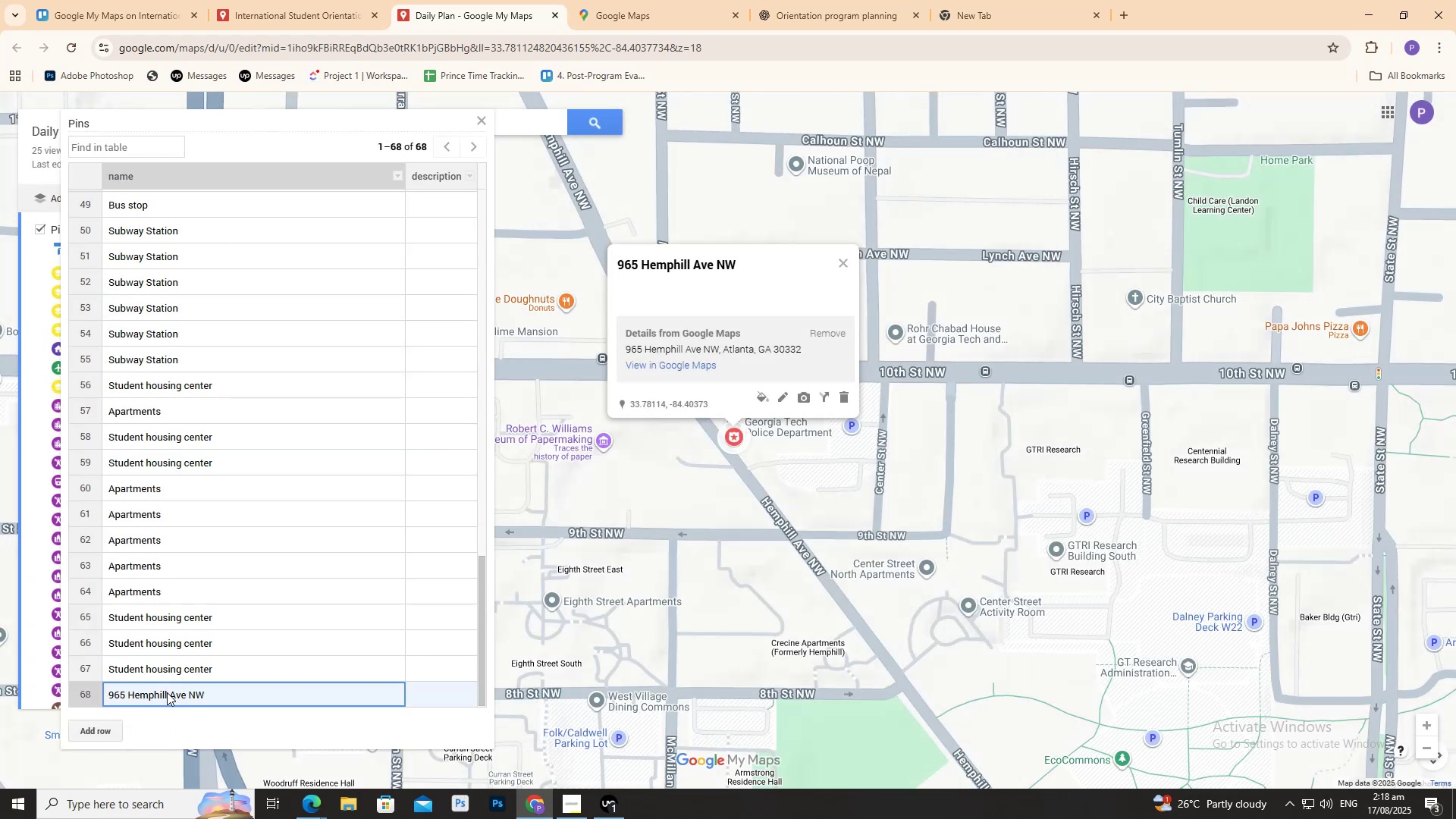 
double_click([168, 689])
 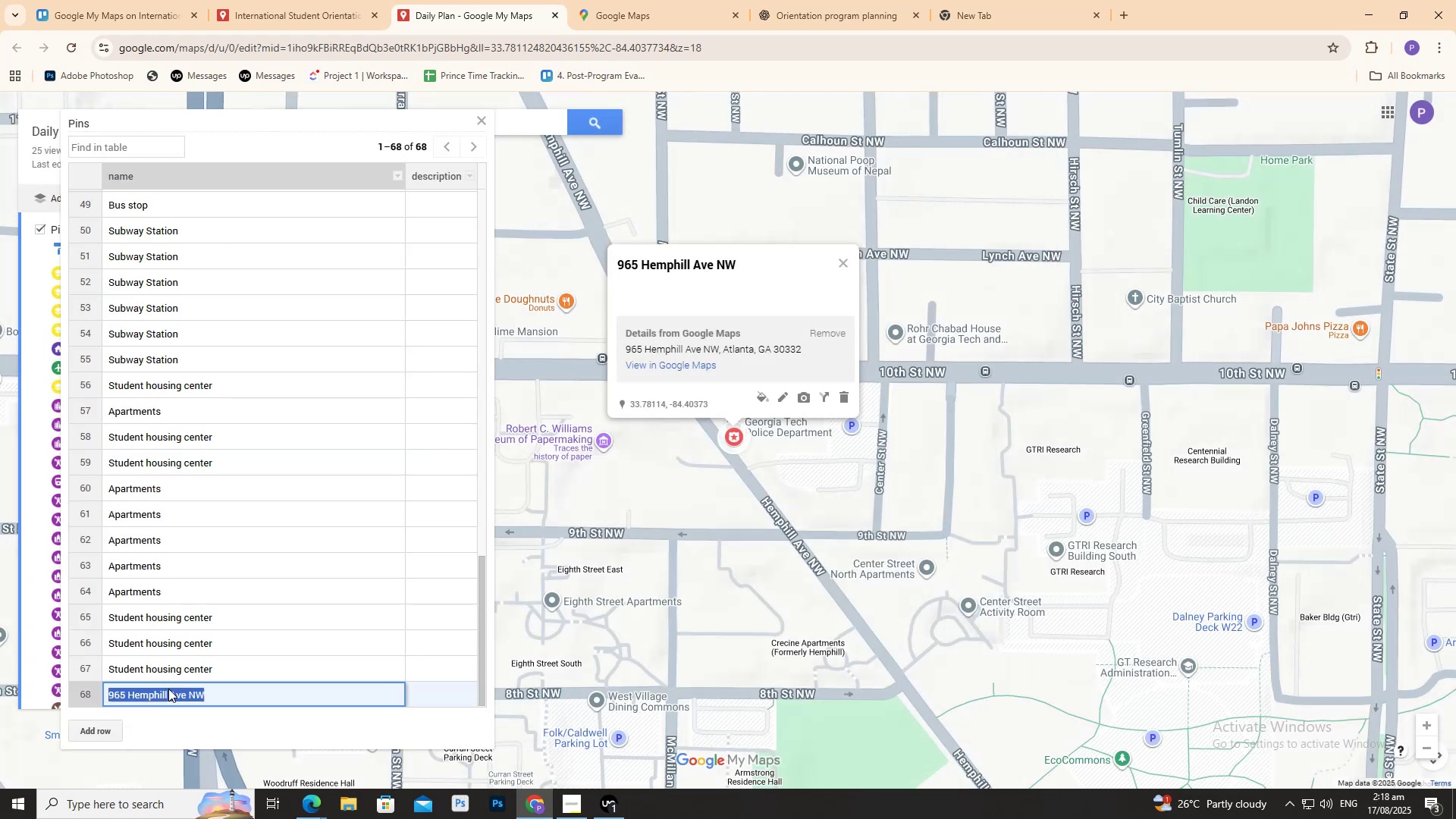 
triple_click([168, 689])
 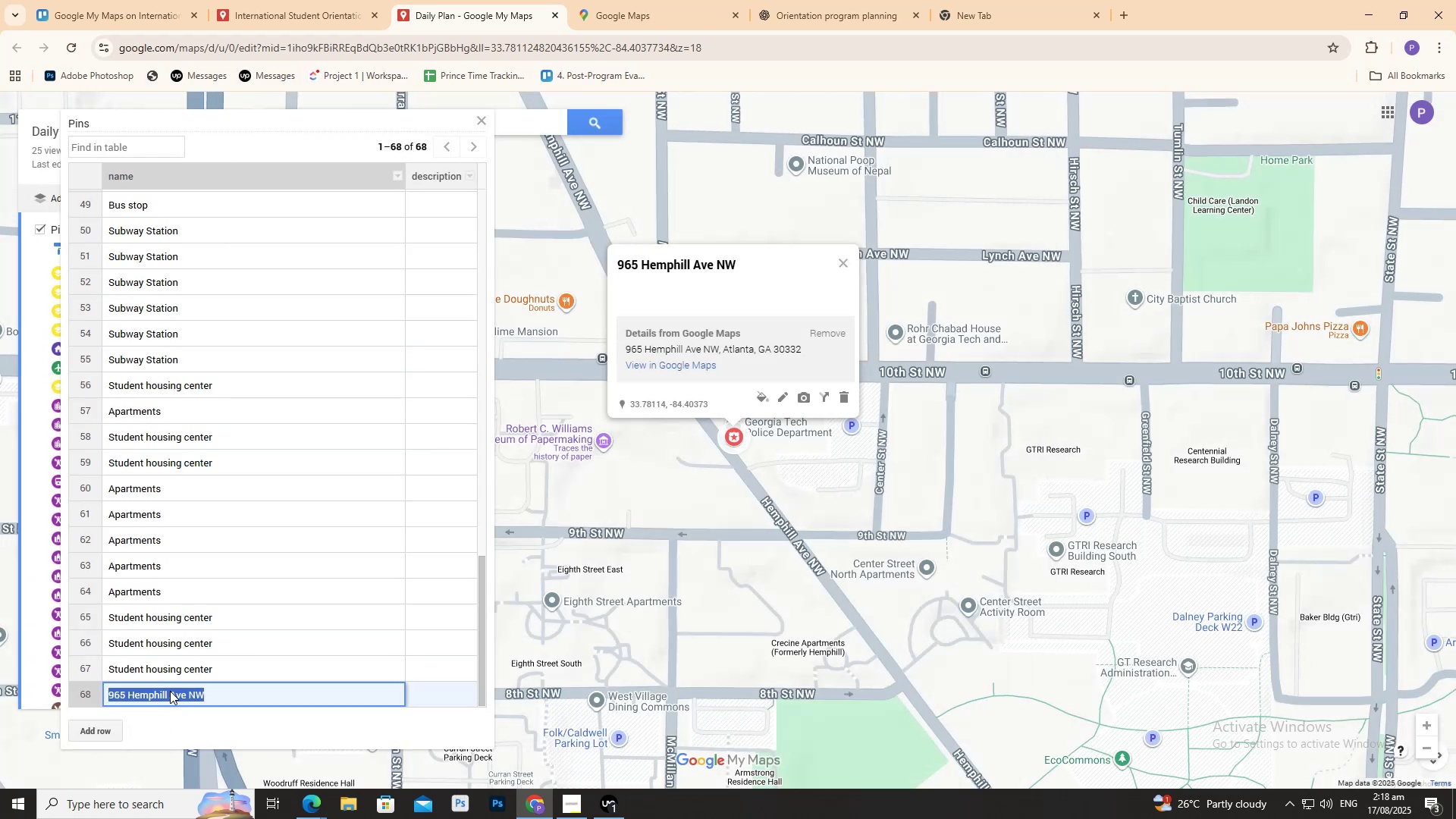 
key(Control+V)
 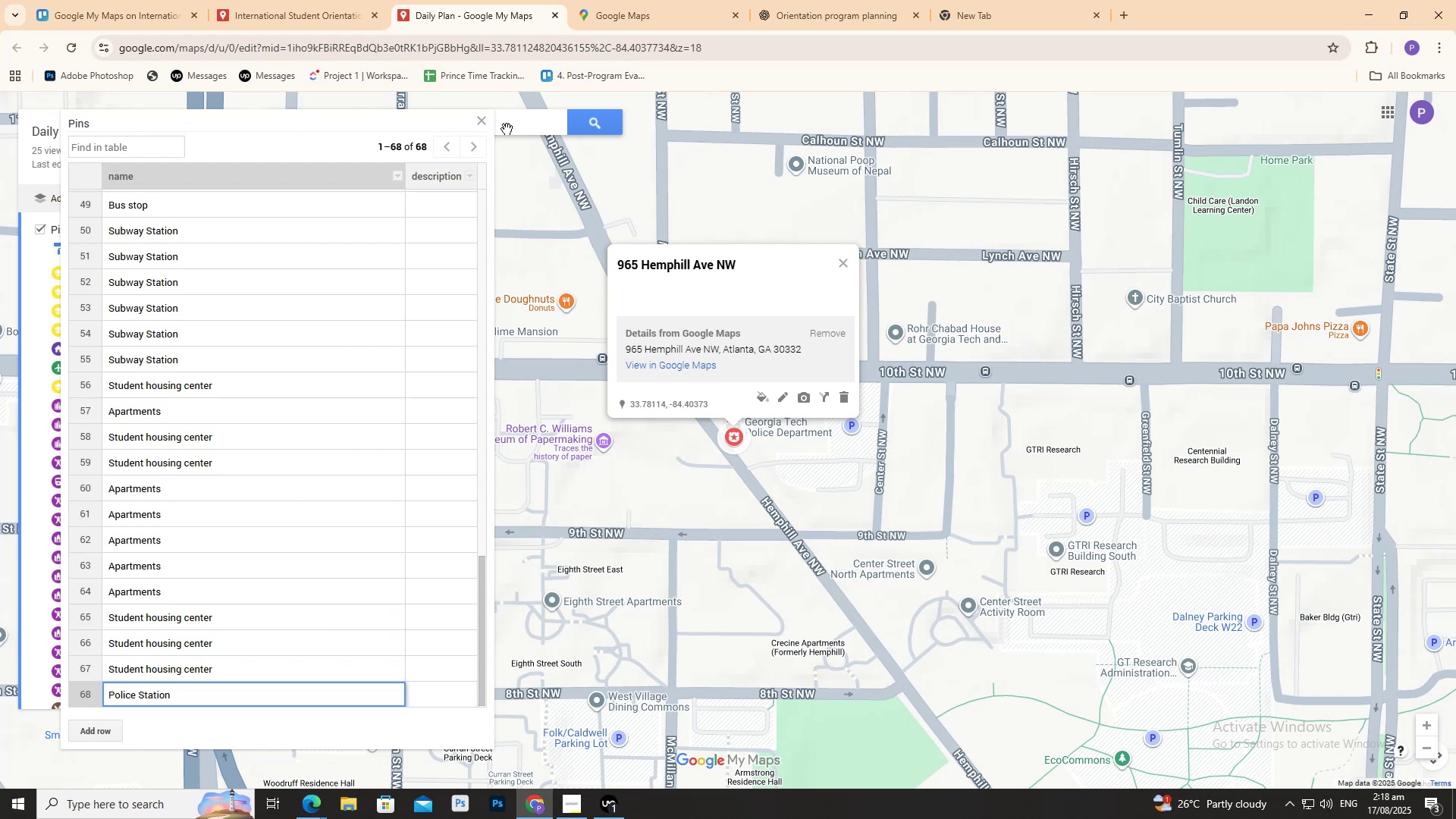 
left_click([257, 4])
 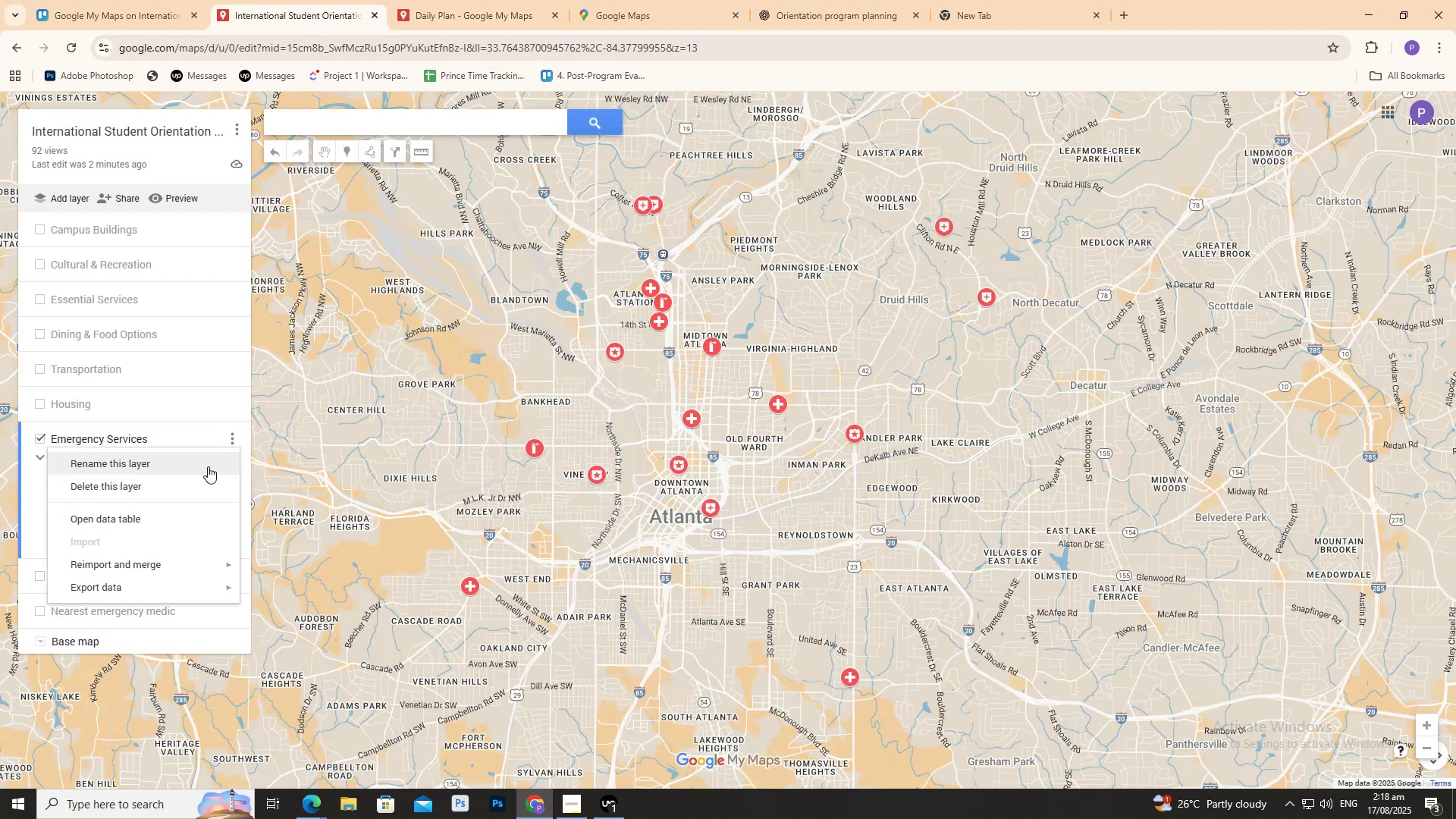 
left_click([143, 513])
 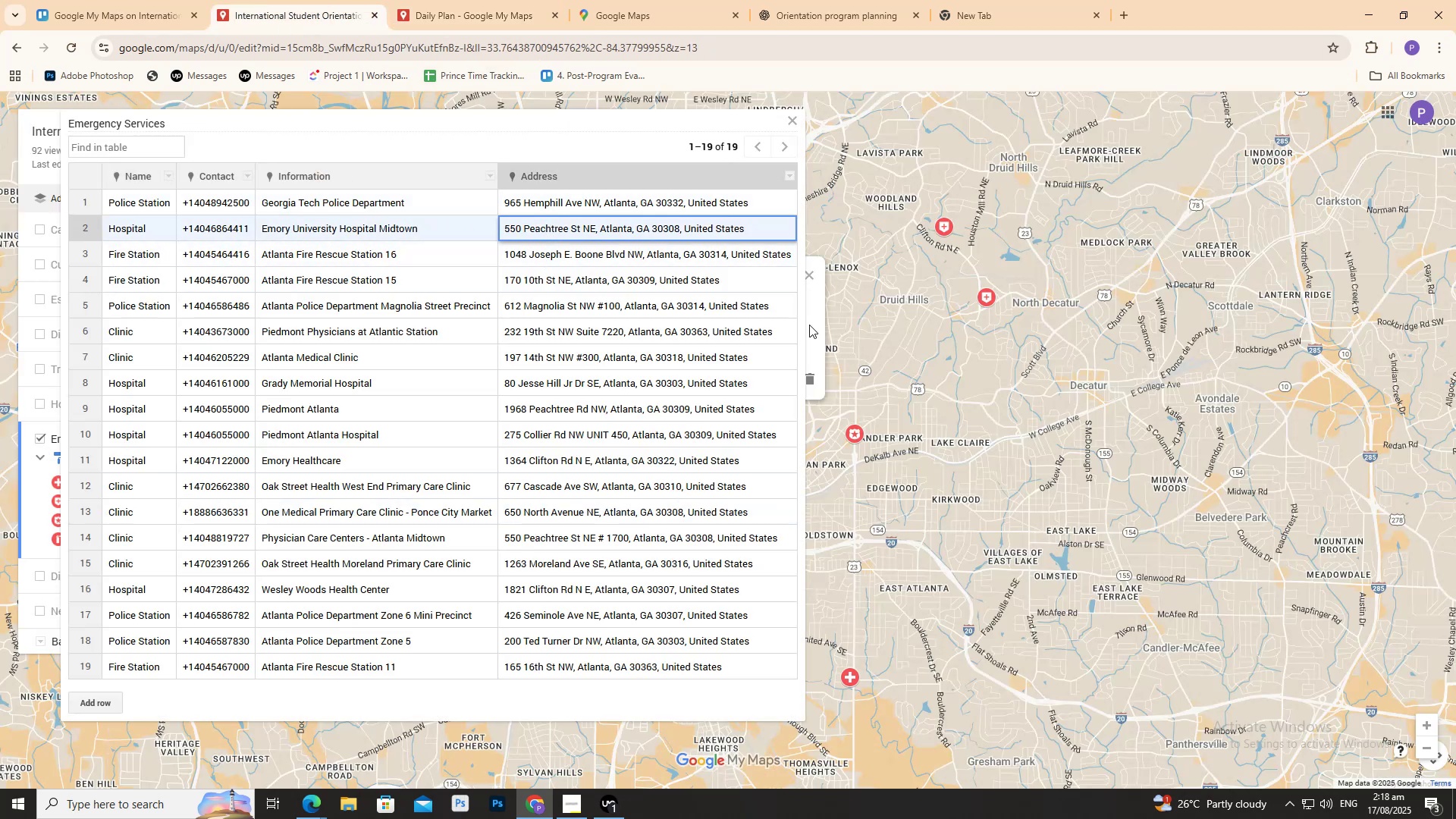 
double_click([696, 231])
 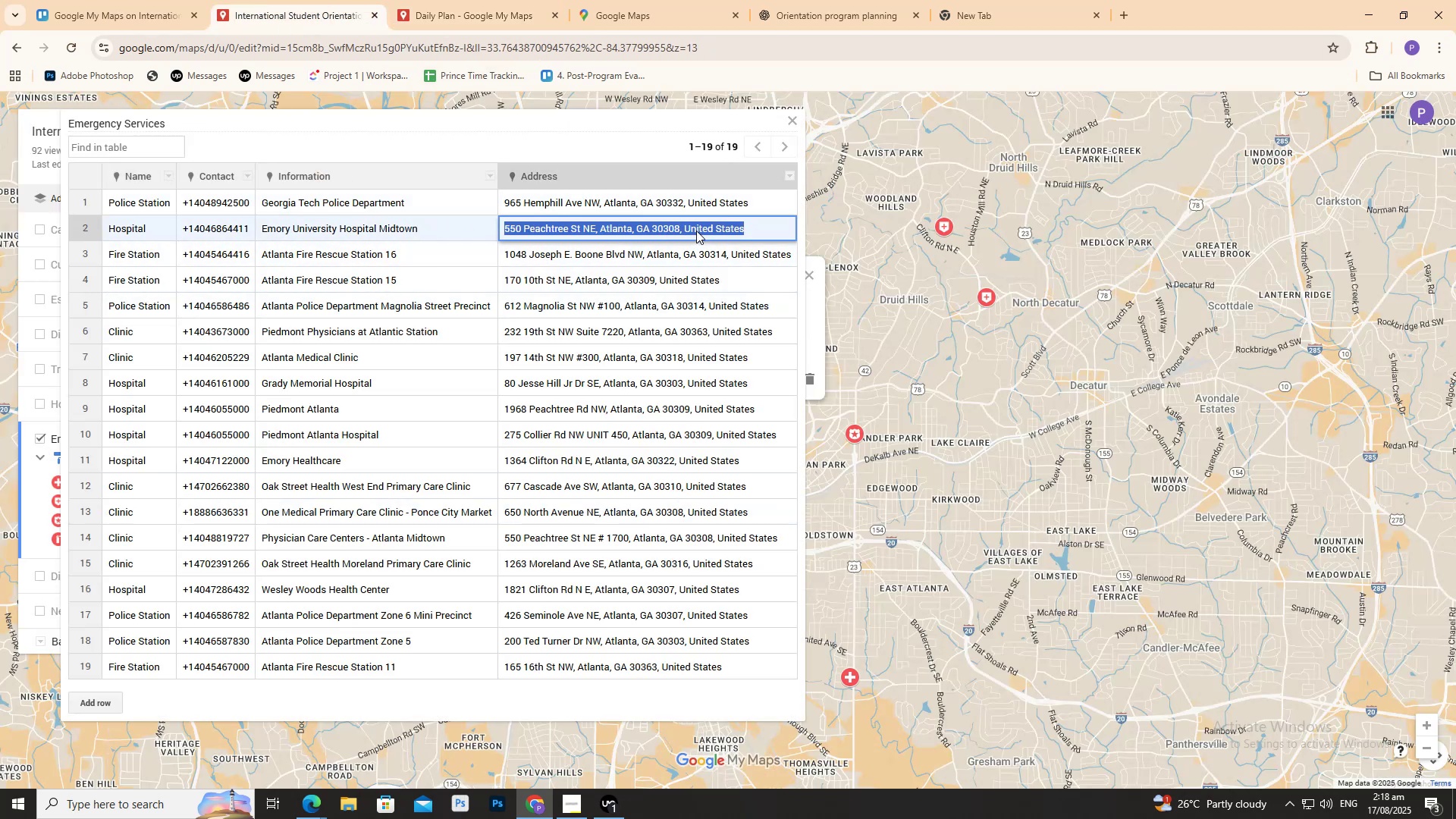 
triple_click([696, 231])
 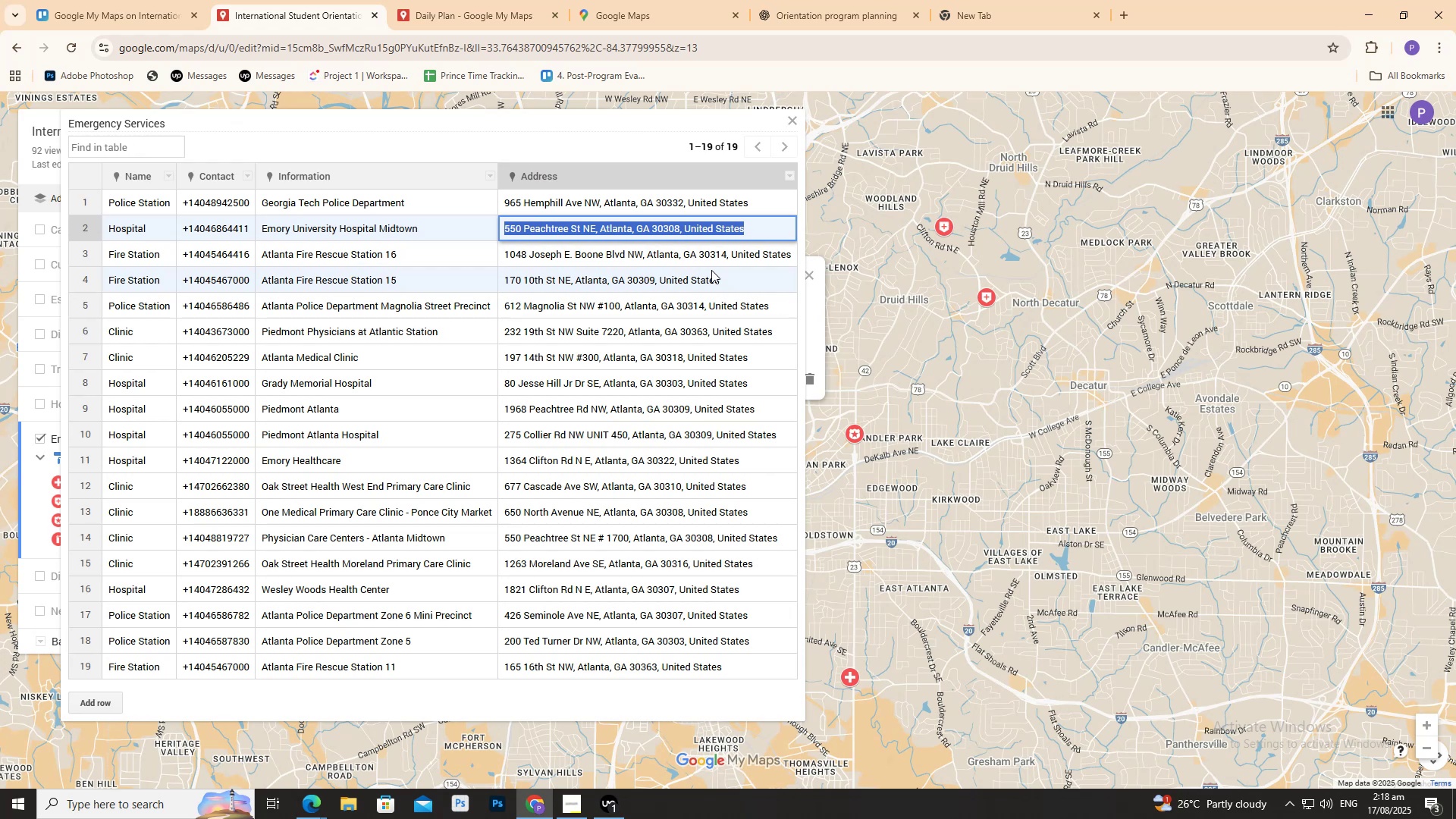 
key(Control+C)
 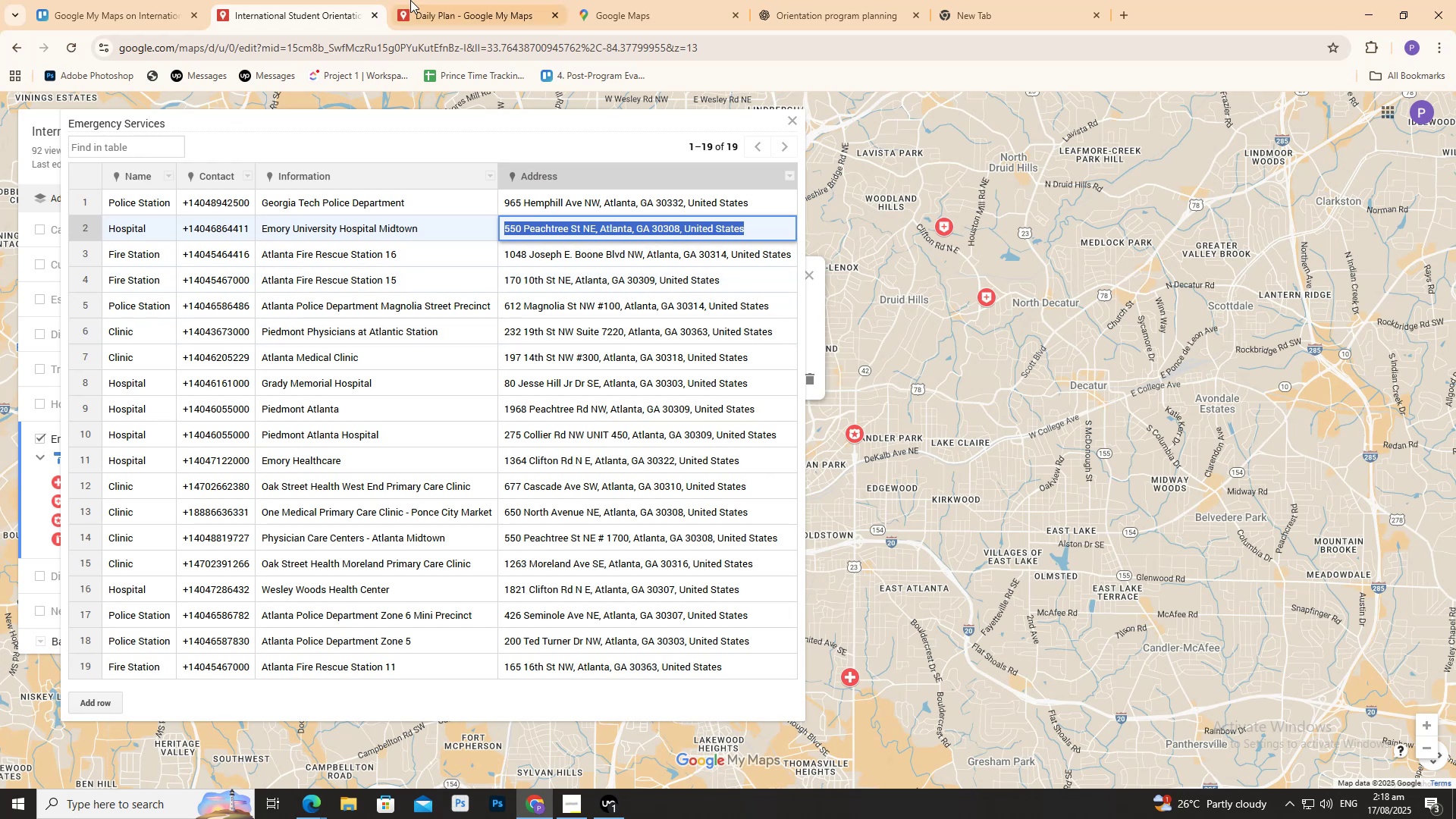 
left_click([505, 17])
 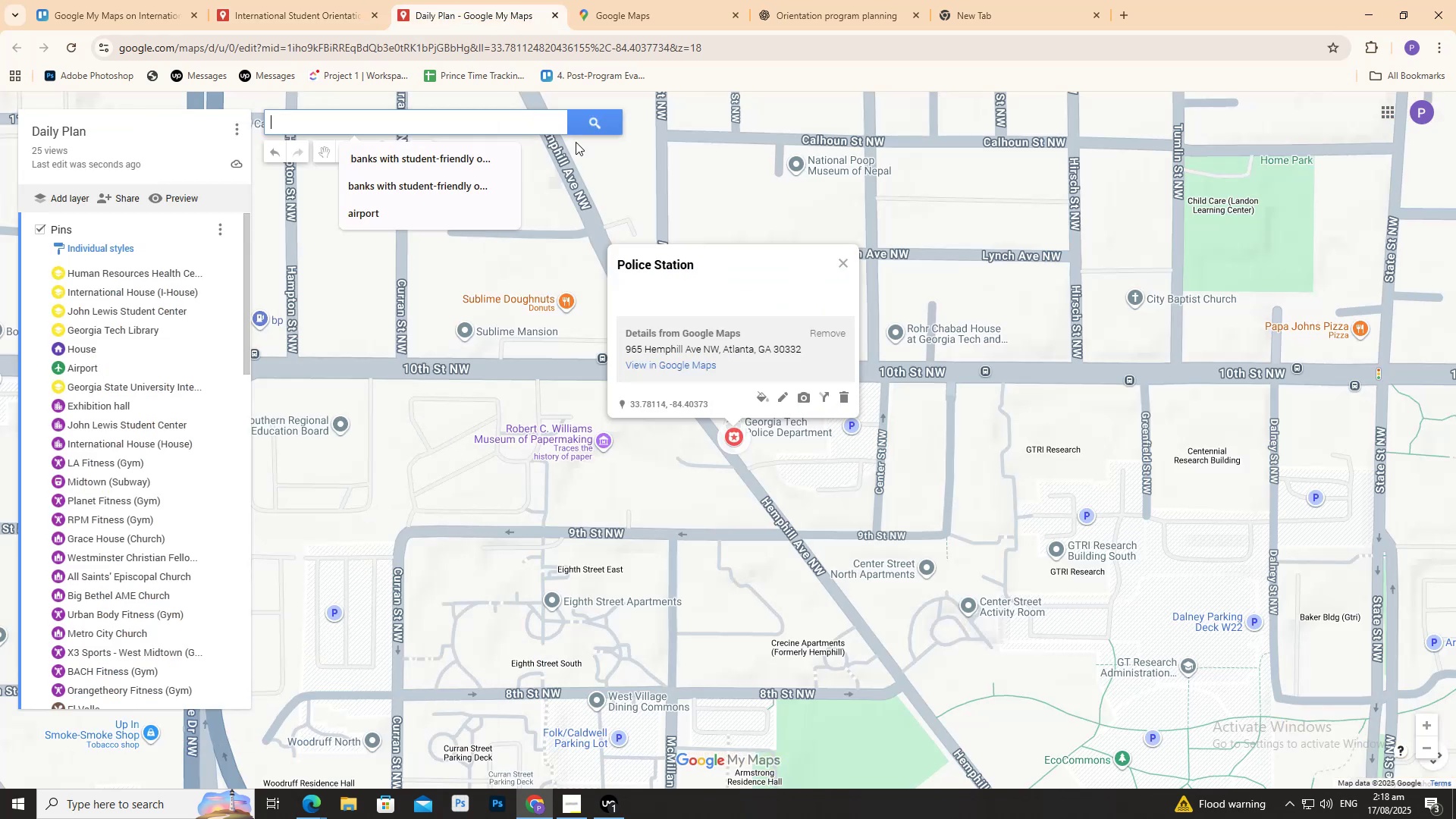 
key(Control+V)
 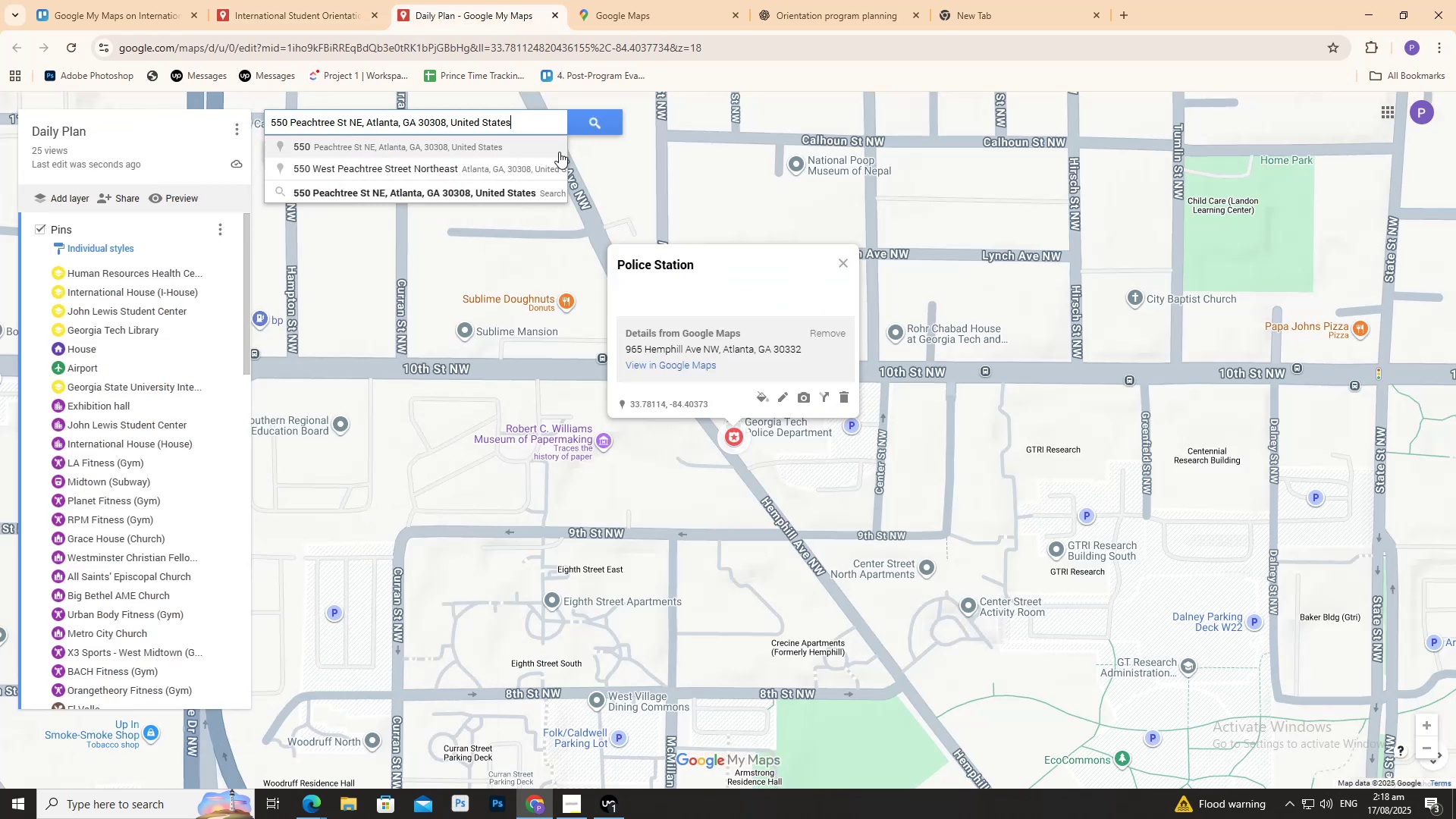 
left_click([517, 152])
 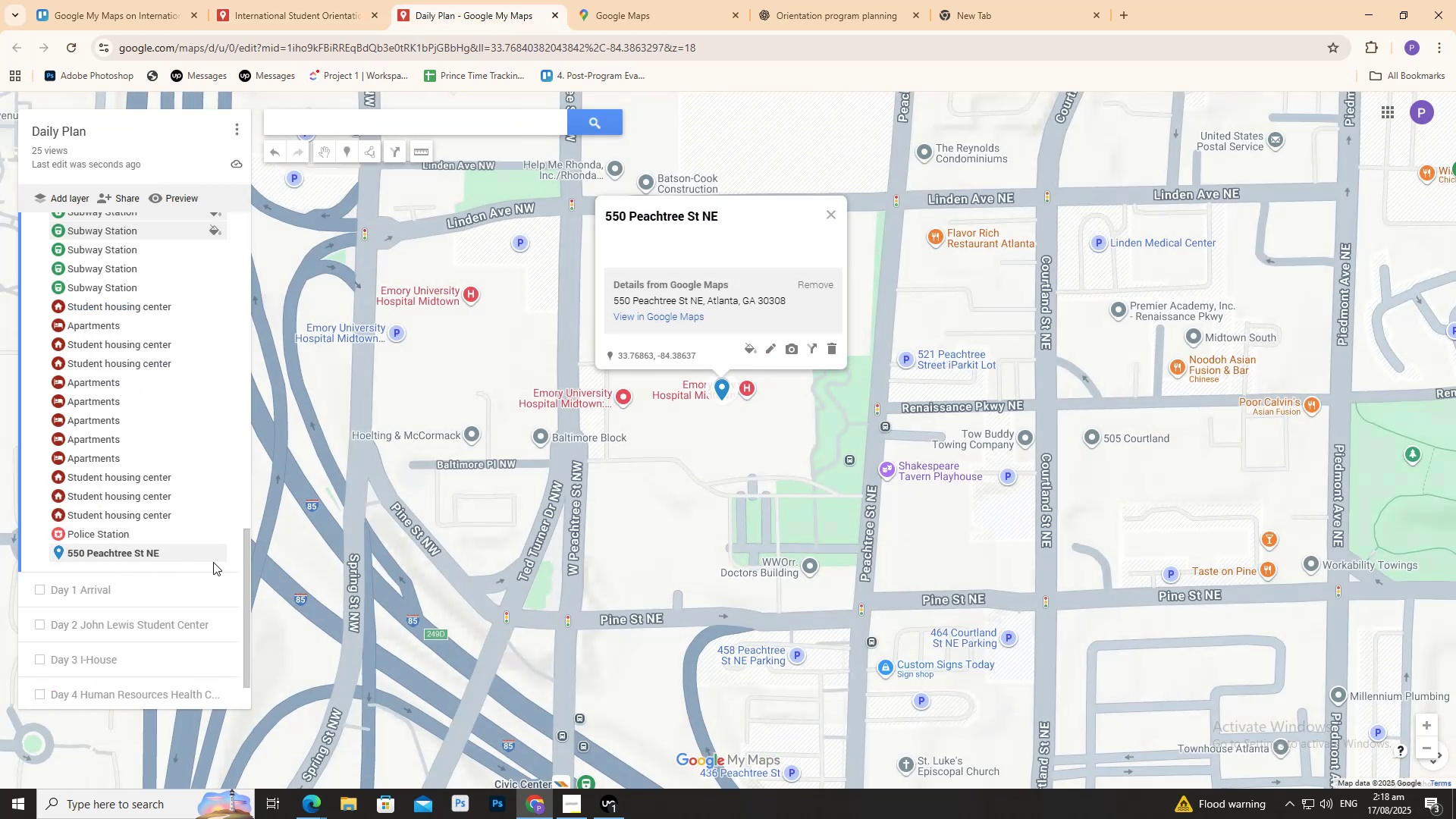 
left_click([215, 550])
 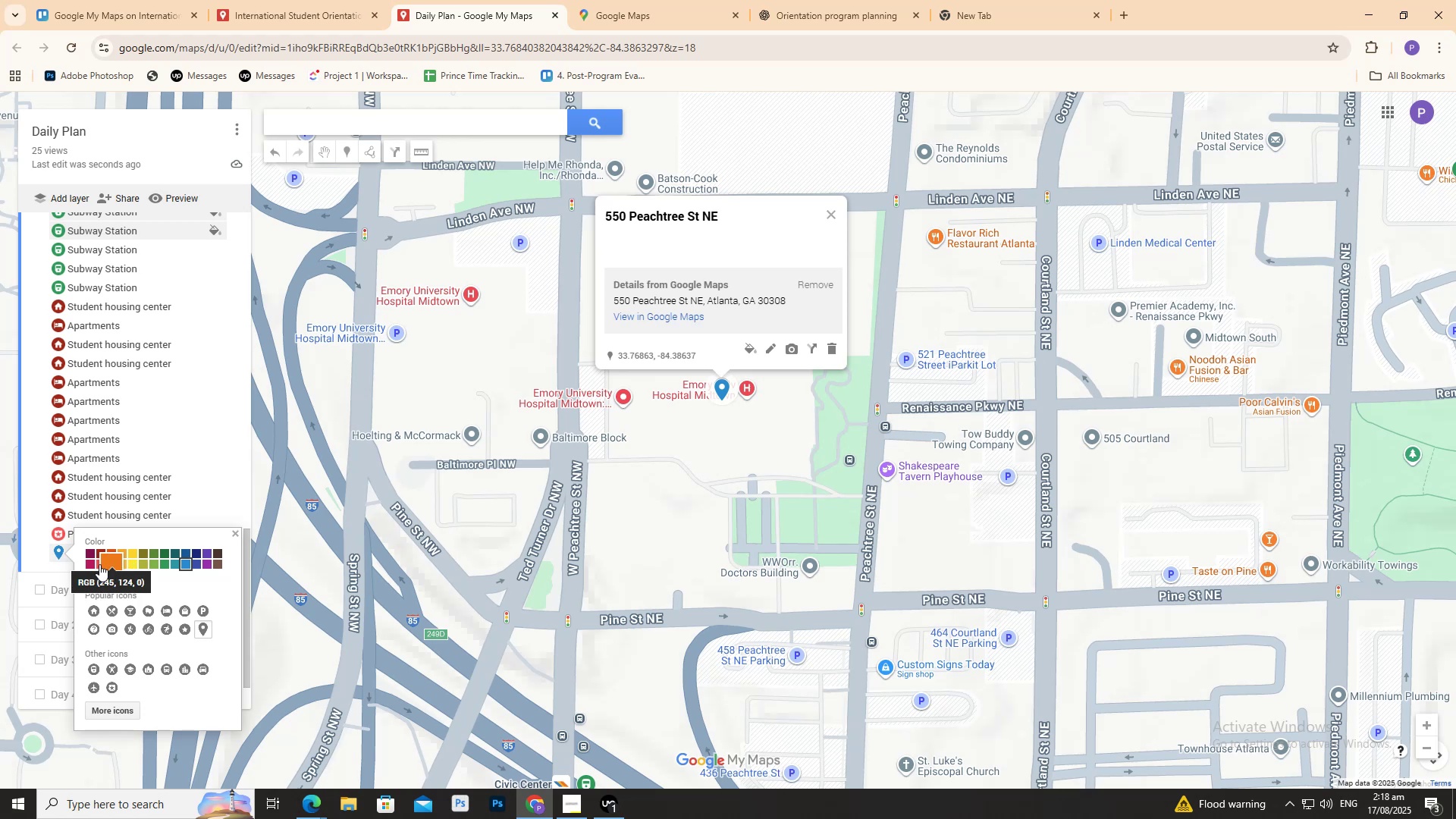 
left_click([99, 565])
 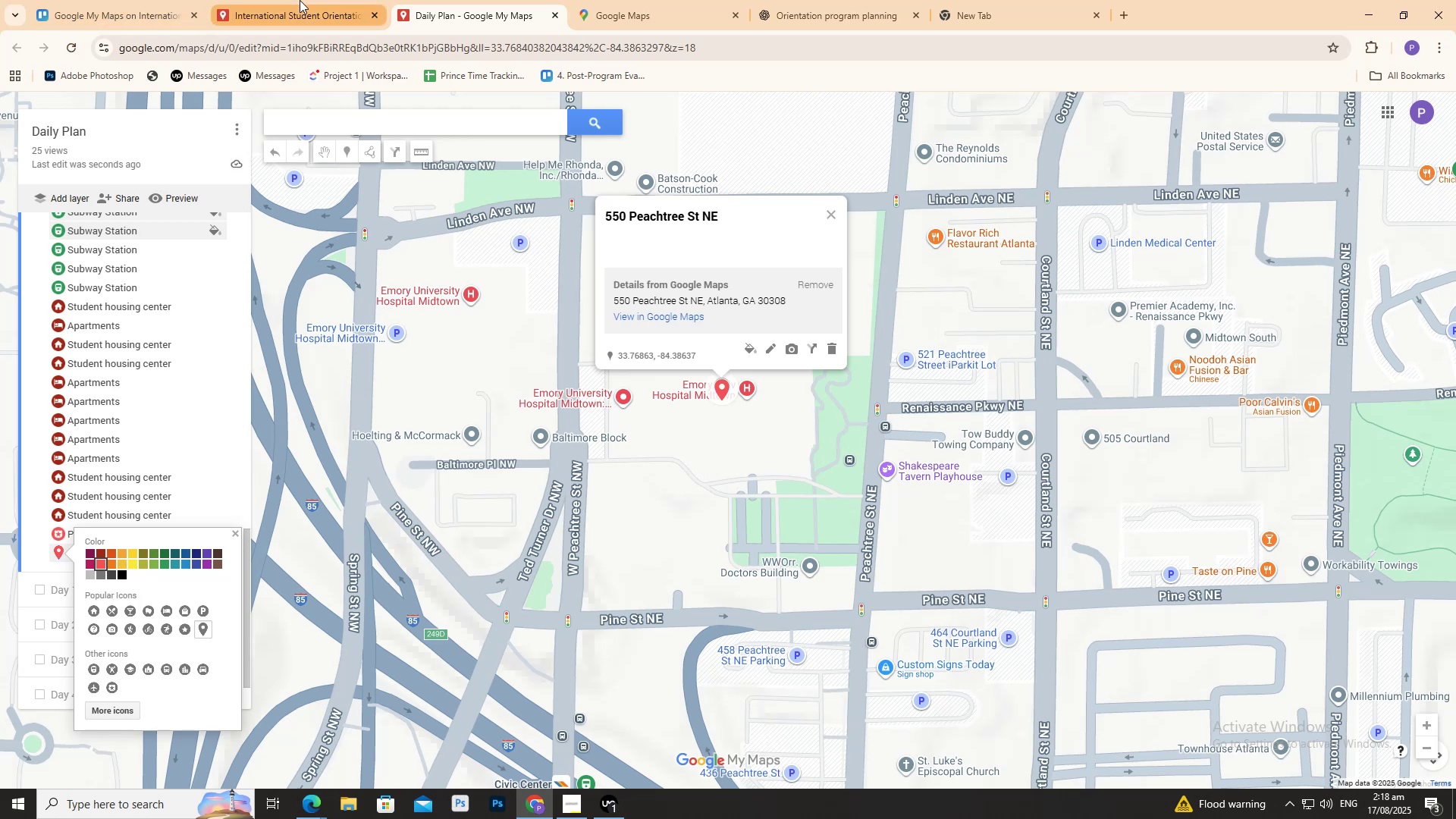 
left_click([300, 0])
 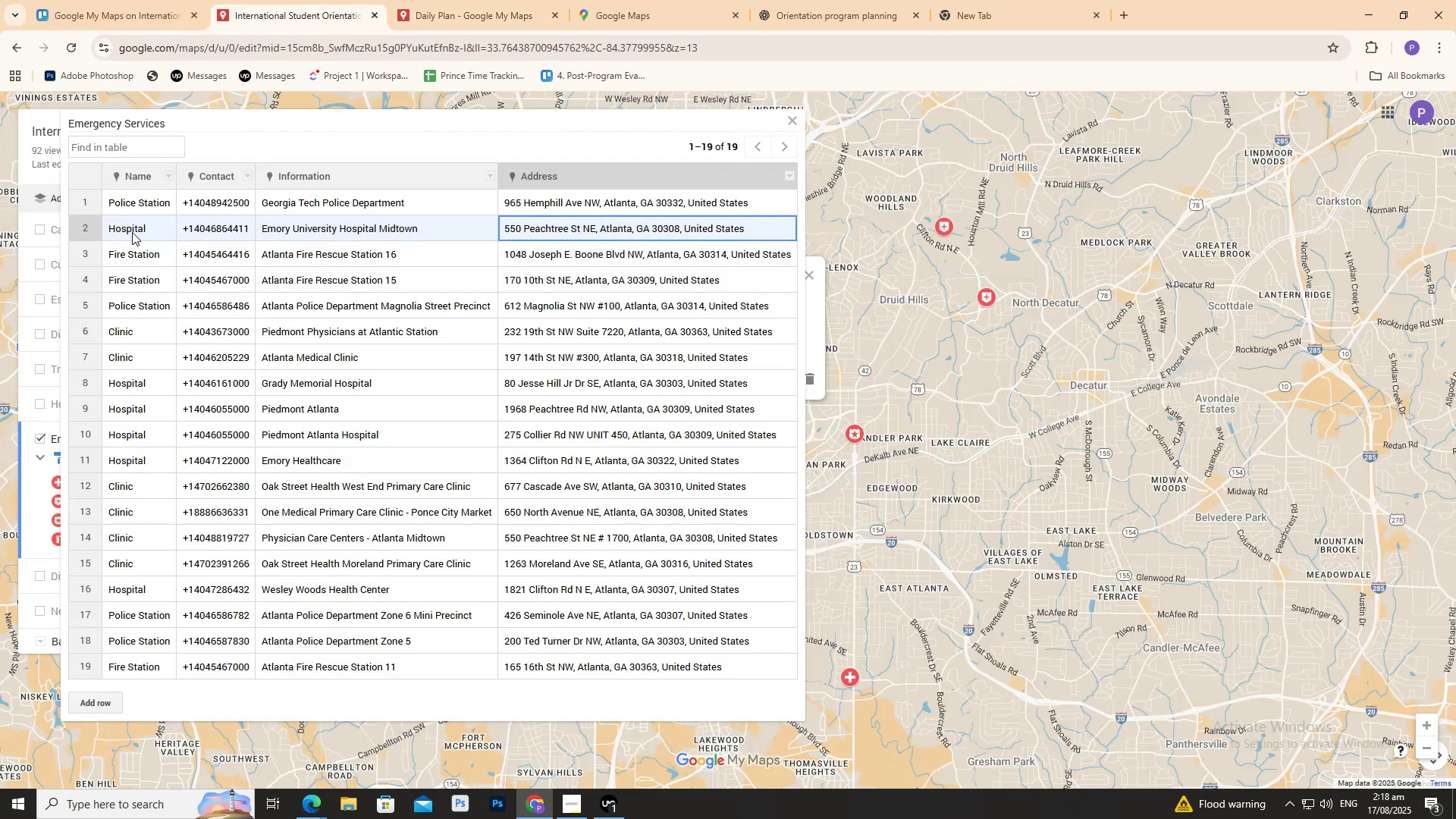 
double_click([132, 227])
 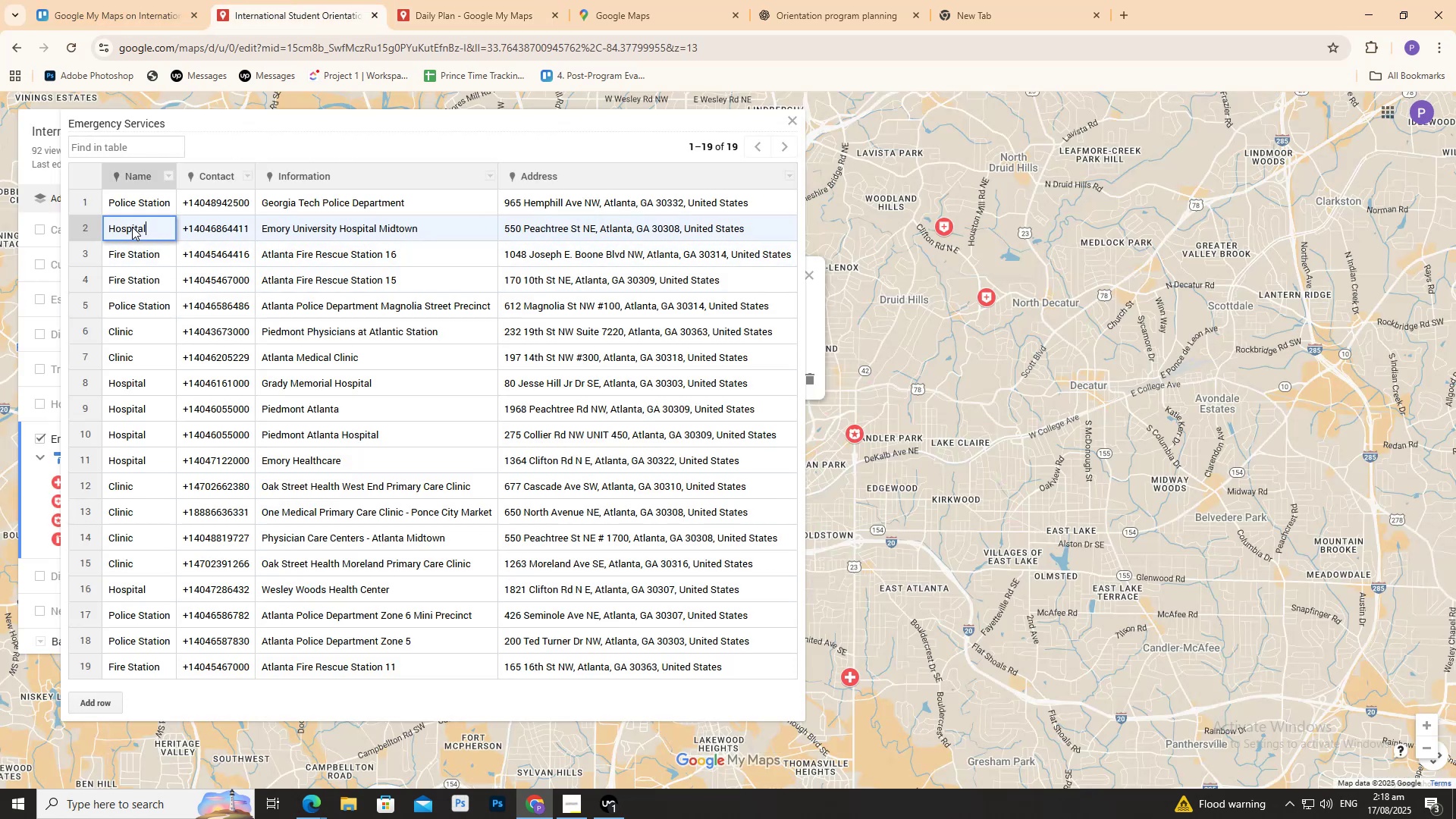 
triple_click([132, 226])
 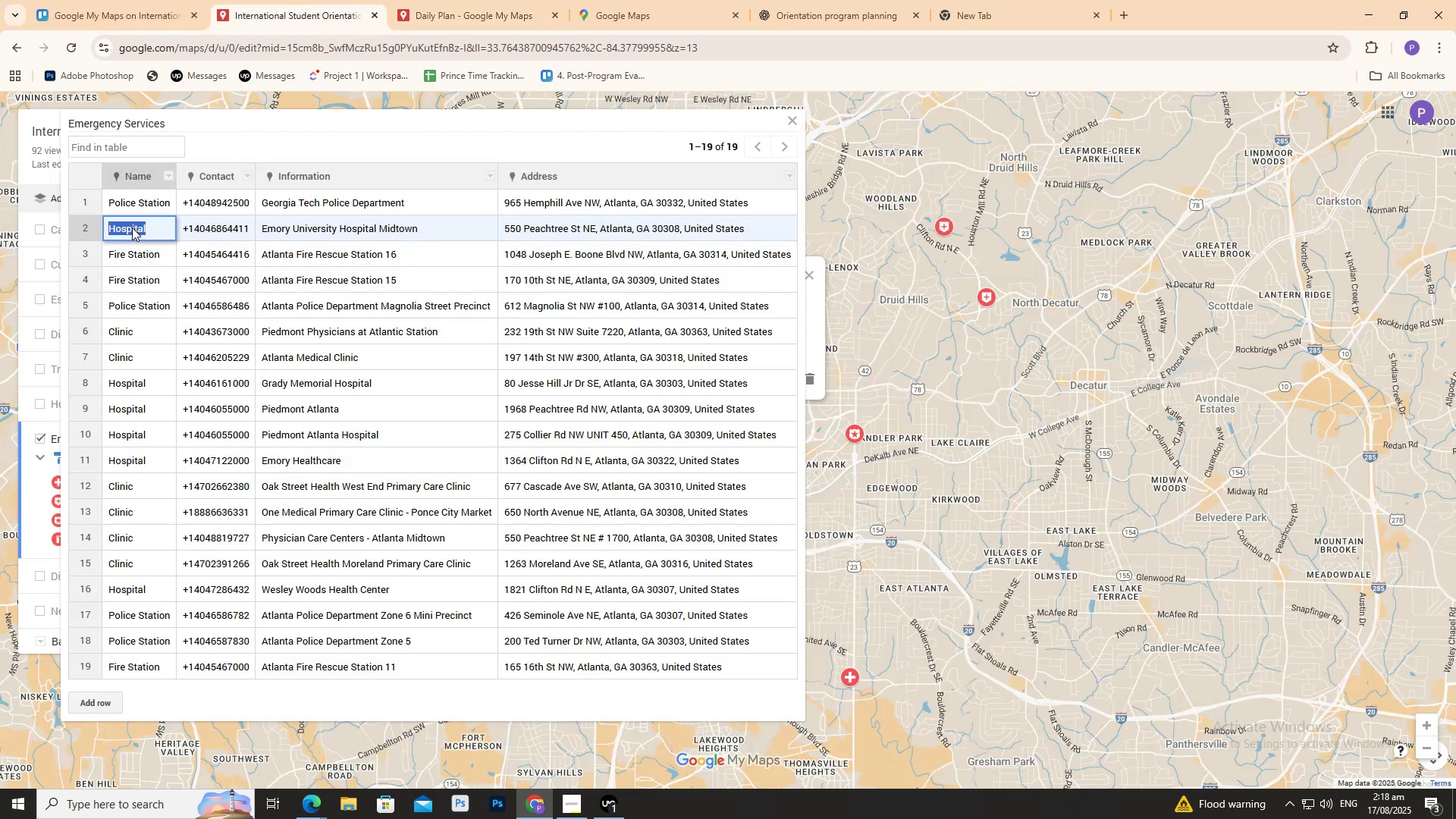 
key(Control+C)
 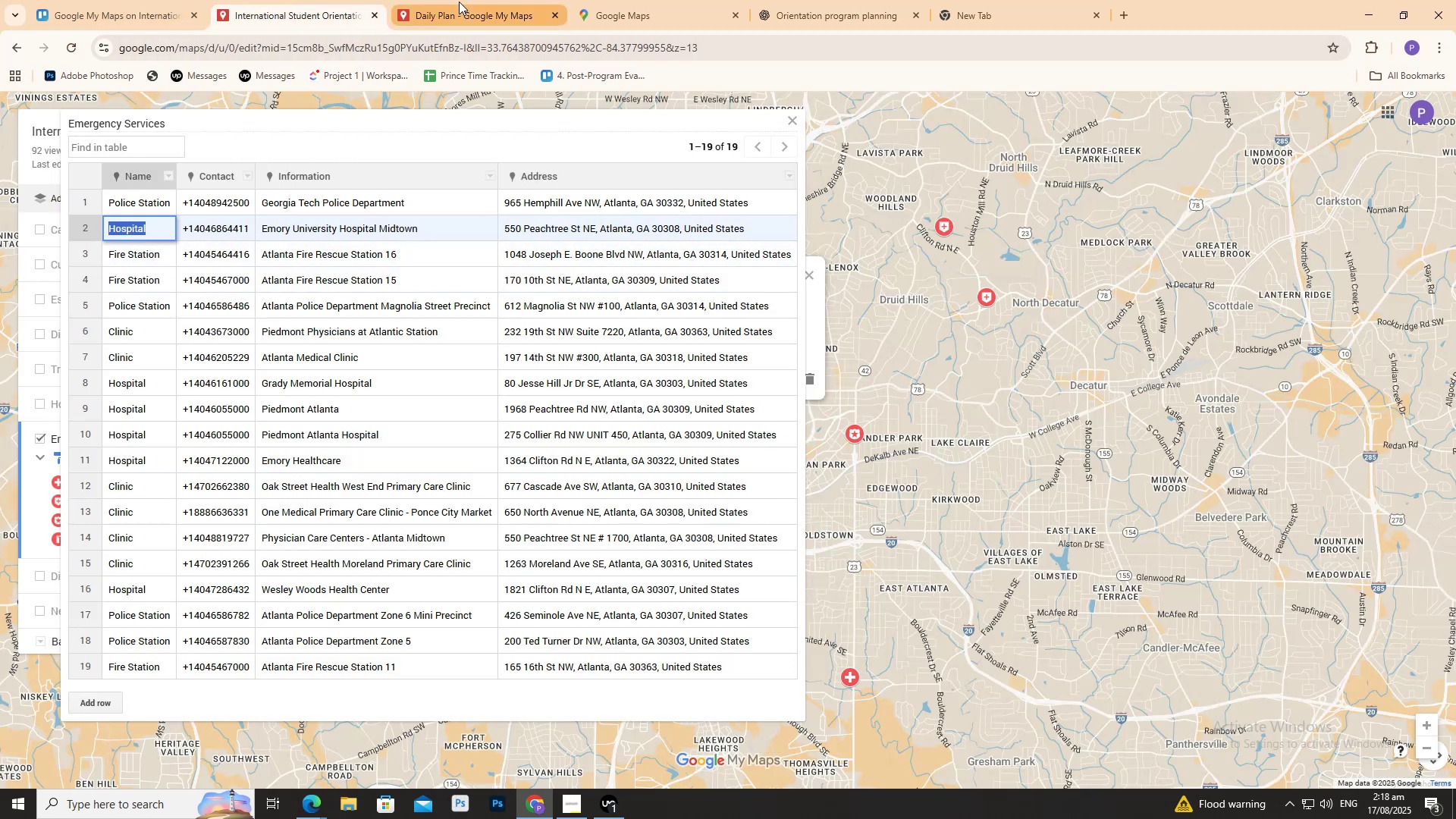 
left_click([460, 0])
 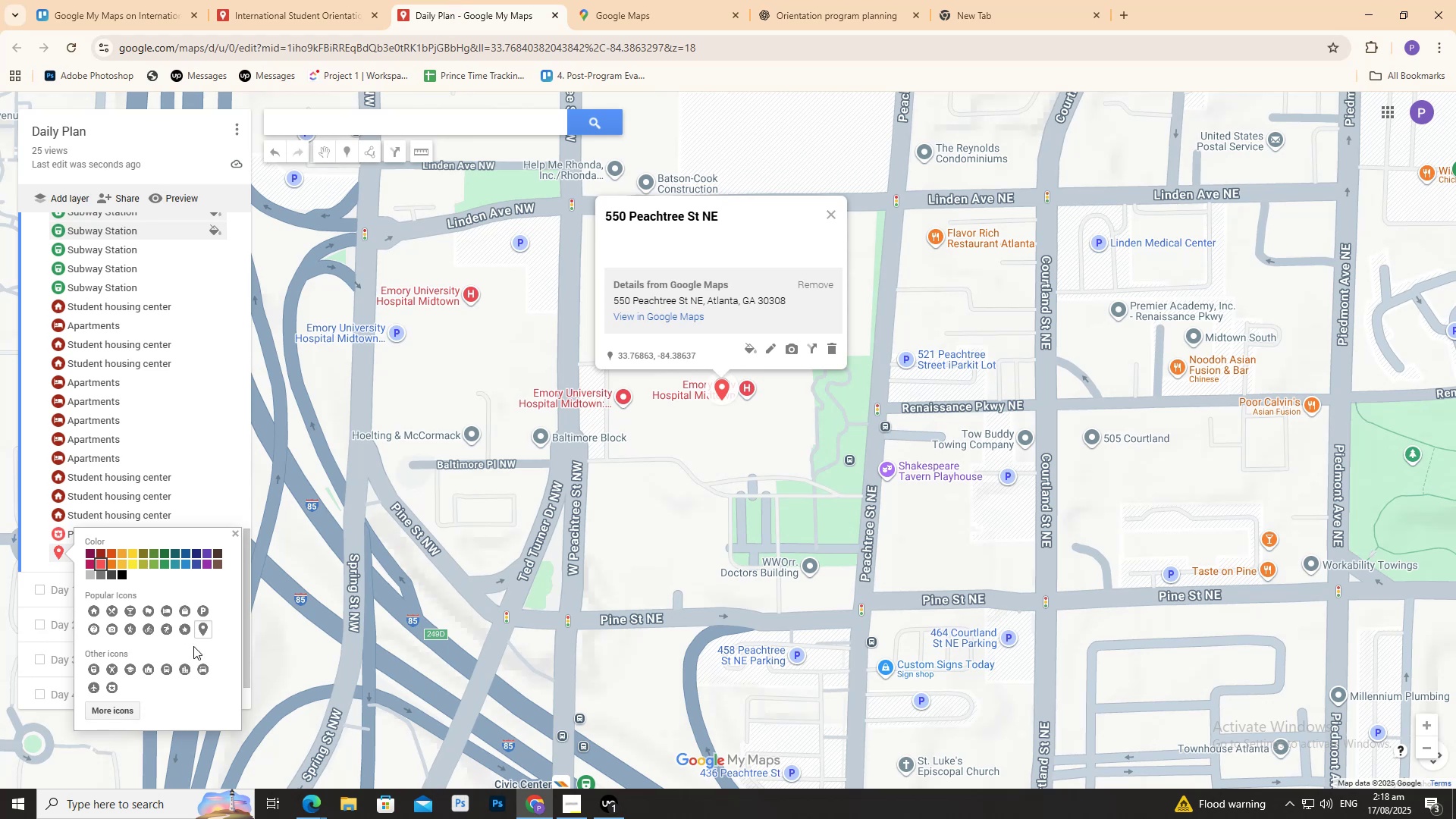 
left_click([117, 713])
 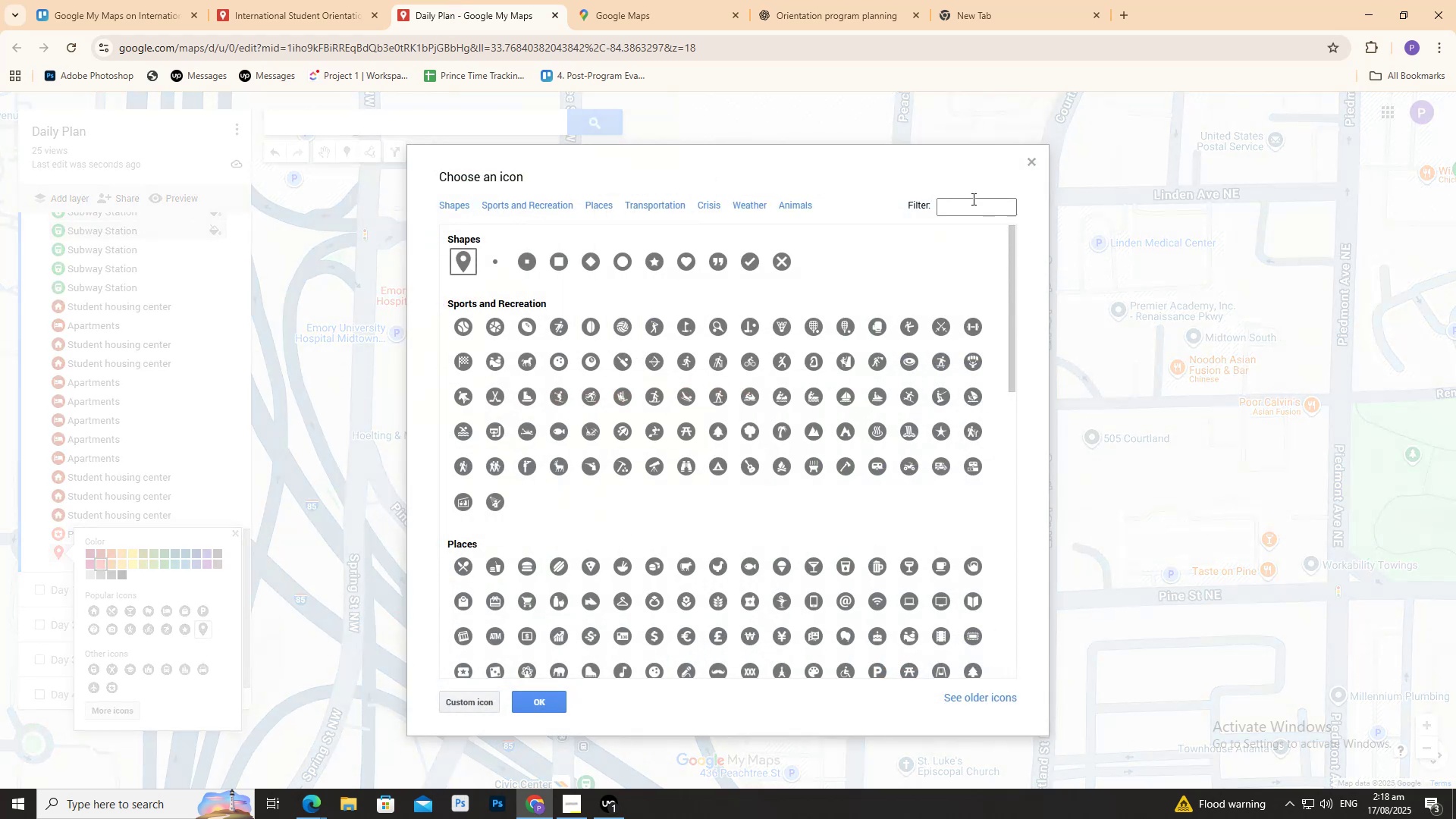 
left_click([968, 201])
 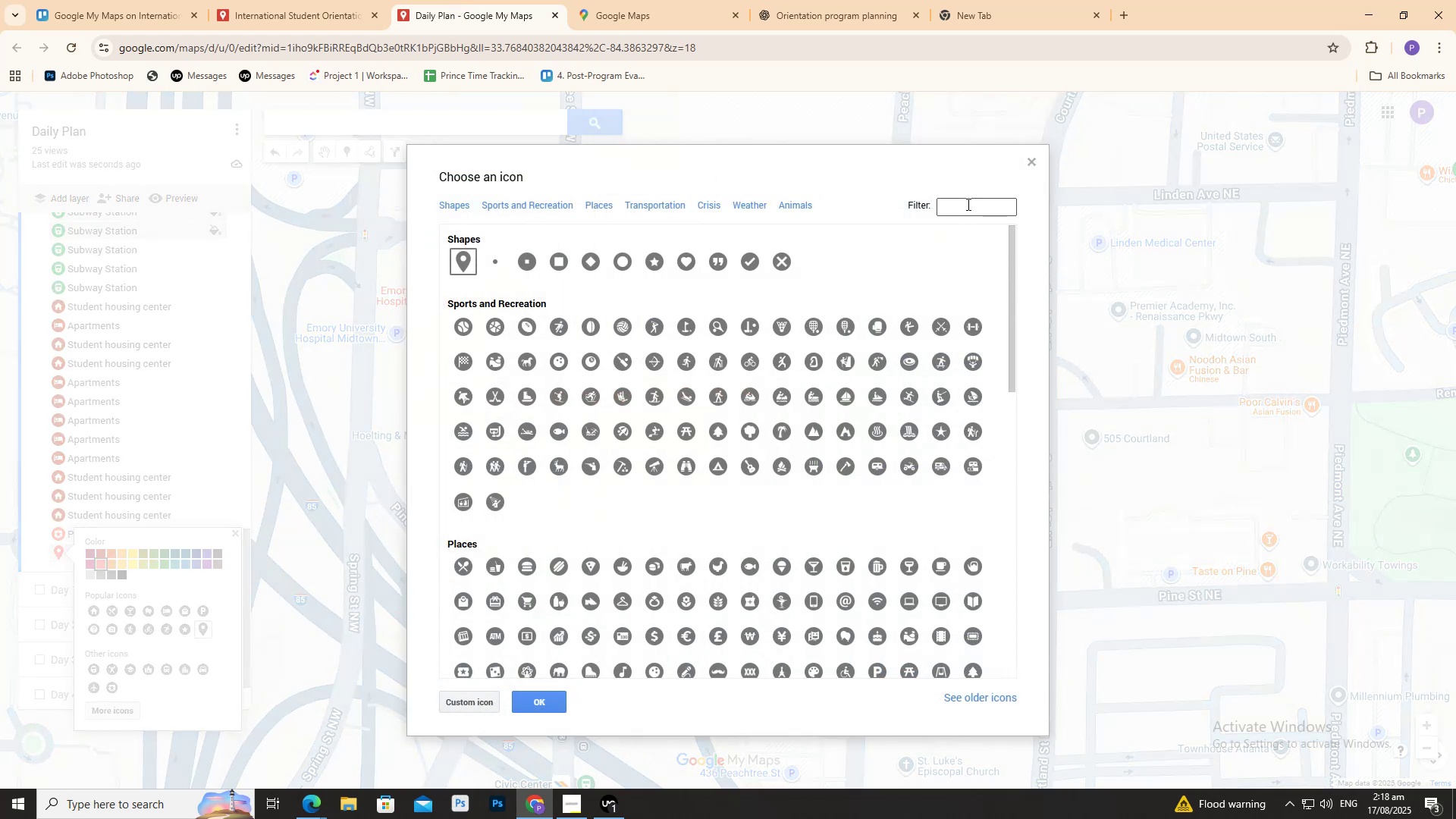 
type(hosp)
 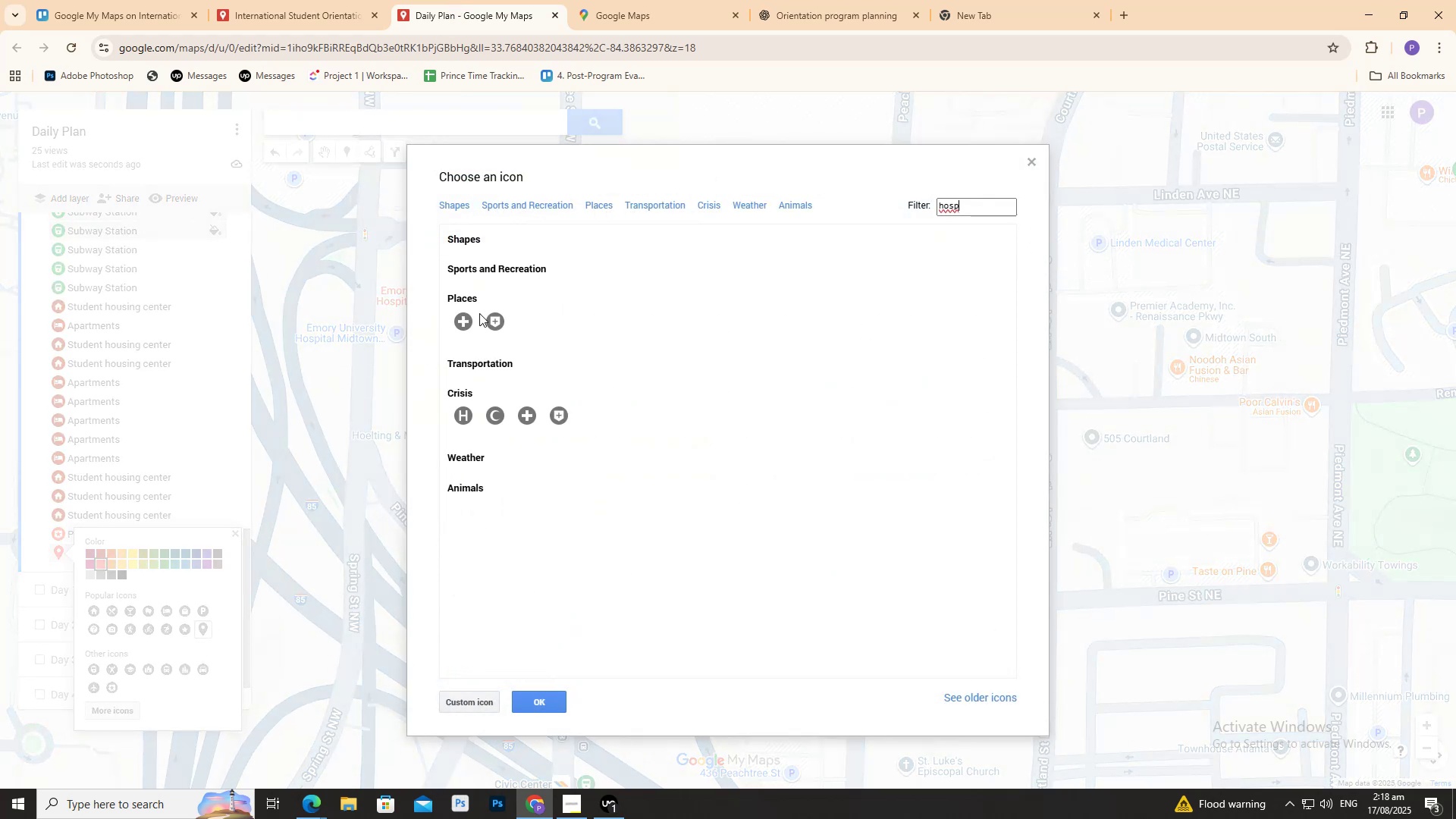 
left_click([494, 321])
 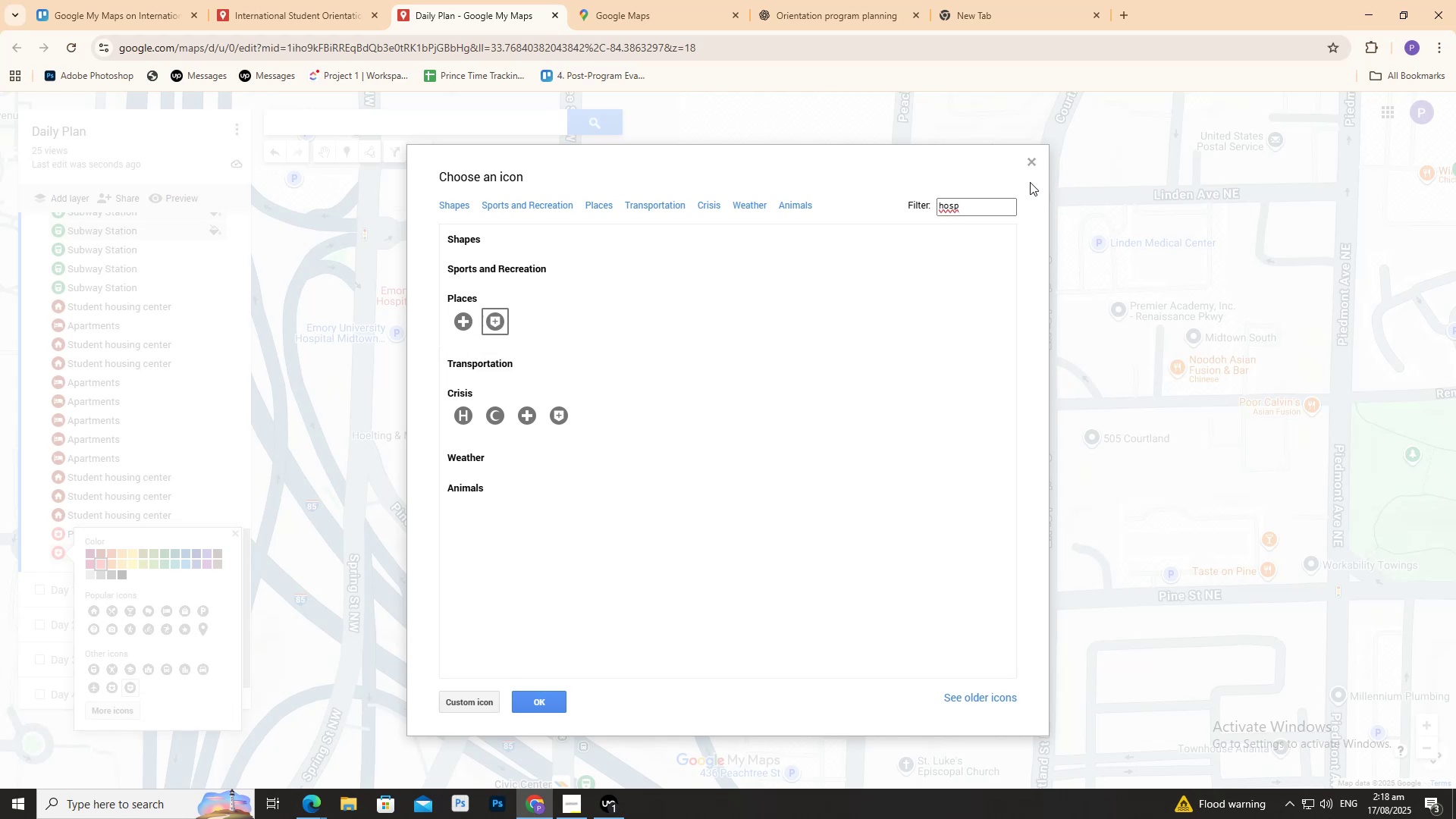 
wait(5.23)
 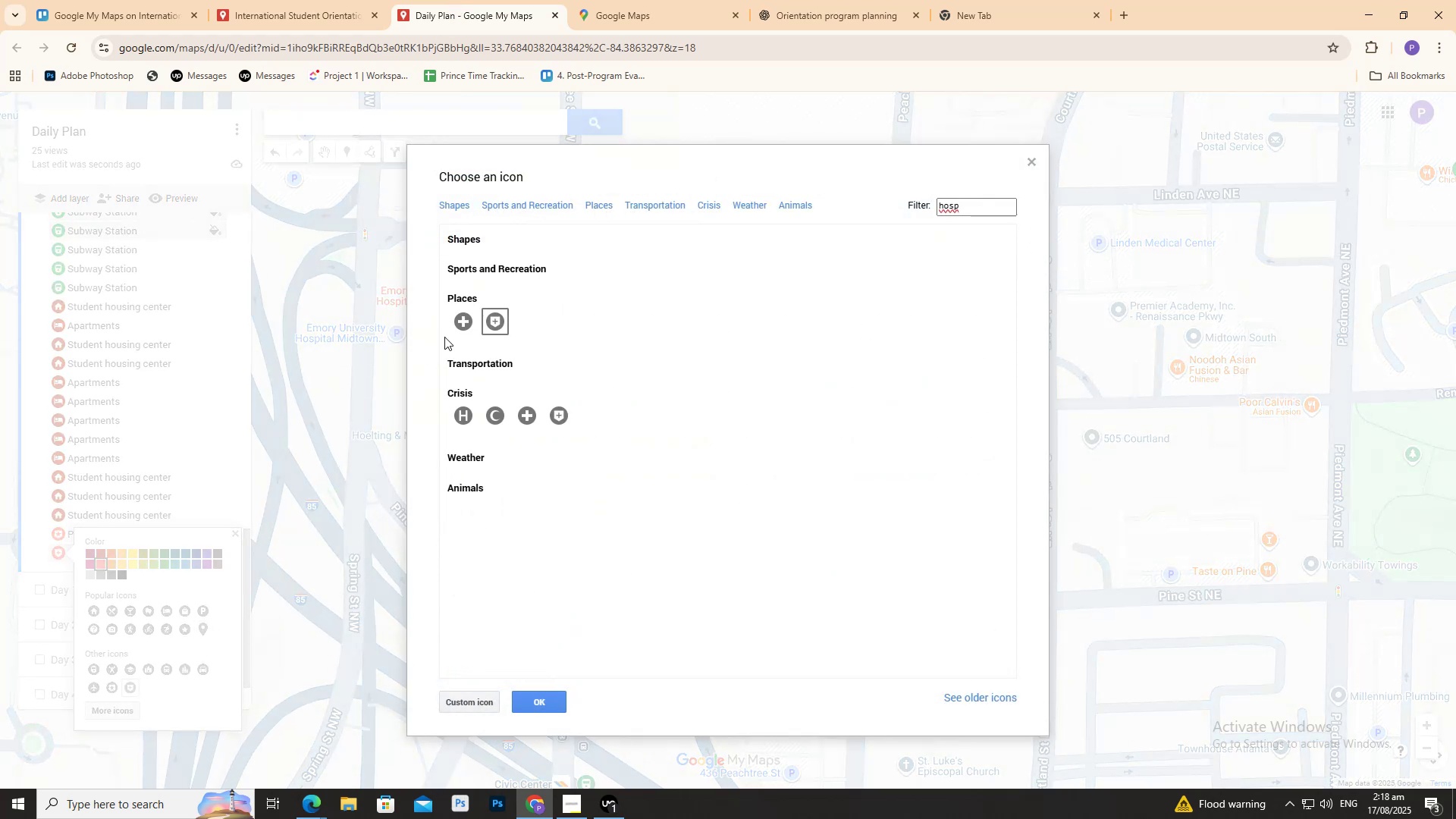 
left_click([1034, 162])
 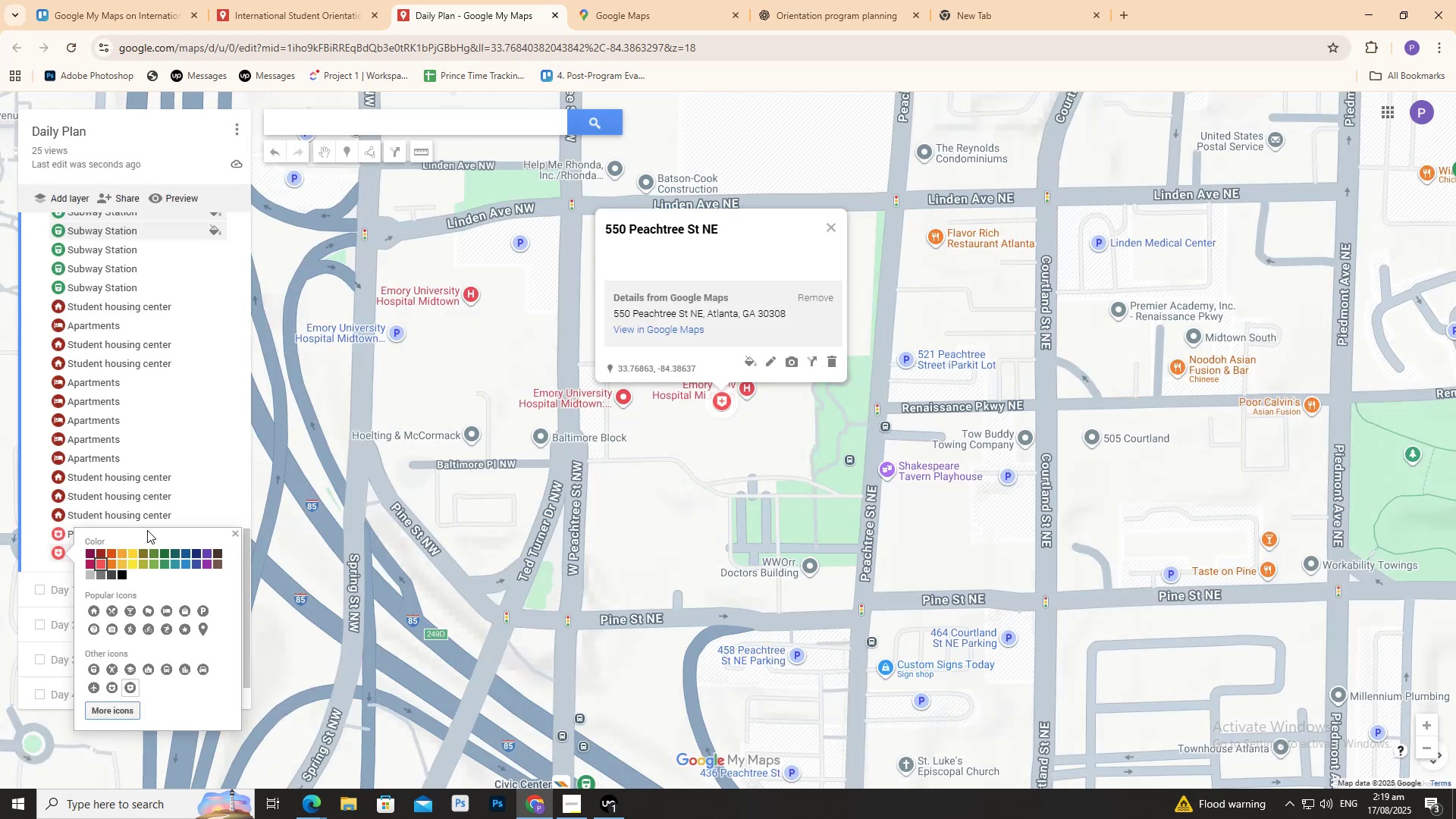 
scroll: coordinate [206, 441], scroll_direction: up, amount: 16.0
 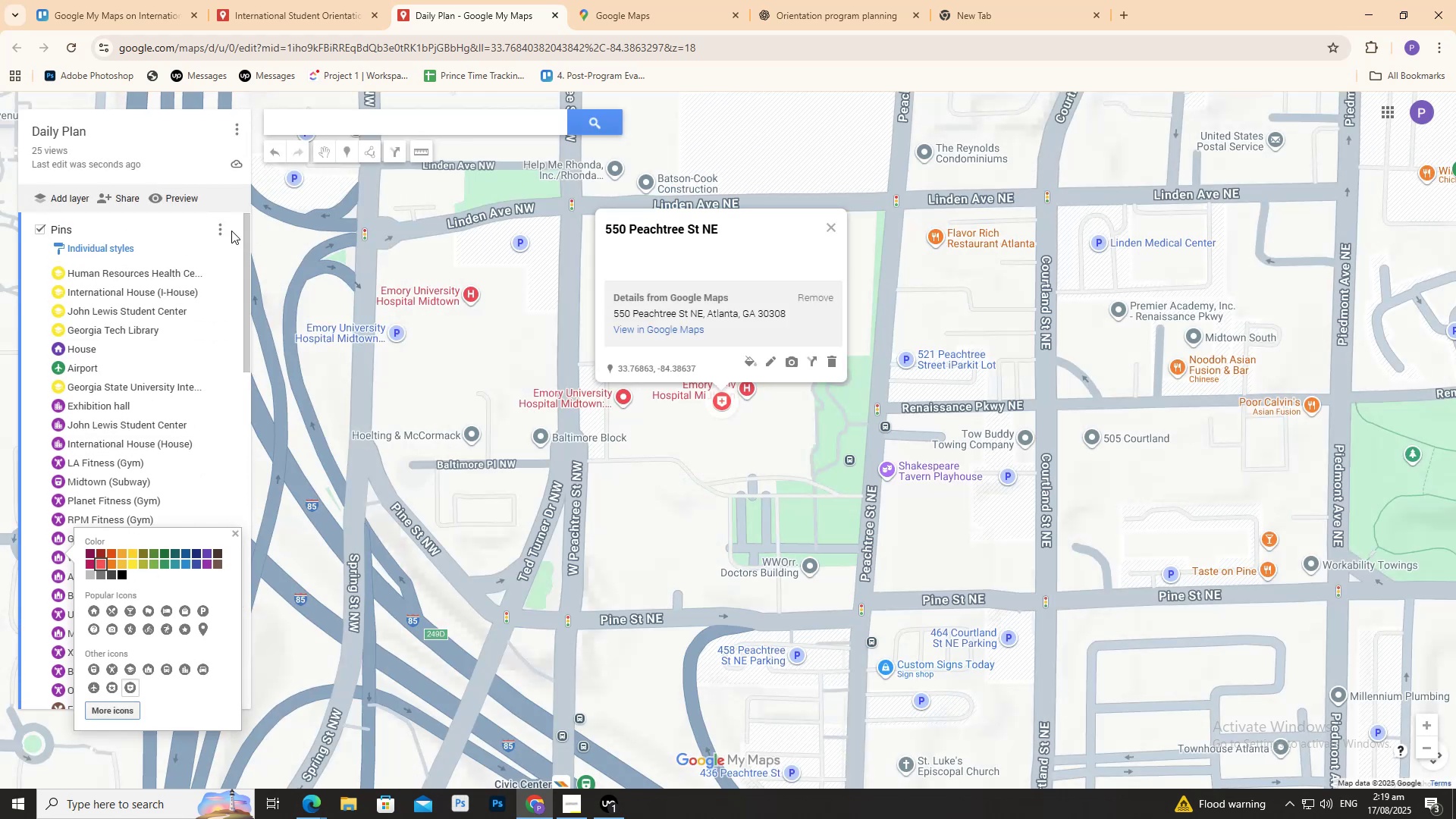 
left_click([215, 234])
 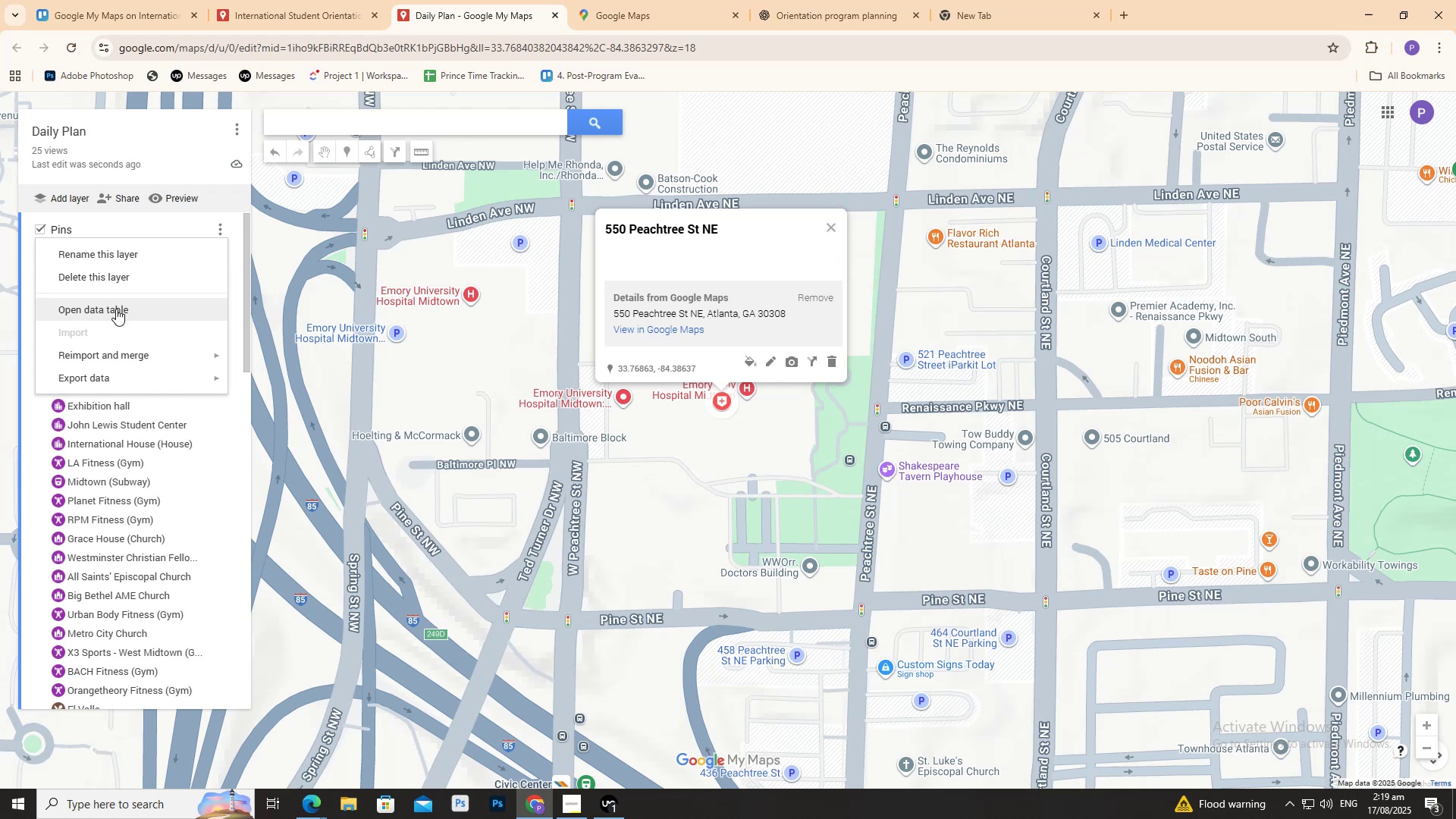 
left_click([115, 309])
 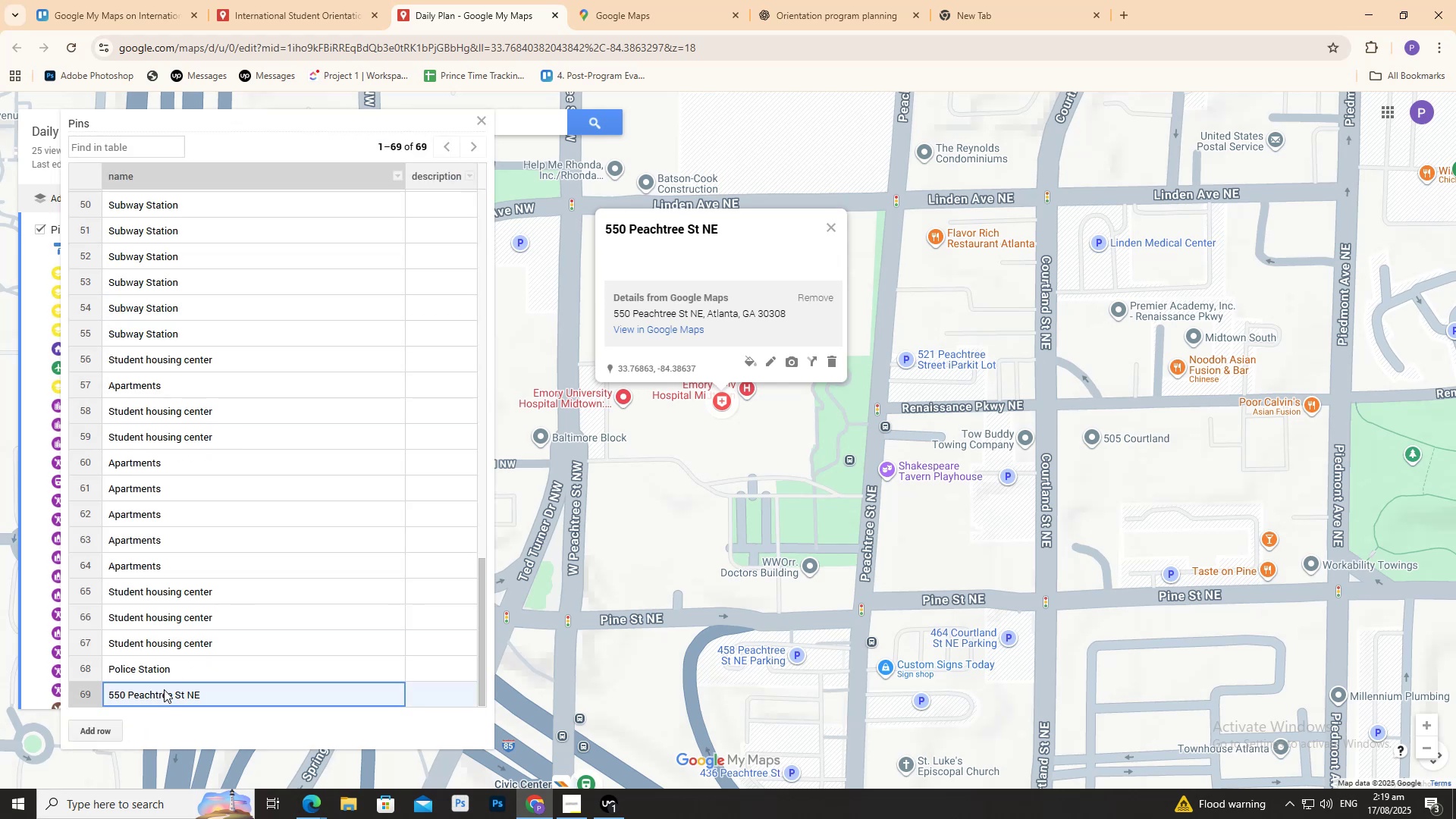 
double_click([165, 689])
 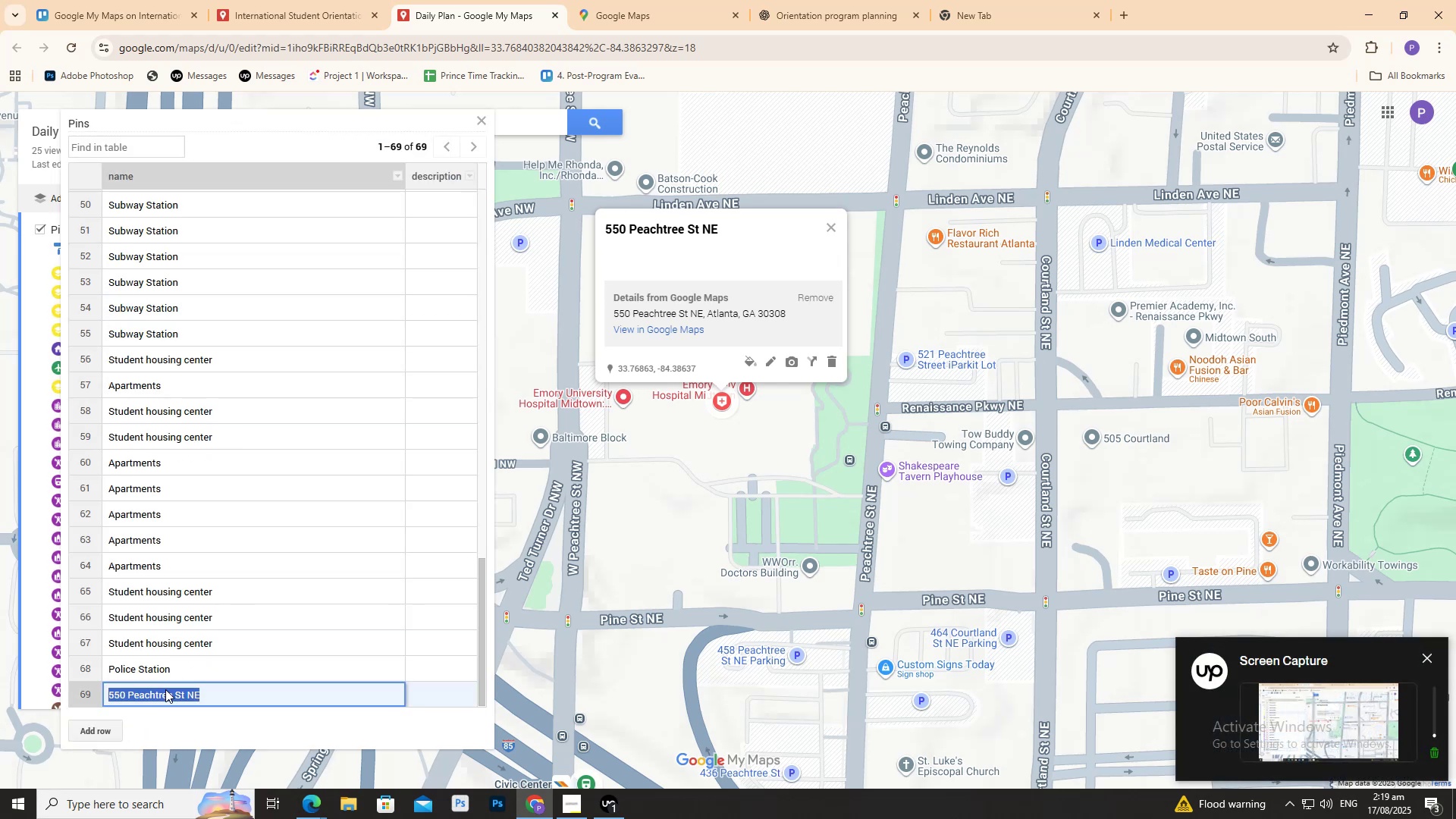 
key(Backspace)
 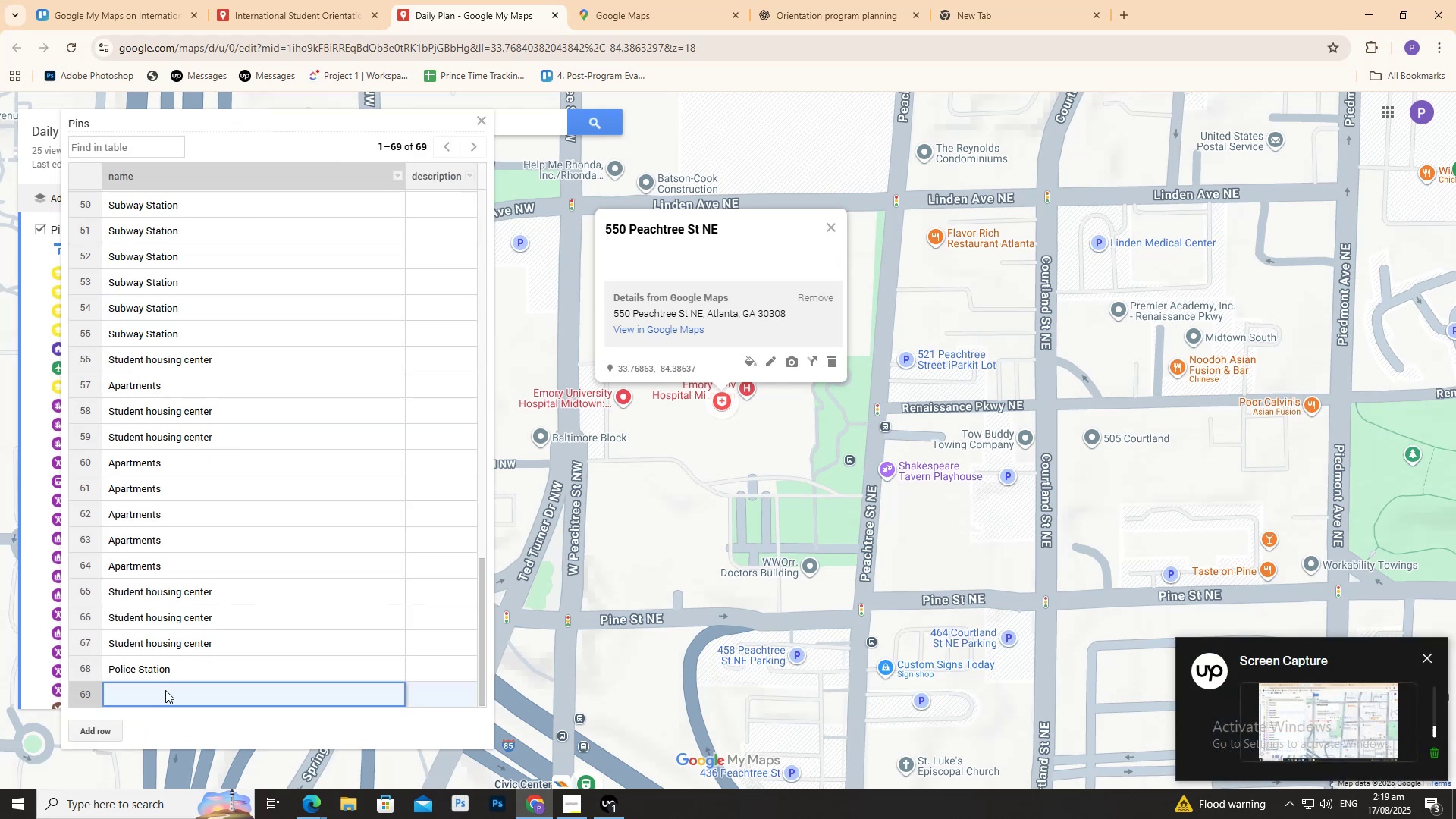 
key(Control+V)
 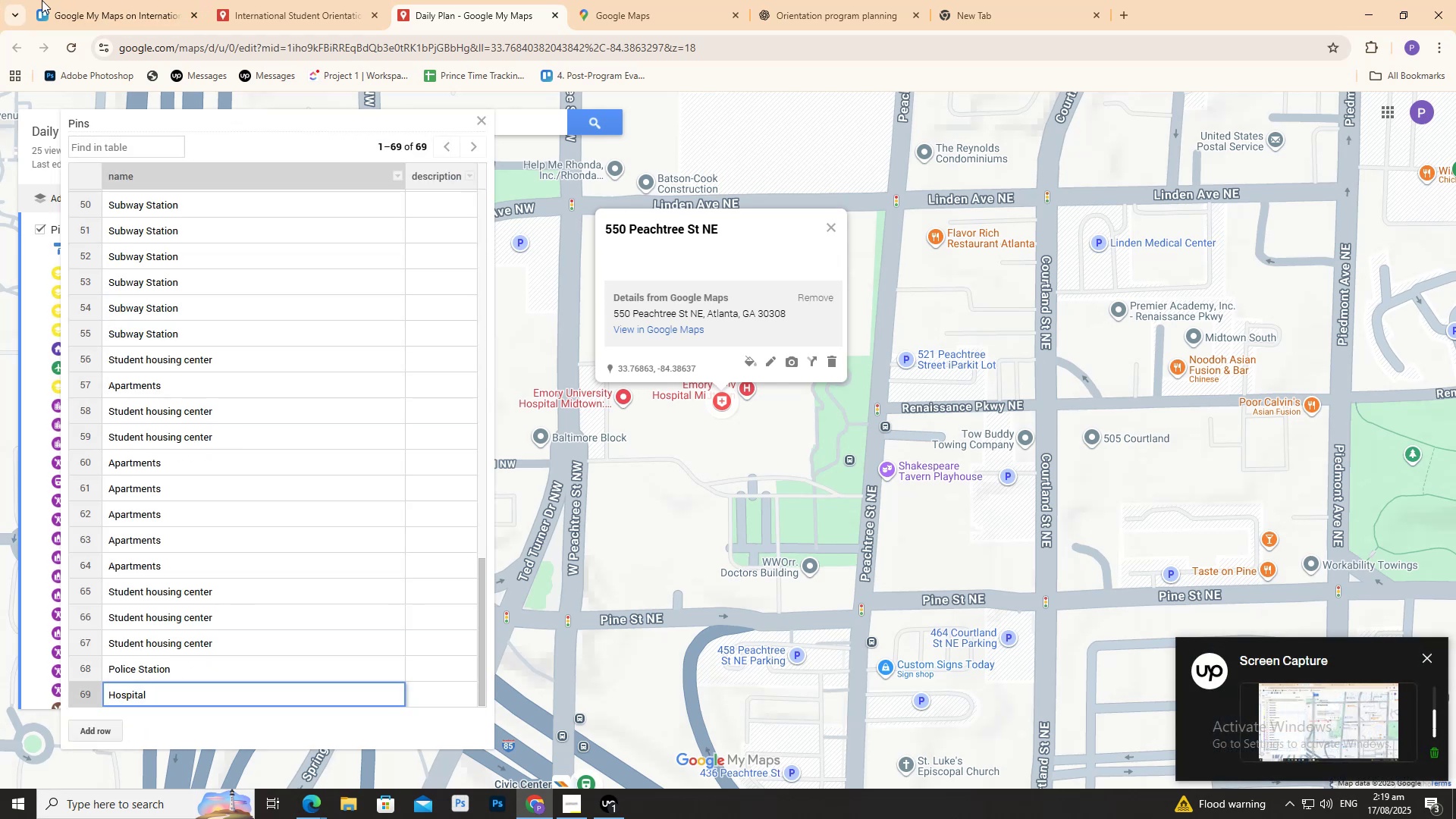 
left_click([290, 0])
 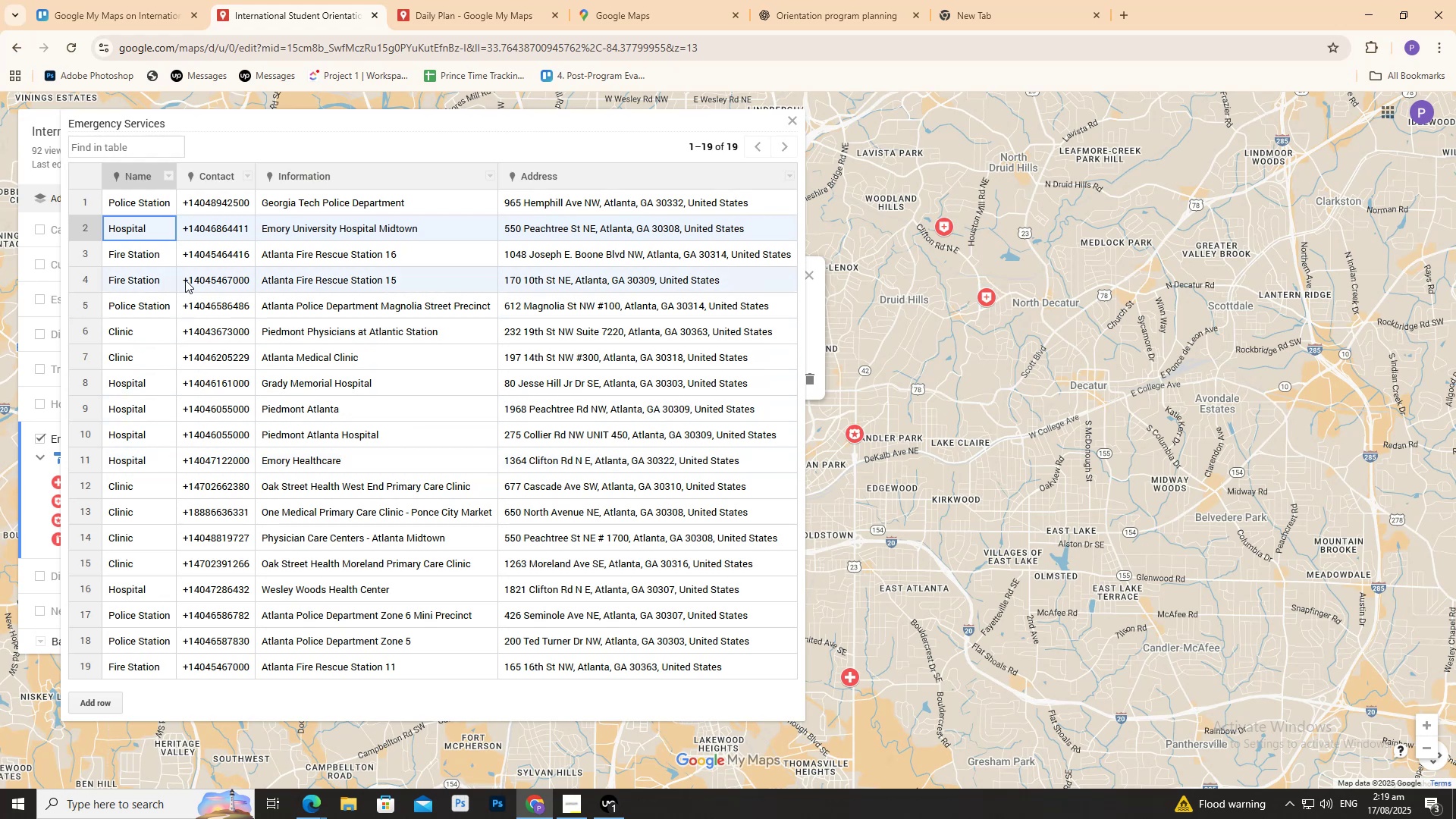 
double_click([579, 256])
 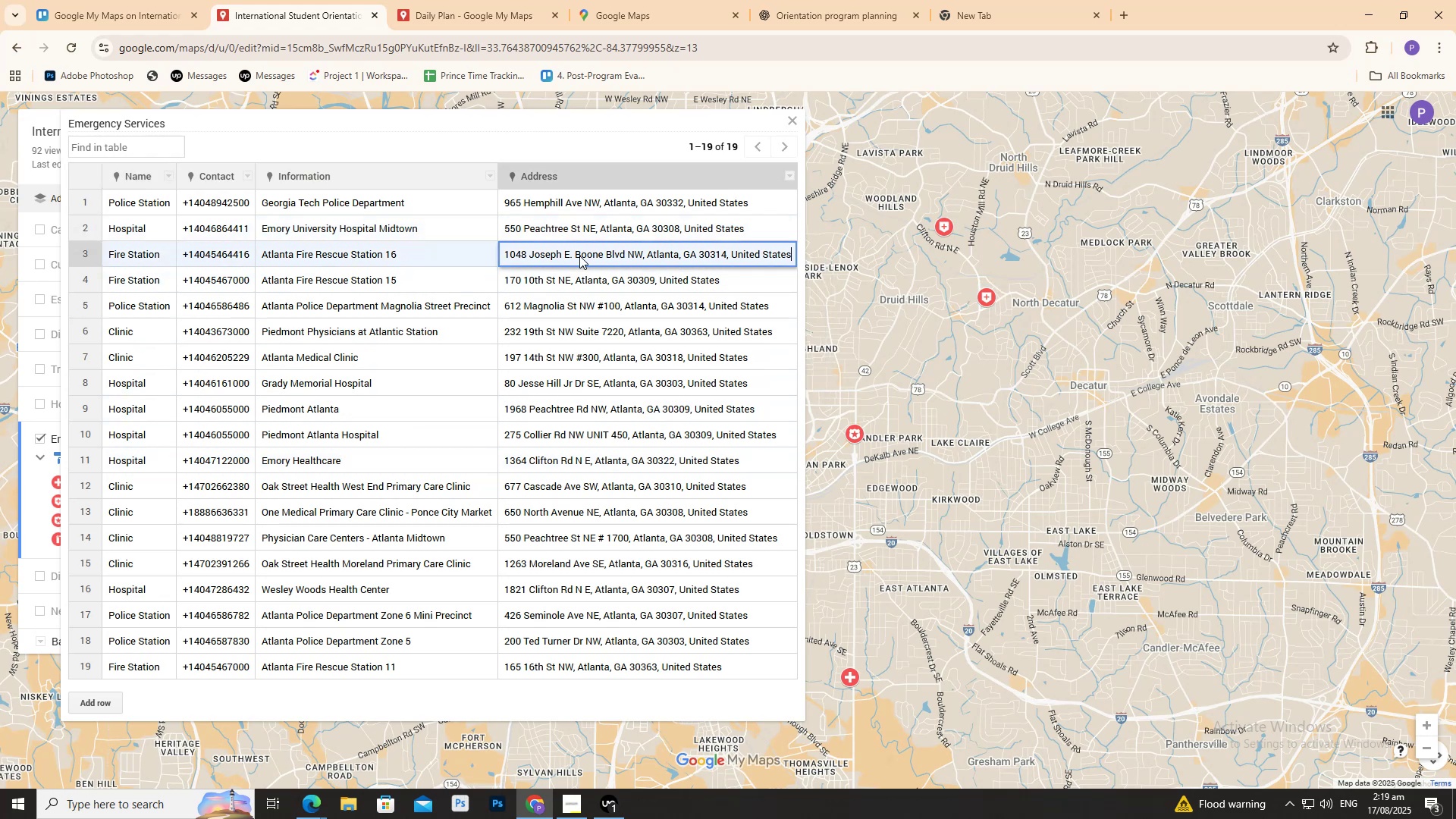 
triple_click([579, 256])
 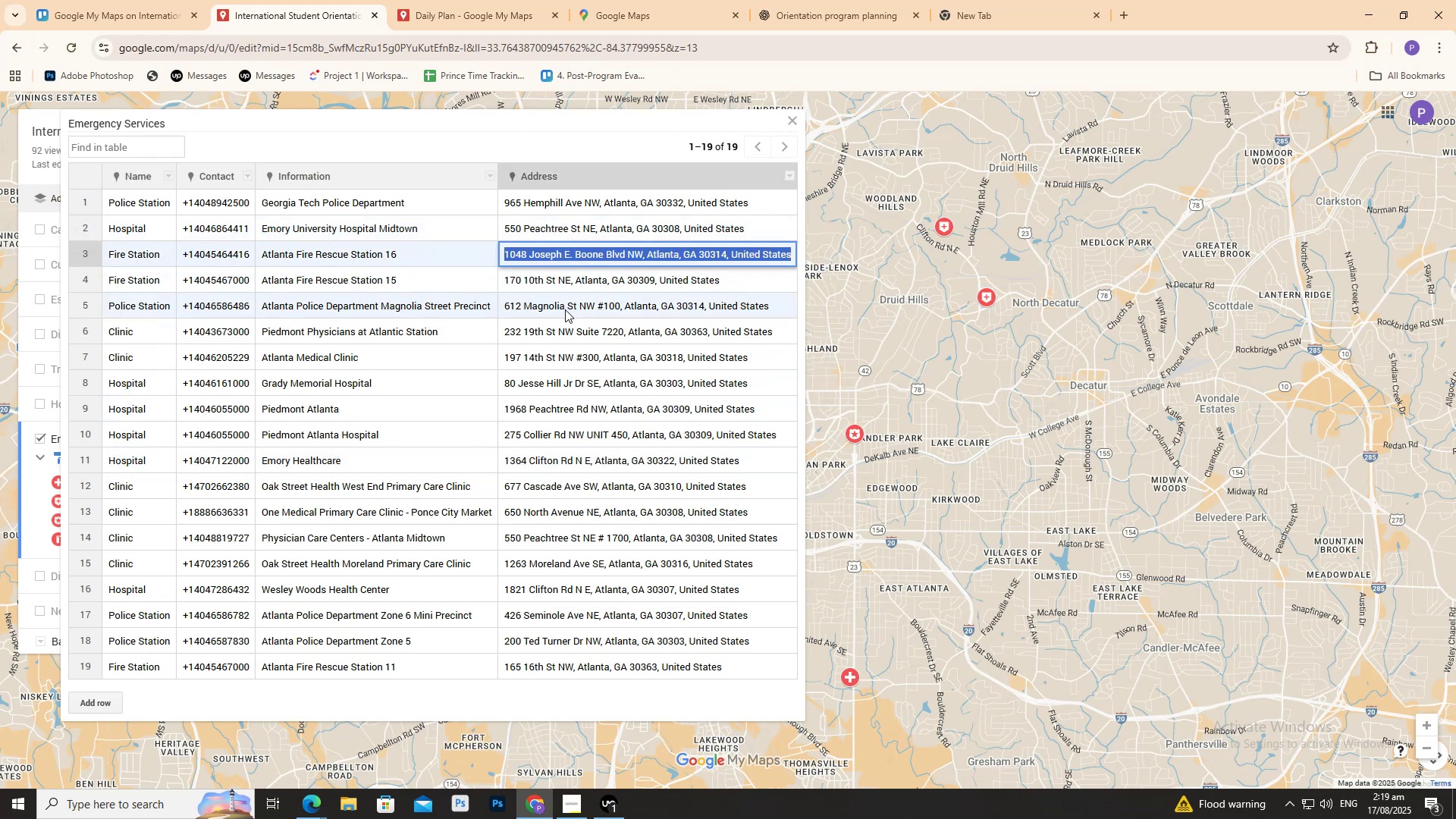 
key(Control+C)
 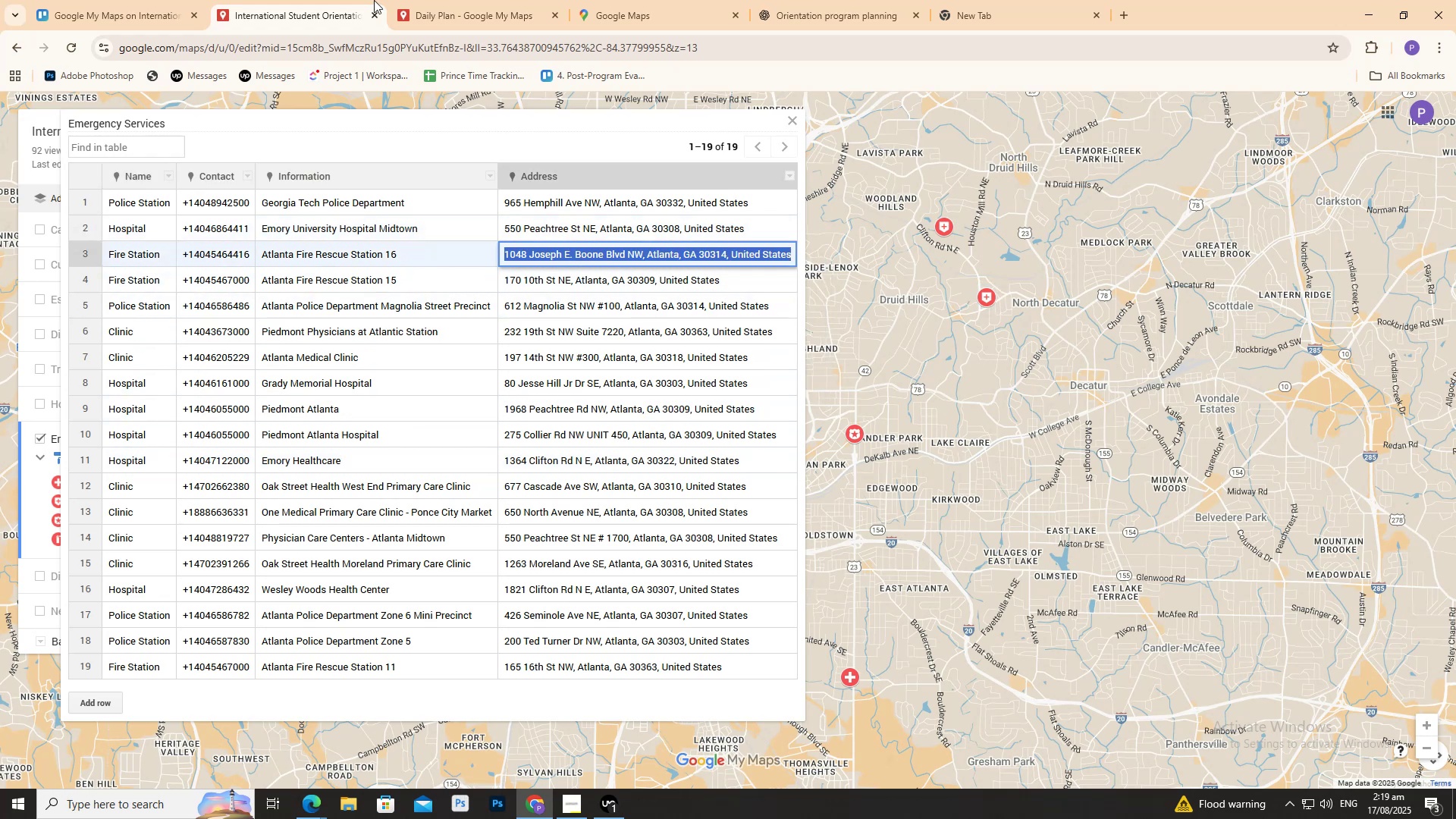 
left_click([466, 0])
 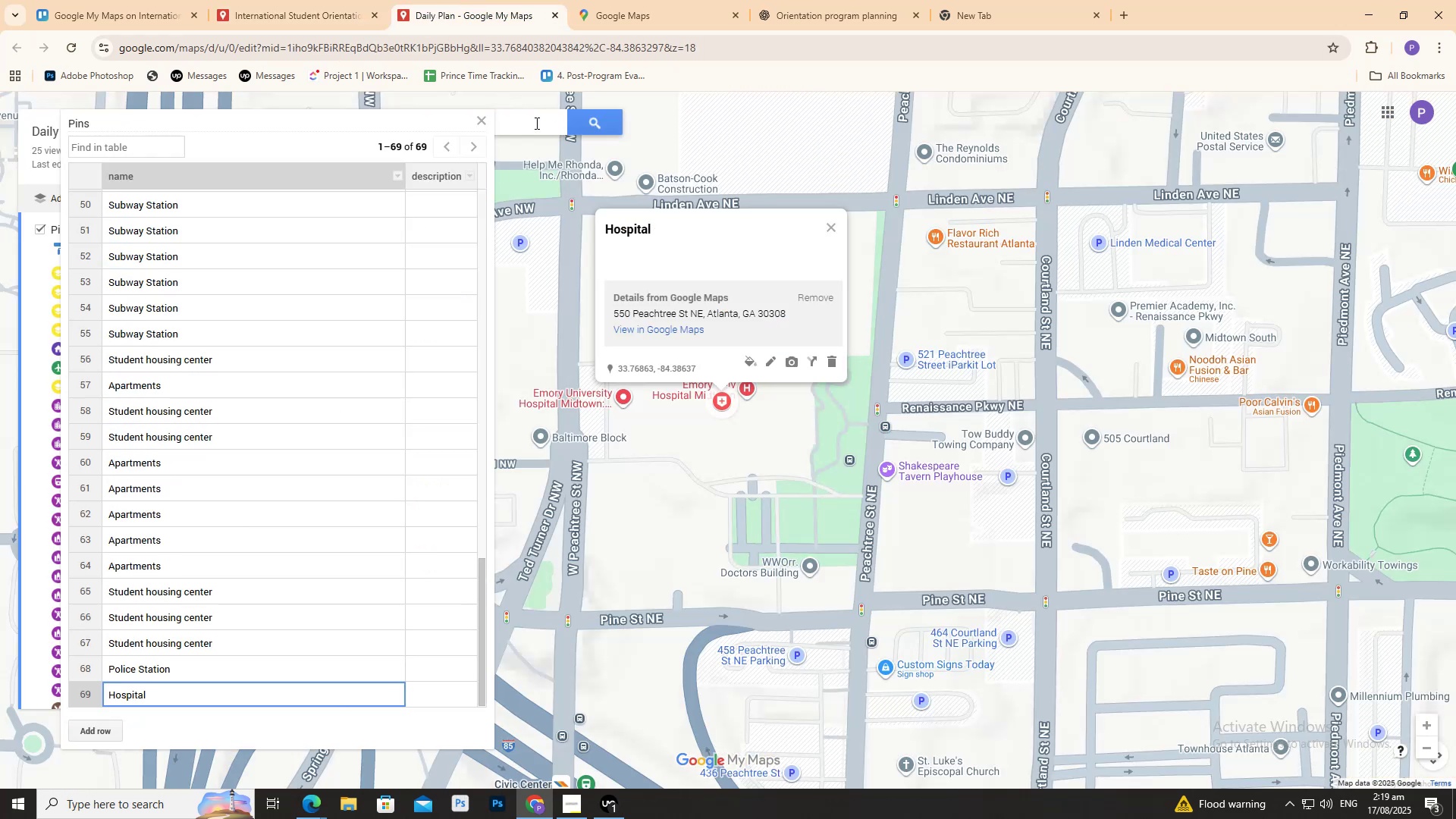 
left_click([535, 122])
 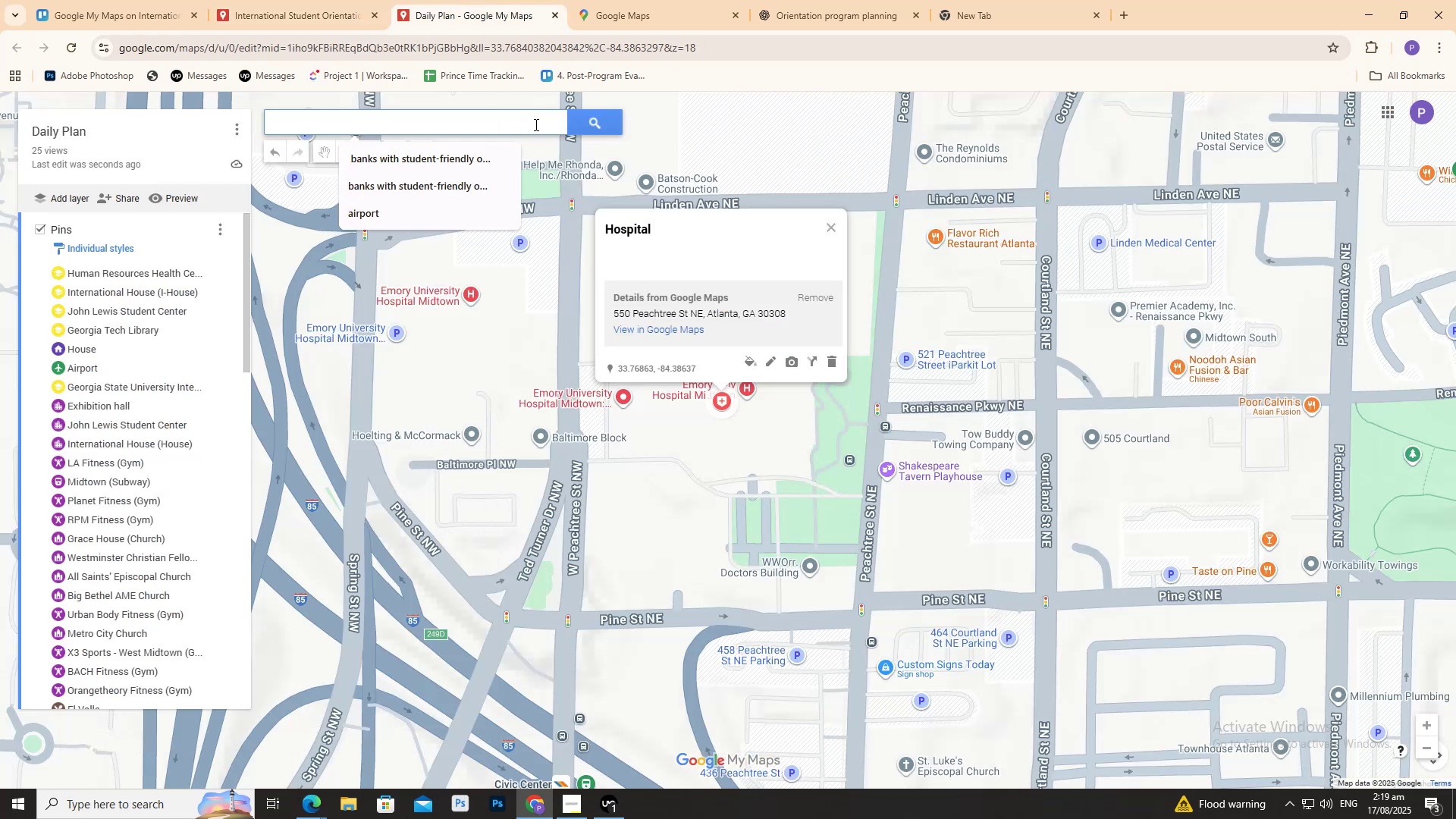 
key(Control+V)
 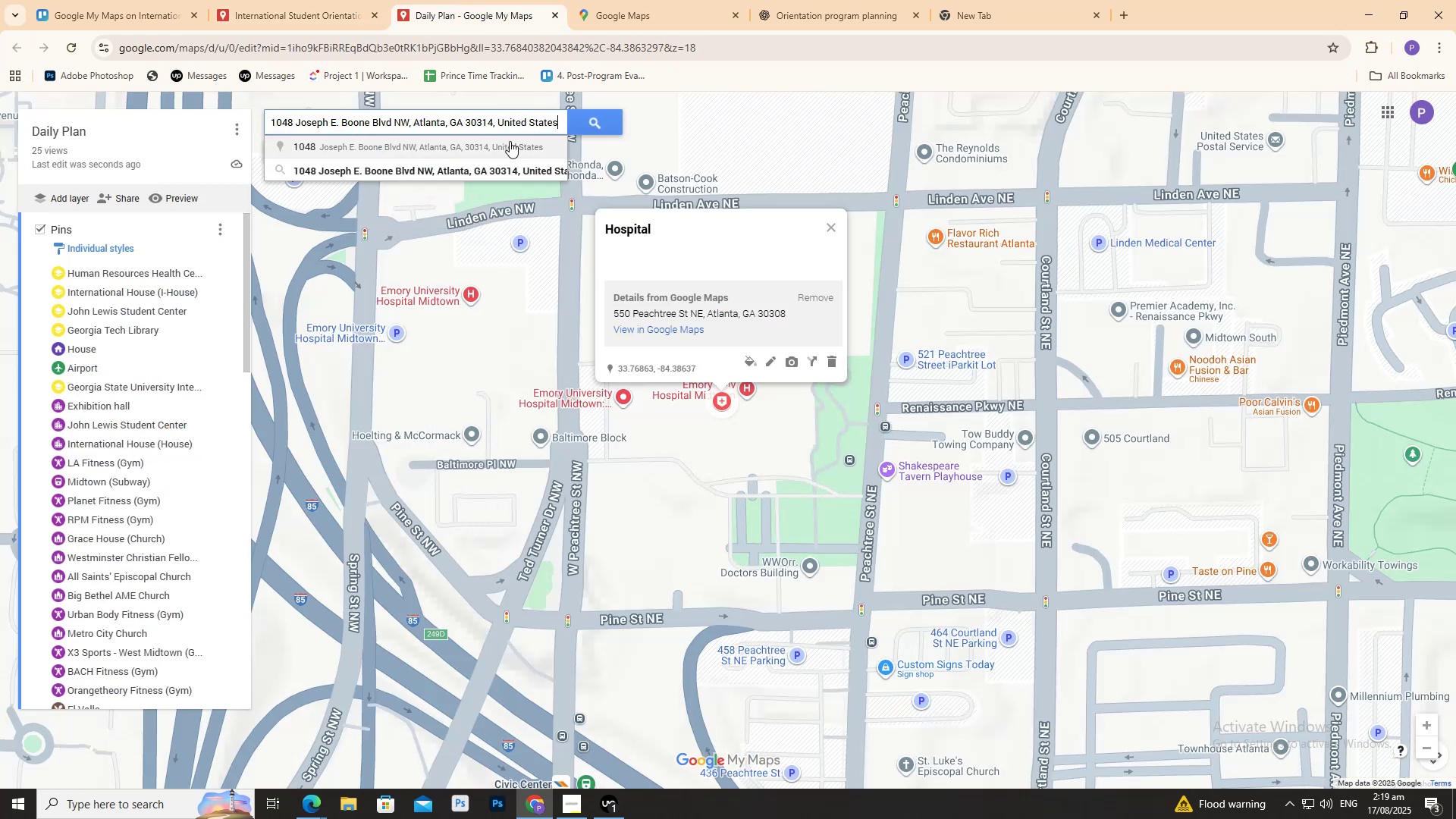 
left_click([510, 140])
 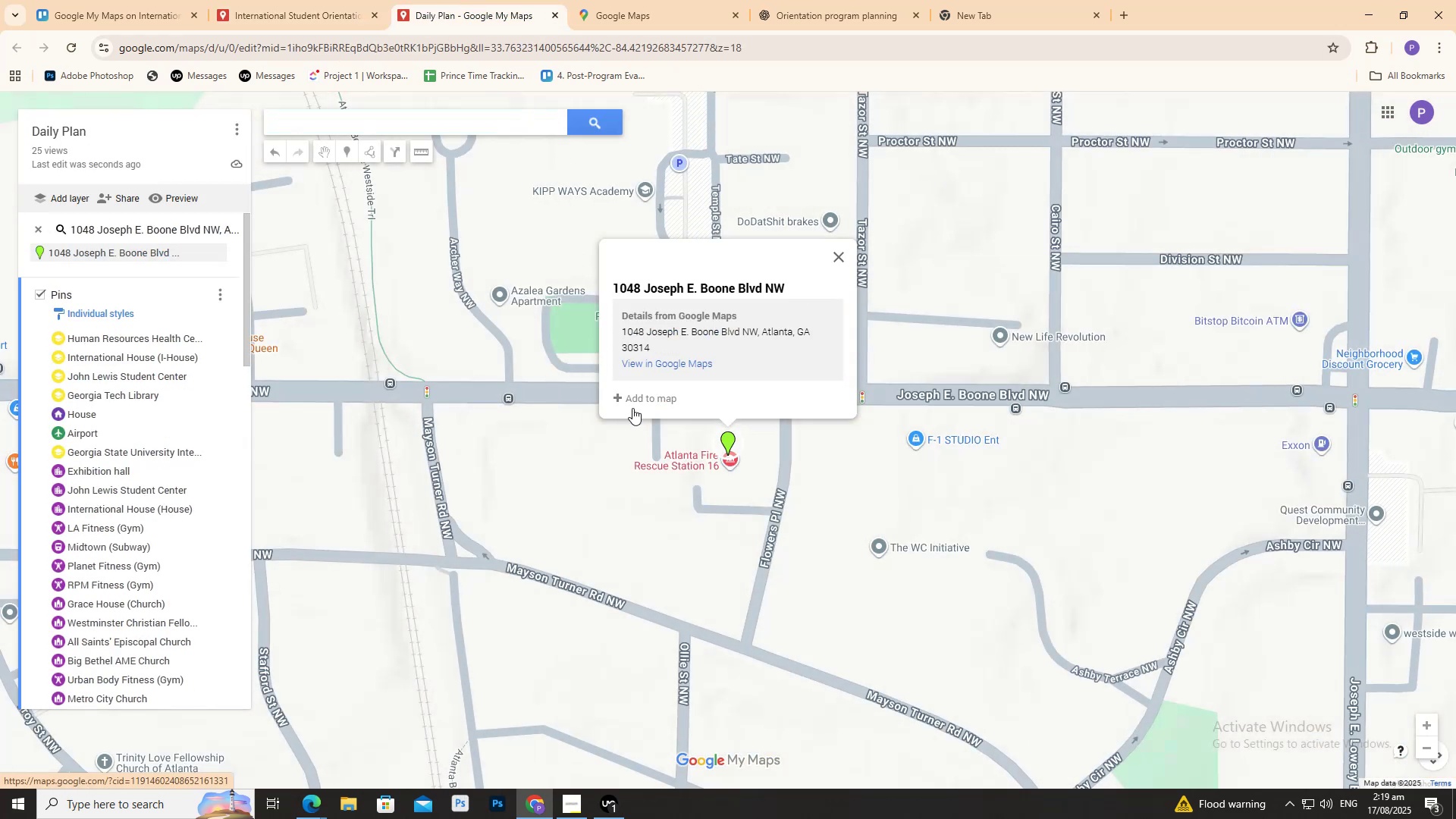 
left_click([640, 394])
 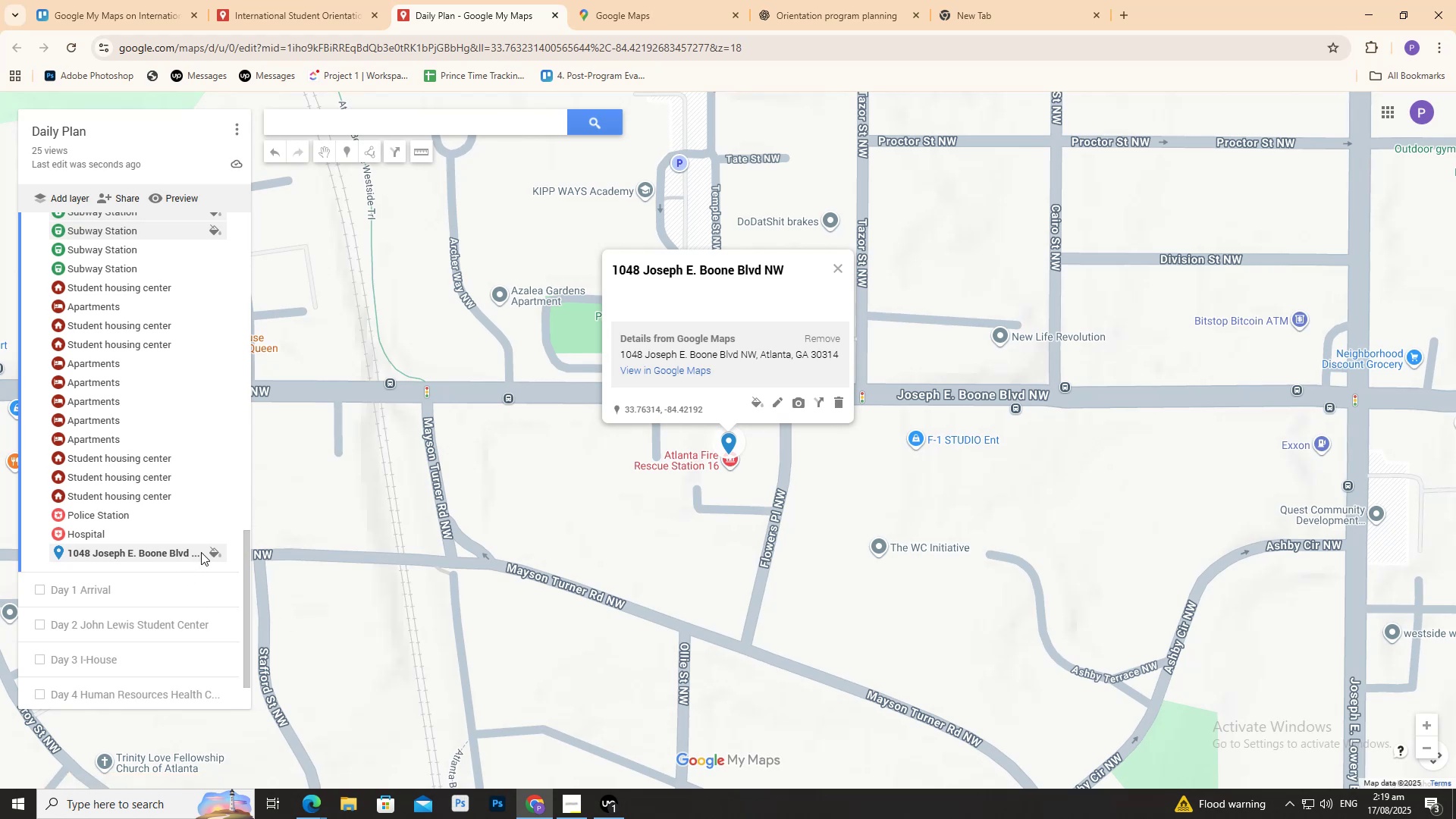 
left_click([207, 549])
 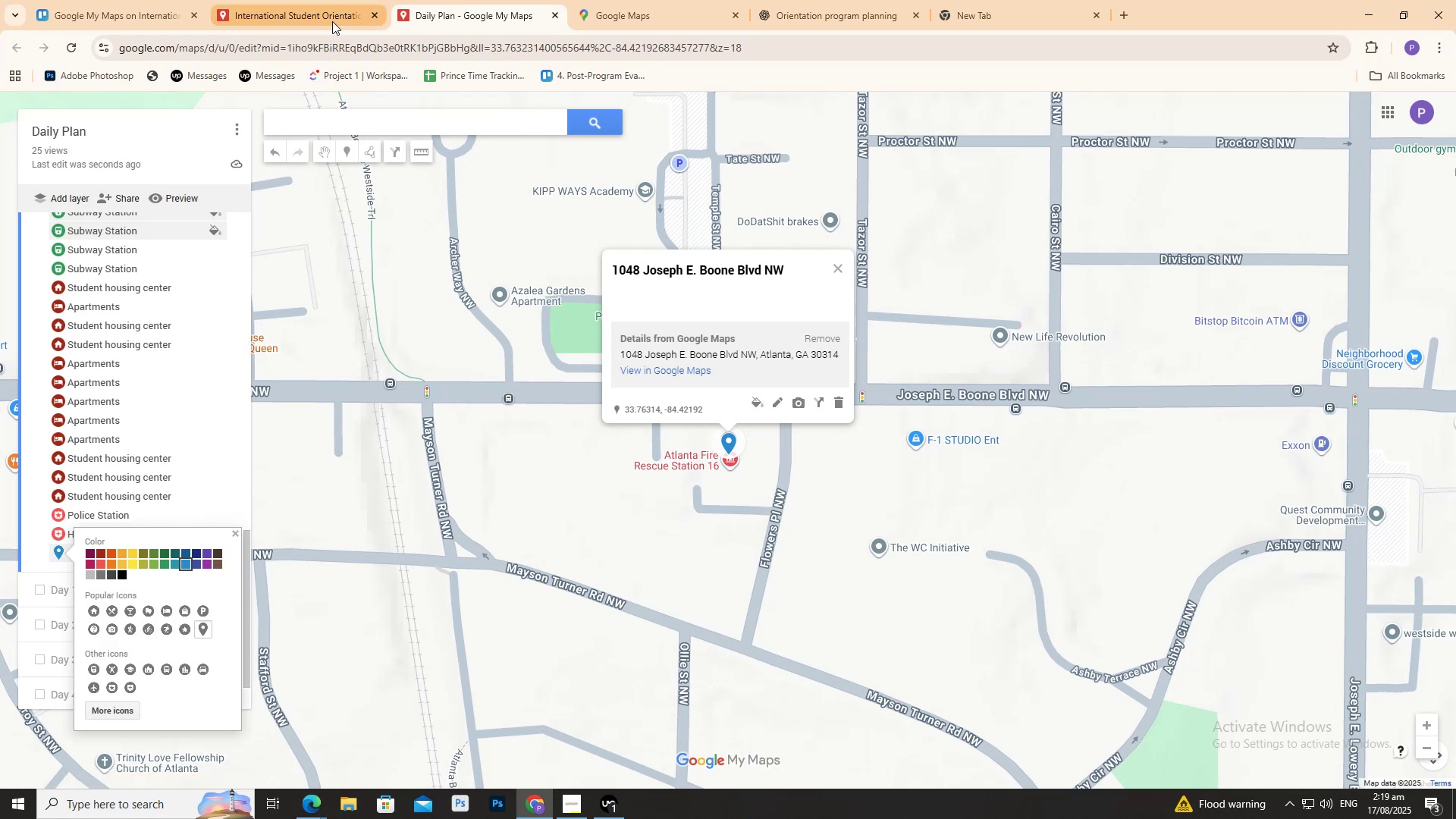 
left_click([327, 8])
 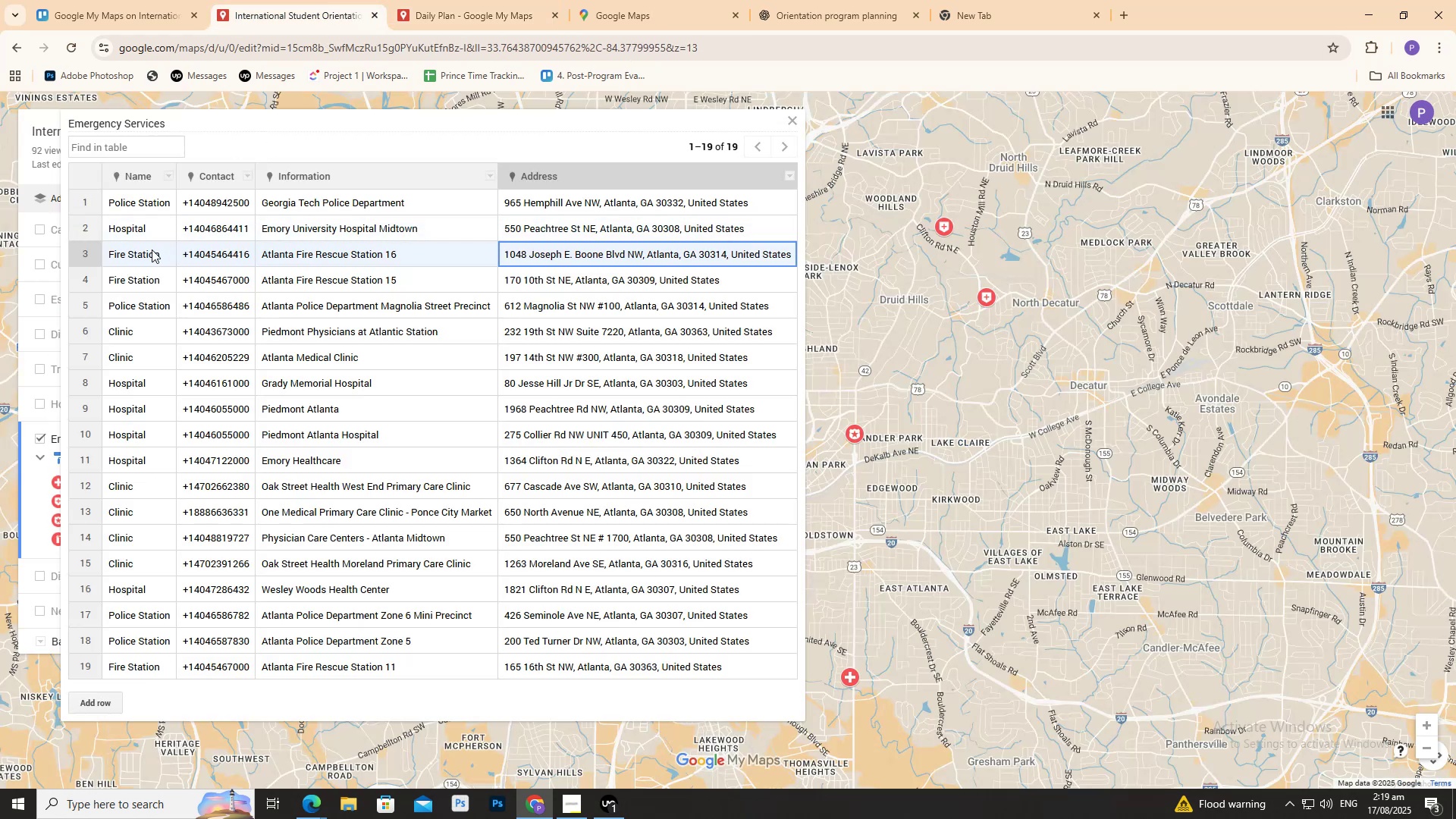 
double_click([152, 249])
 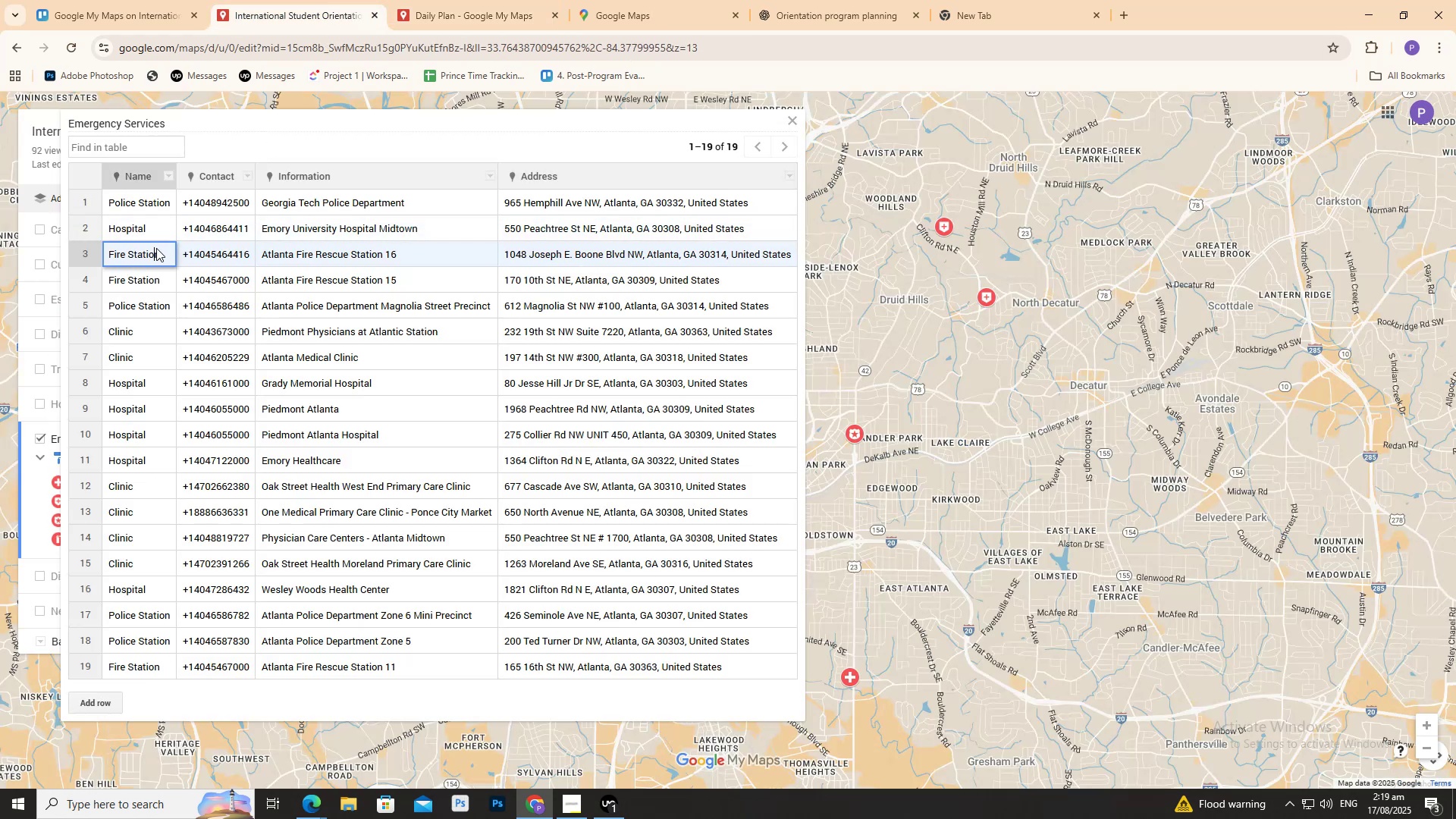 
double_click([156, 248])
 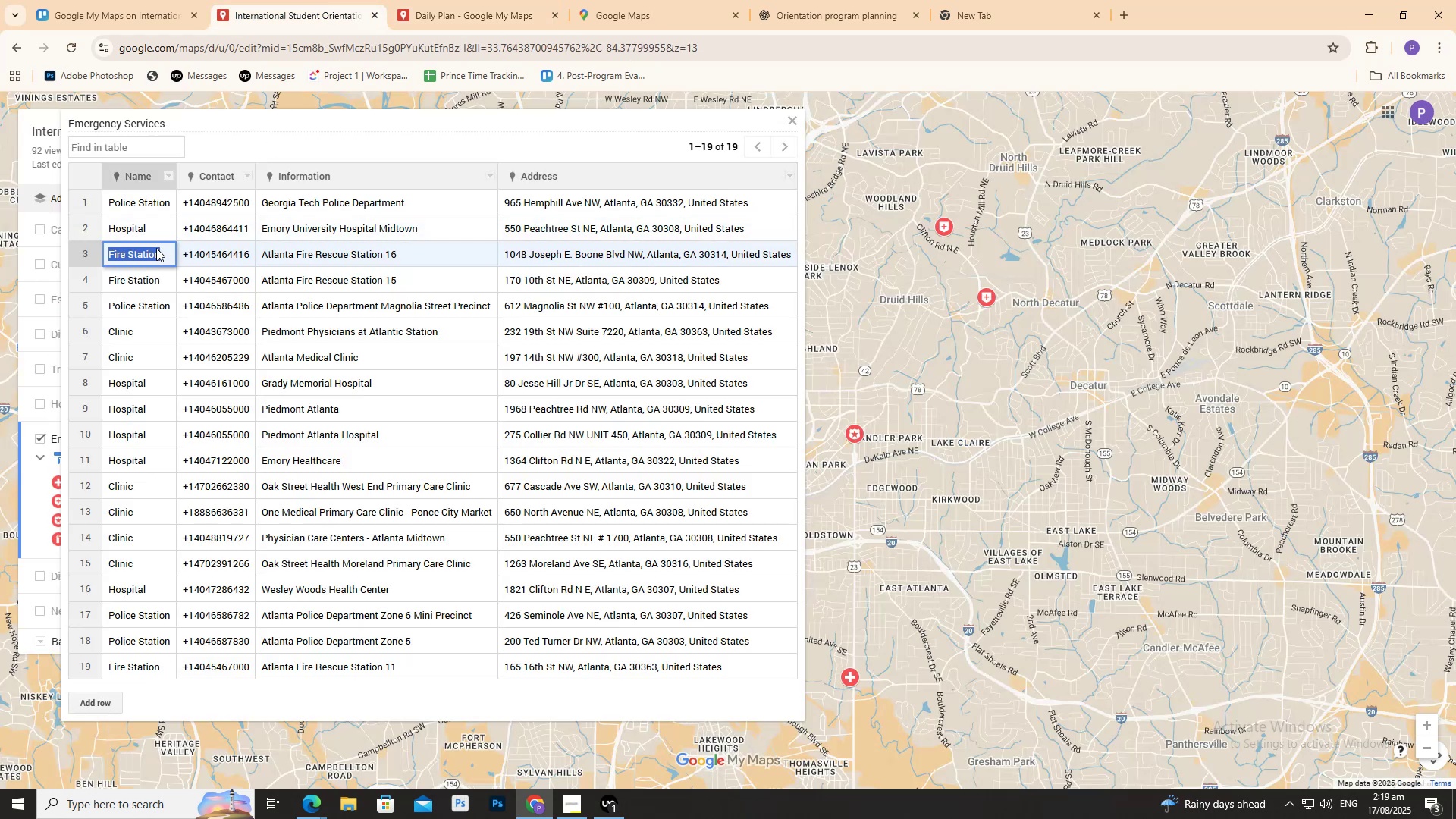 
triple_click([156, 248])
 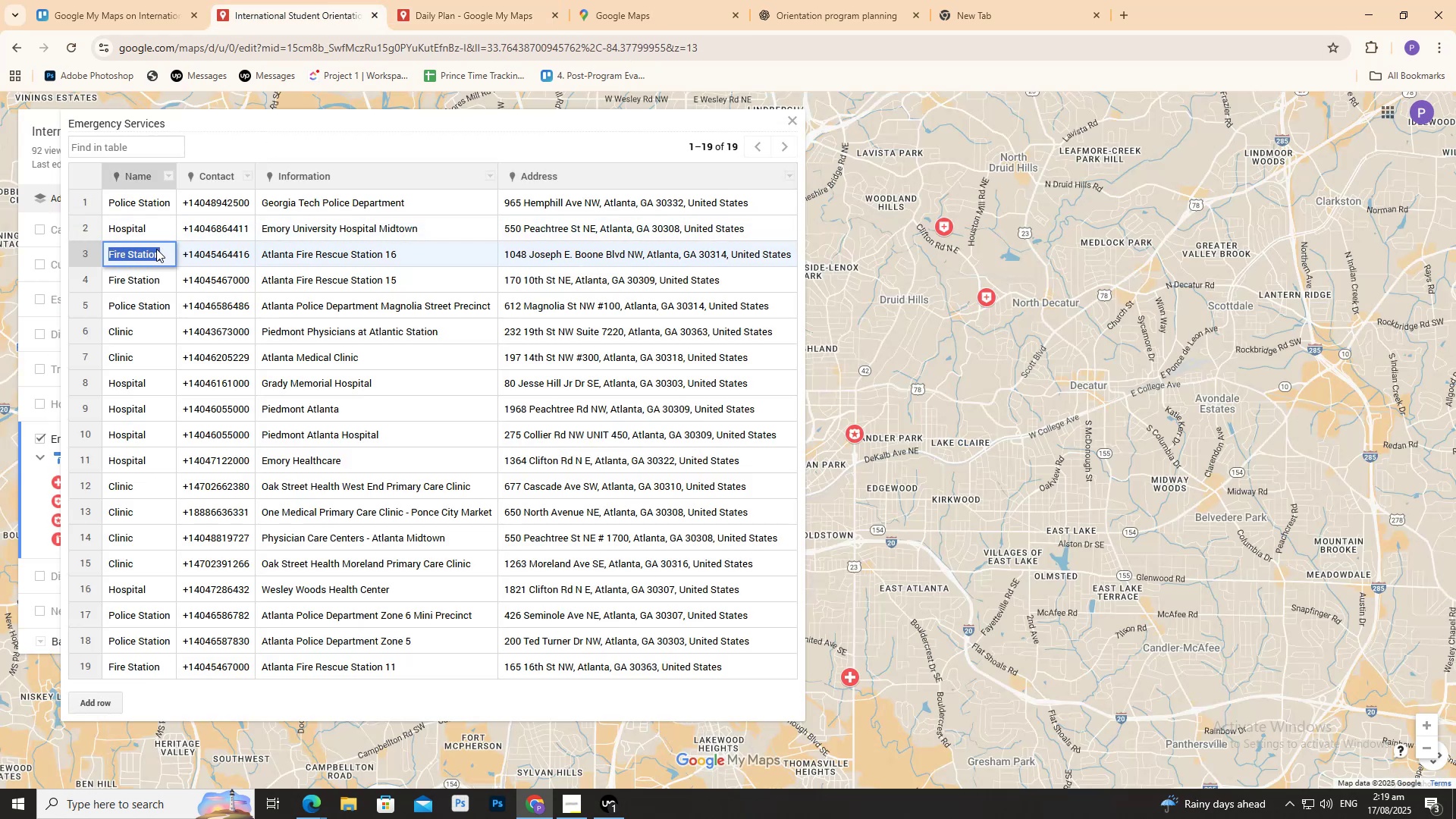 
key(Control+C)
 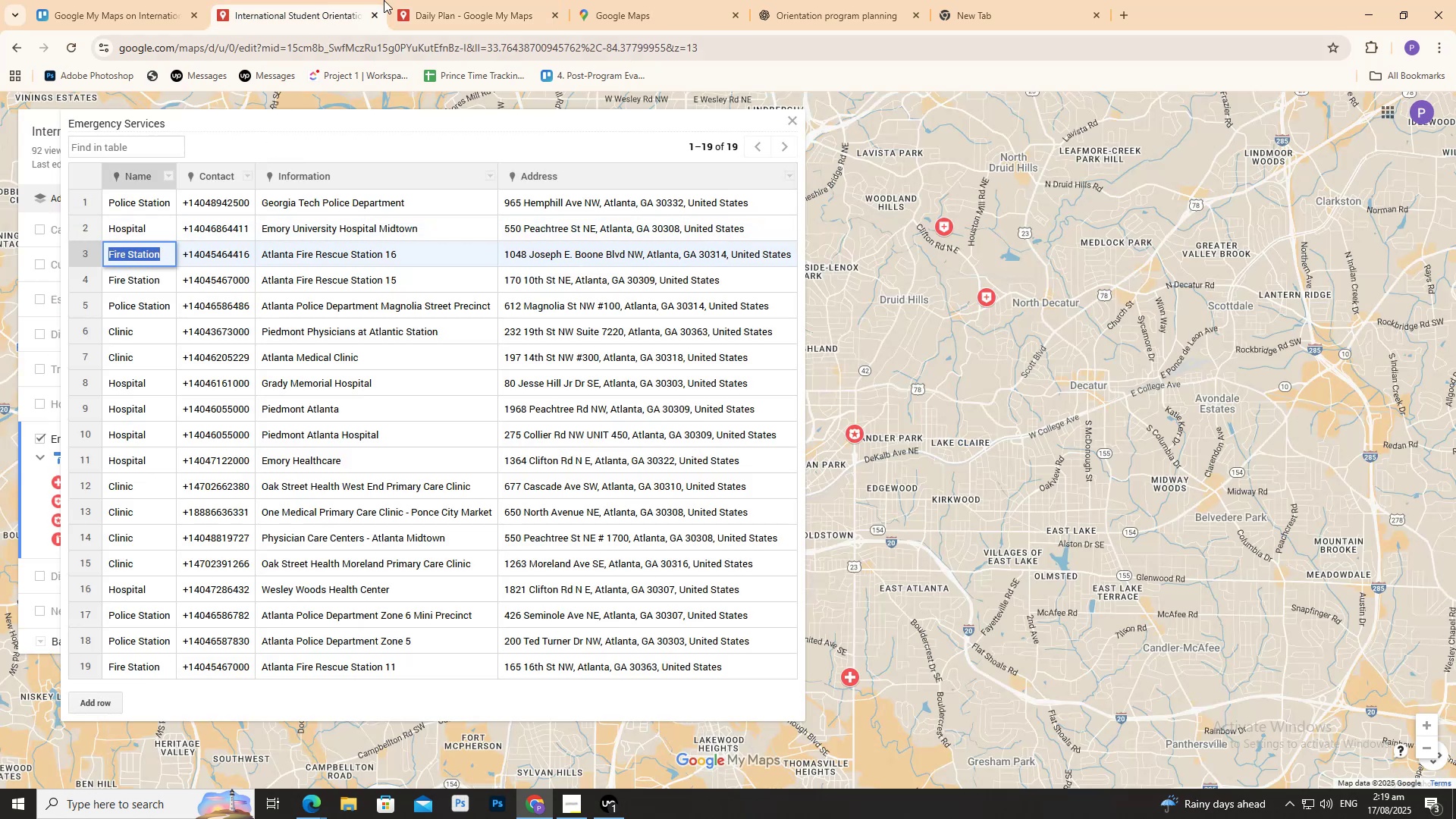 
left_click([450, 0])
 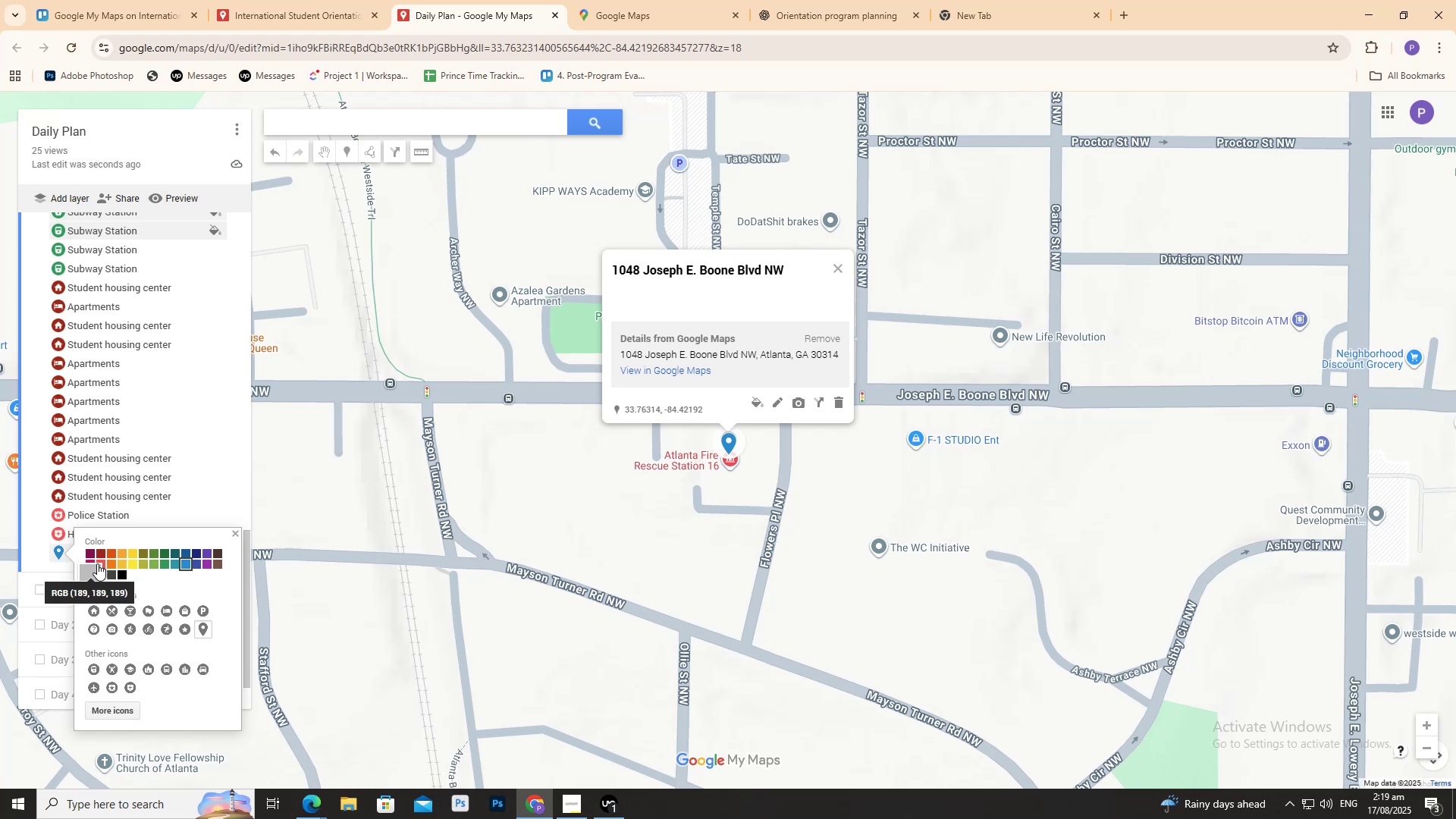 
left_click([107, 561])
 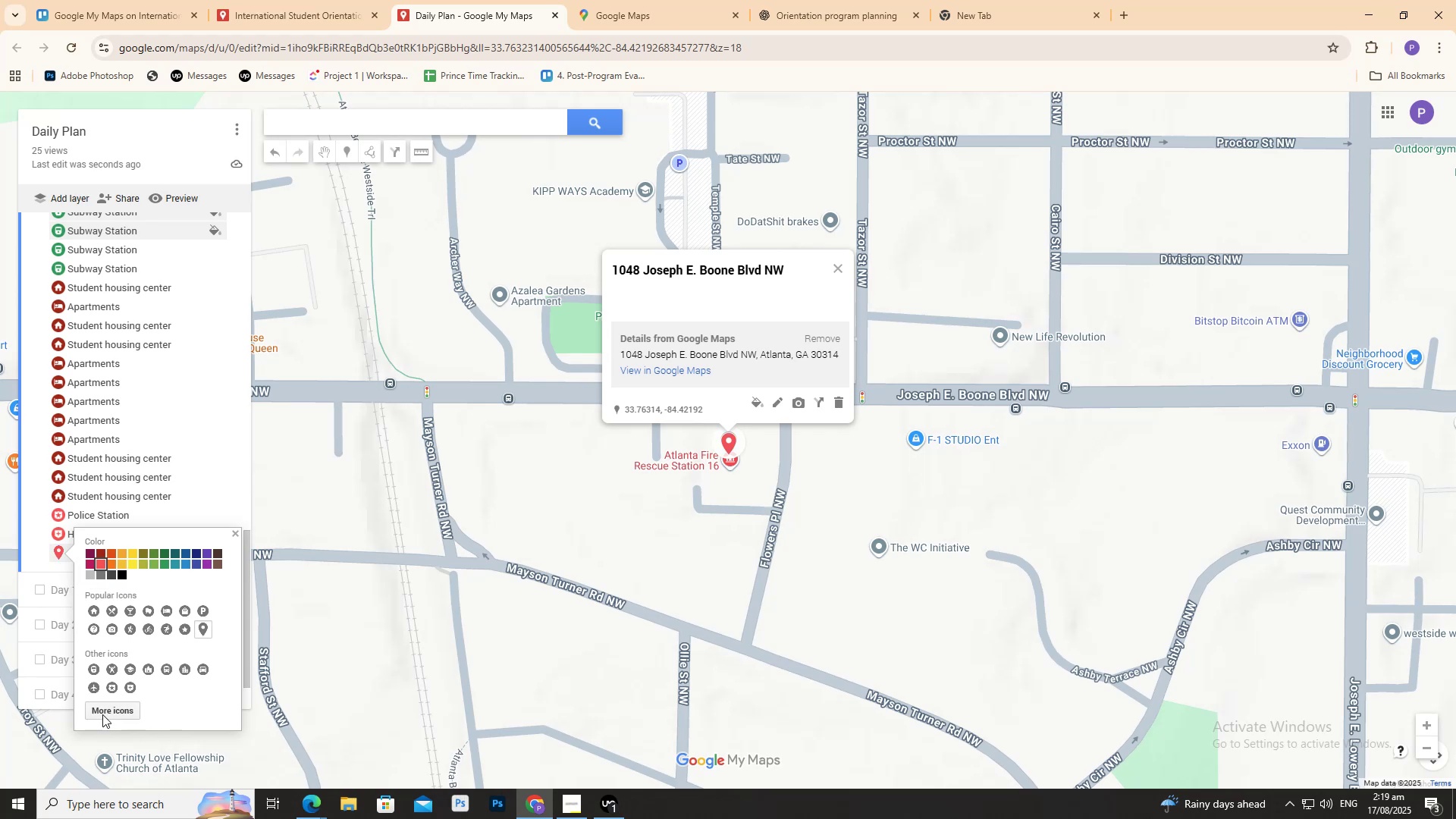 
left_click([106, 711])
 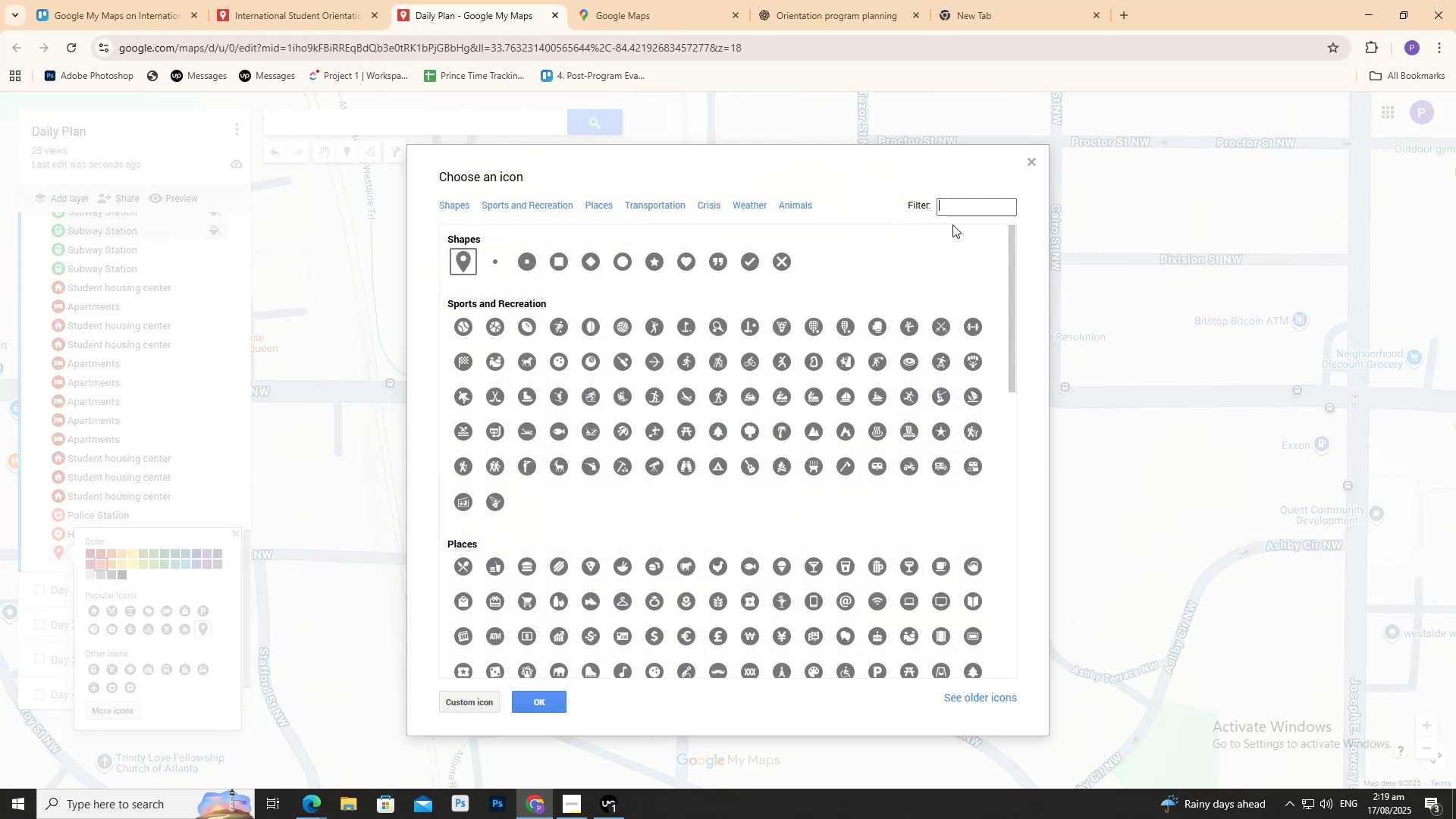 
type(fire s)
 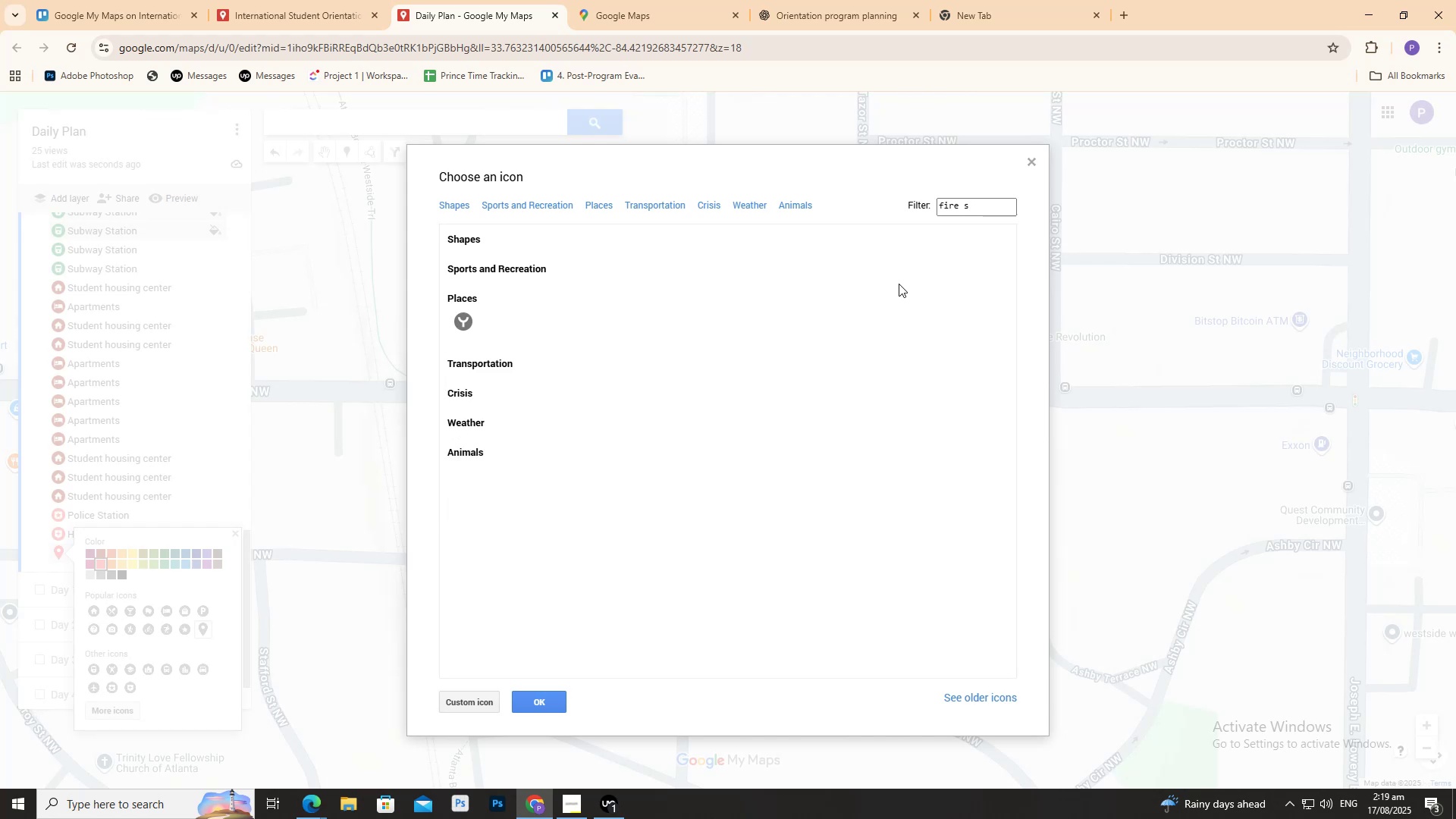 
hold_key(key=Backspace, duration=0.92)
 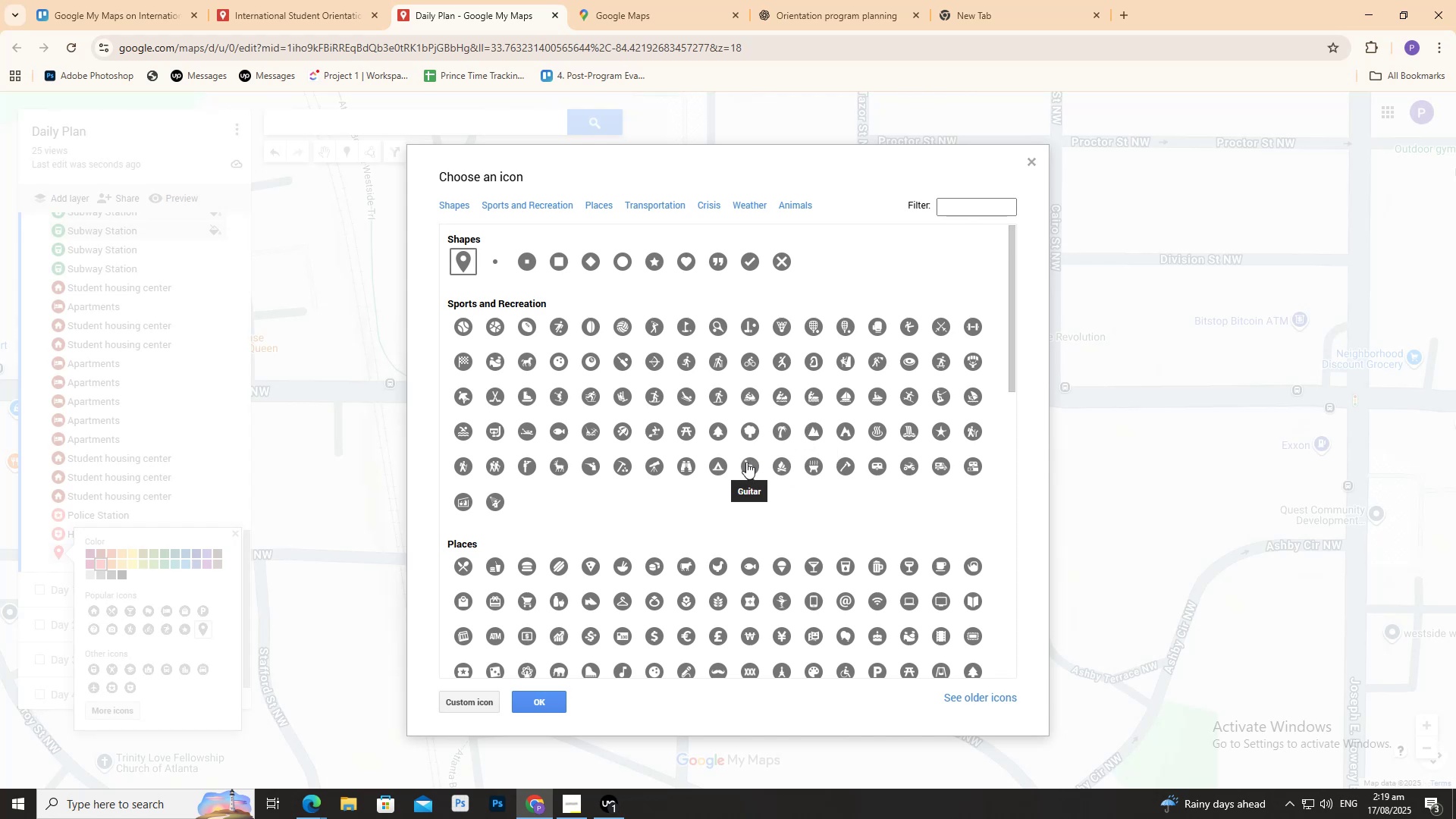 
wait(15.37)
 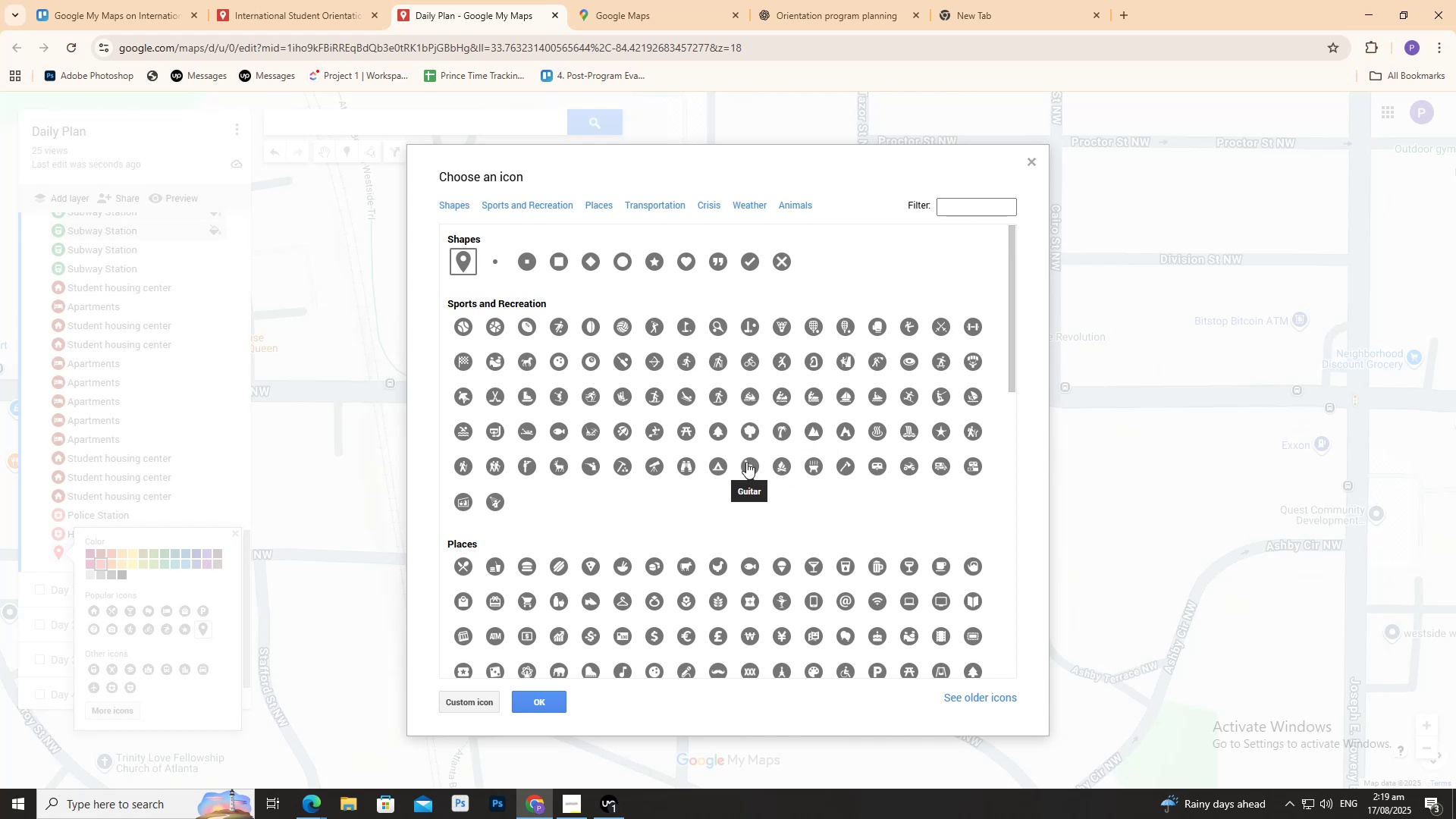 
scroll: coordinate [606, 500], scroll_direction: down, amount: 3.0
 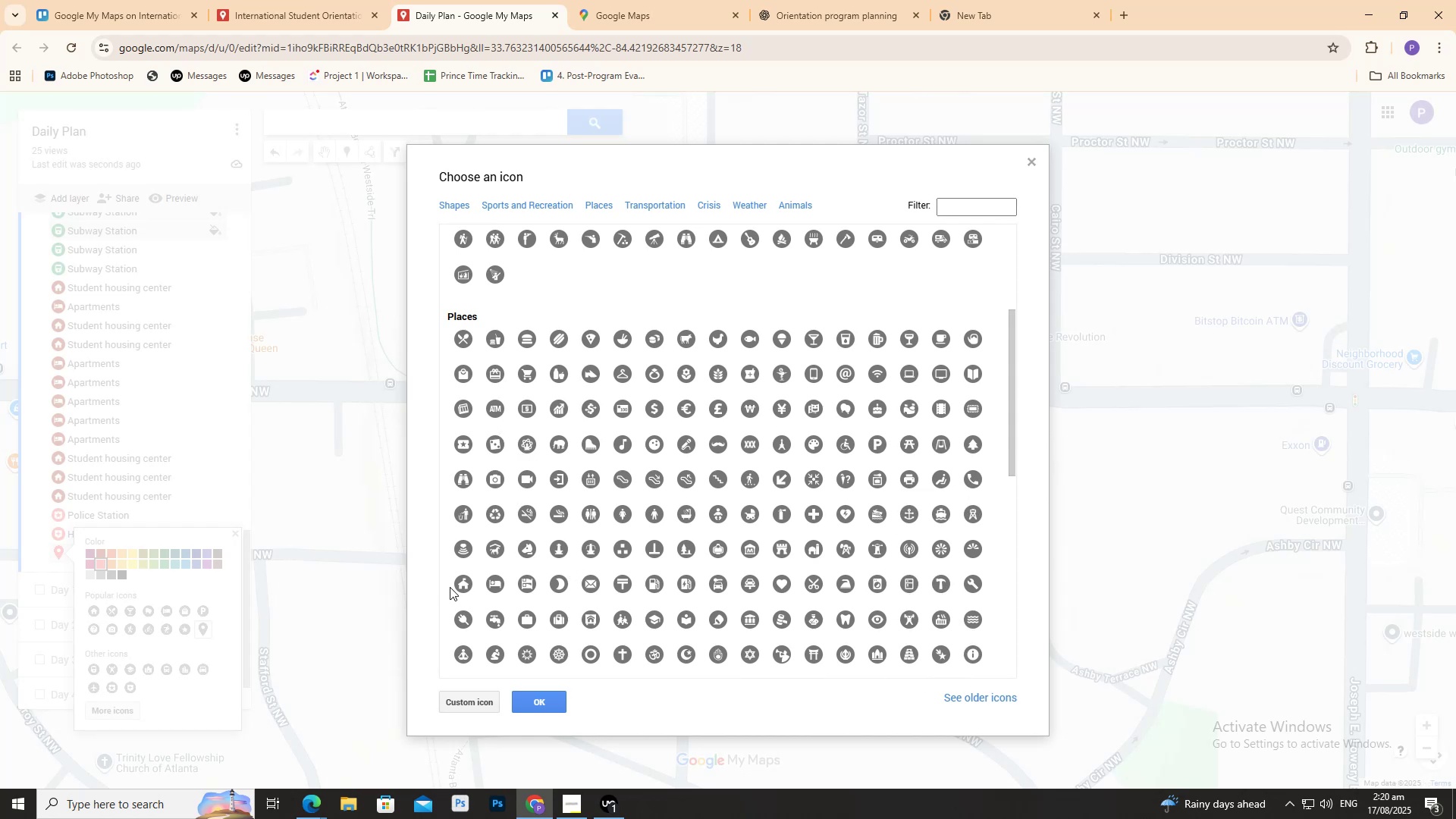 
wait(11.38)
 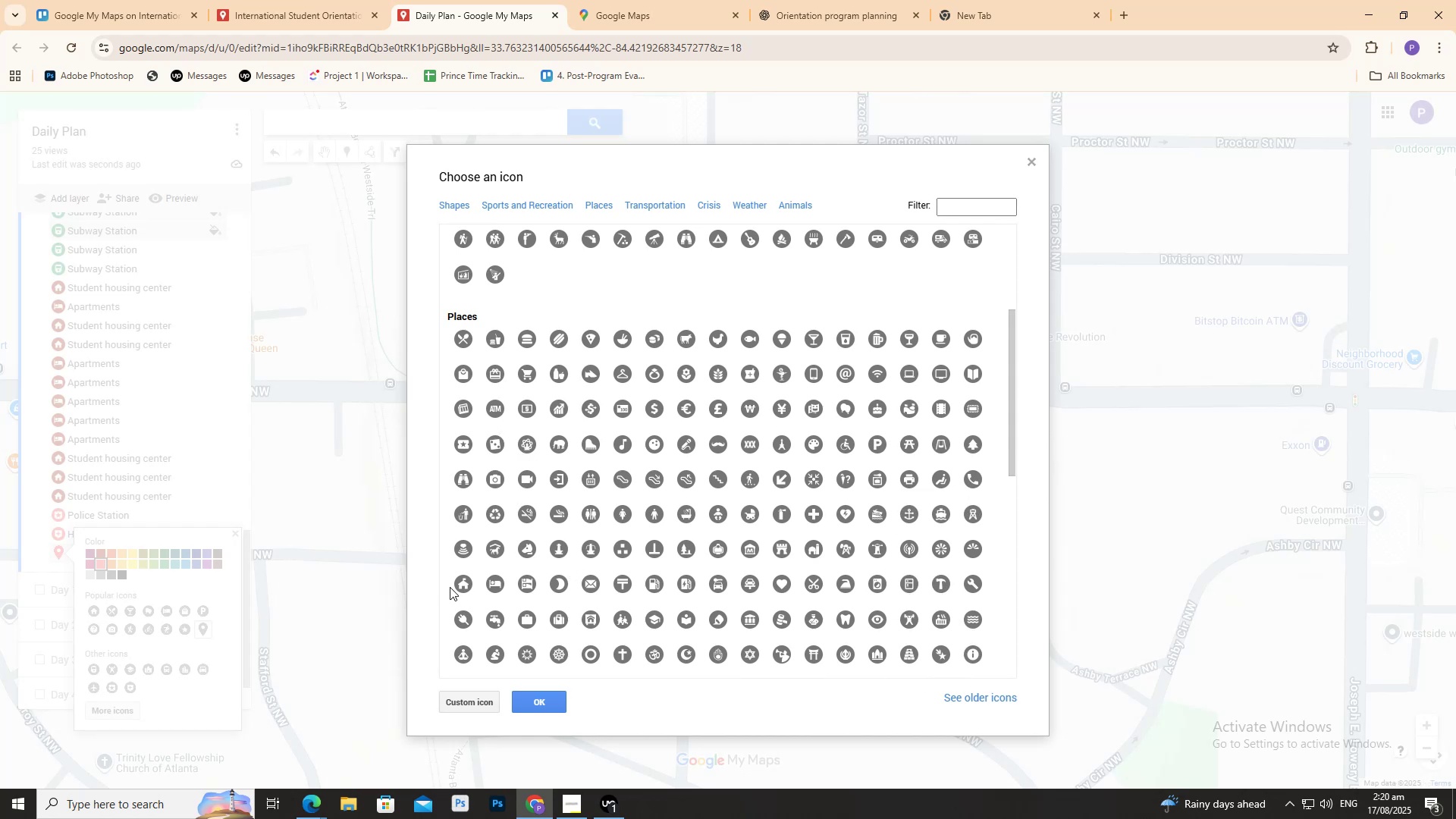 
scroll: coordinate [690, 514], scroll_direction: down, amount: 2.0
 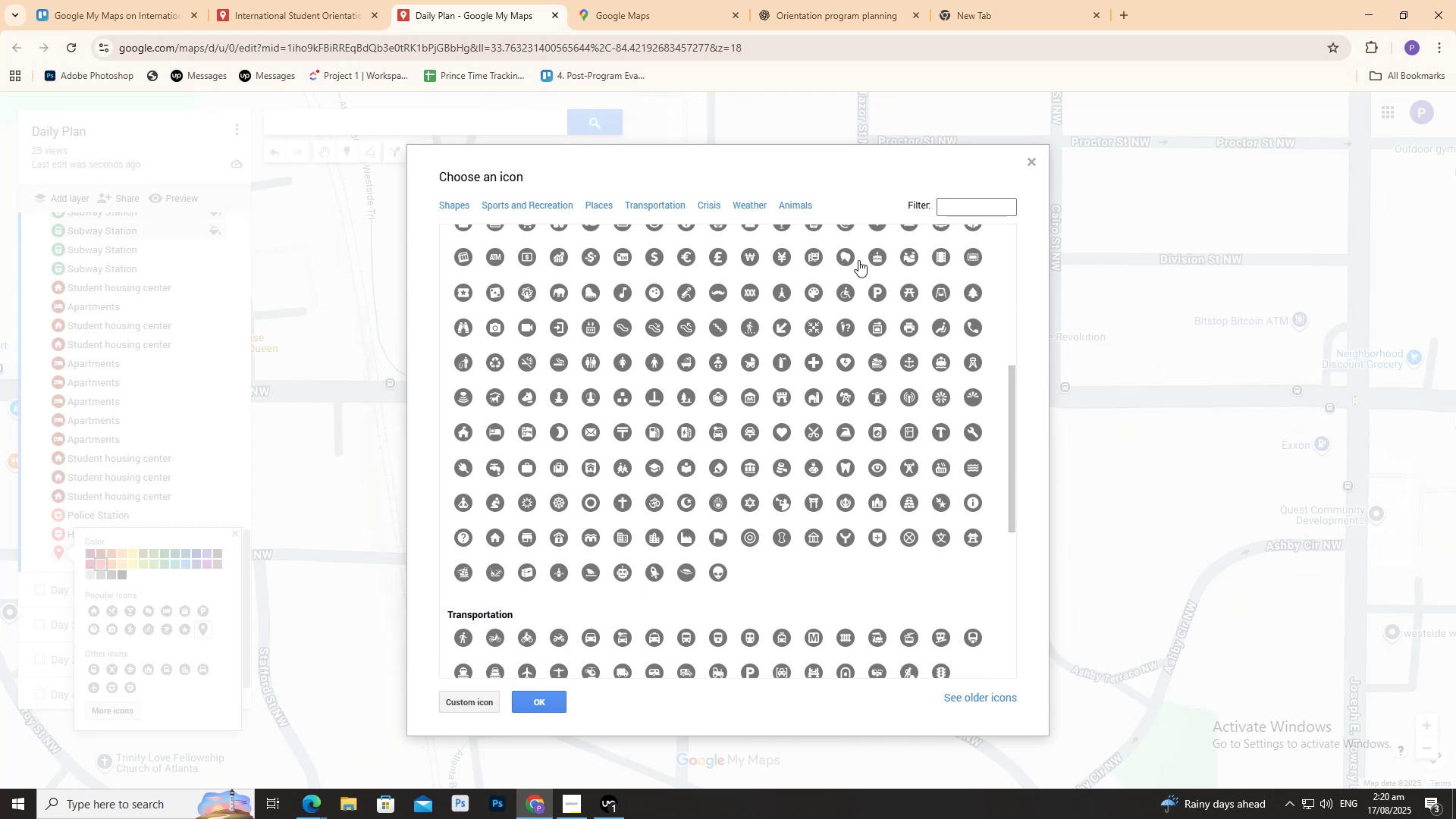 
wait(6.52)
 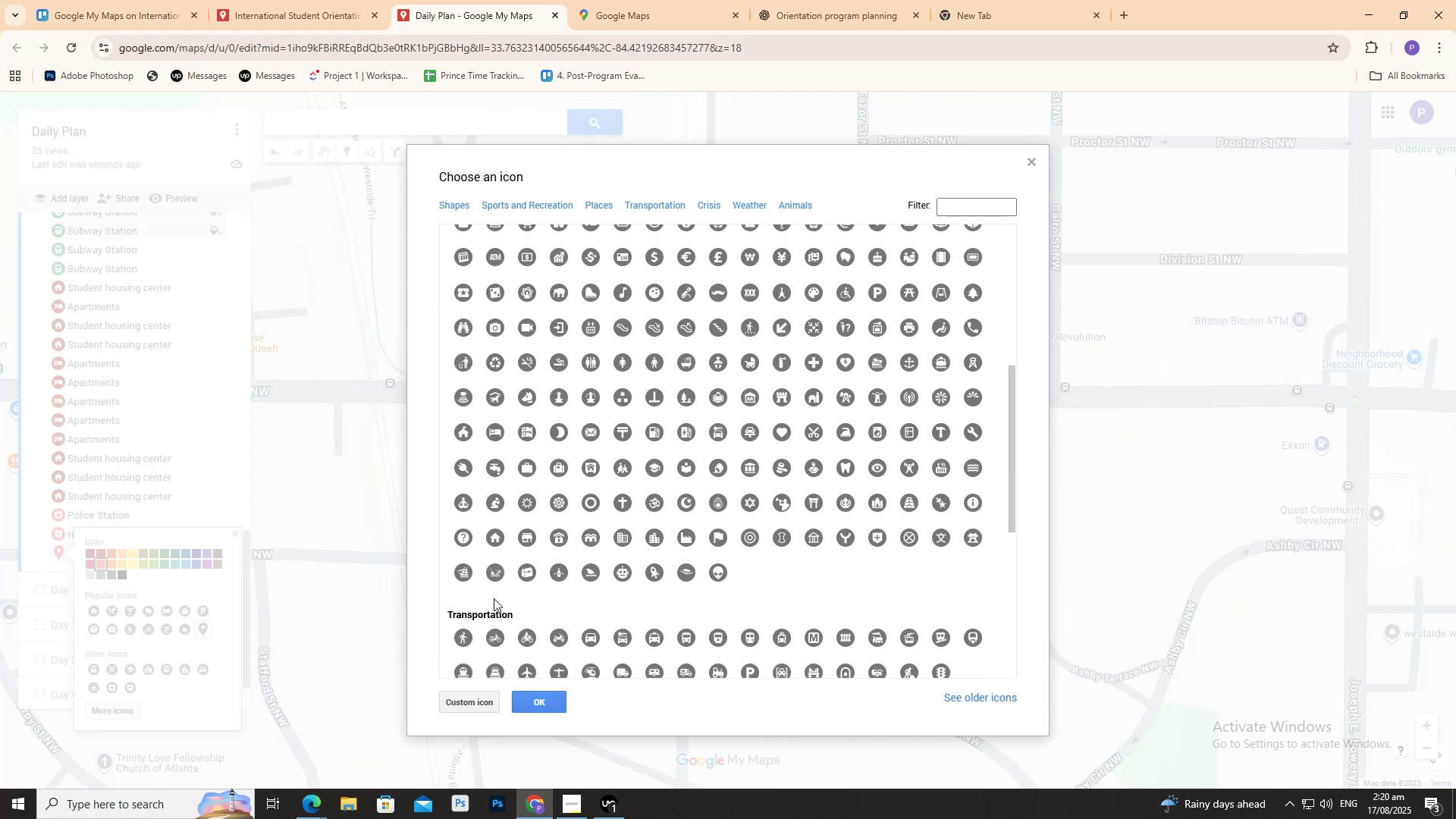 
type(dist)
key(Backspace)
key(Backspace)
 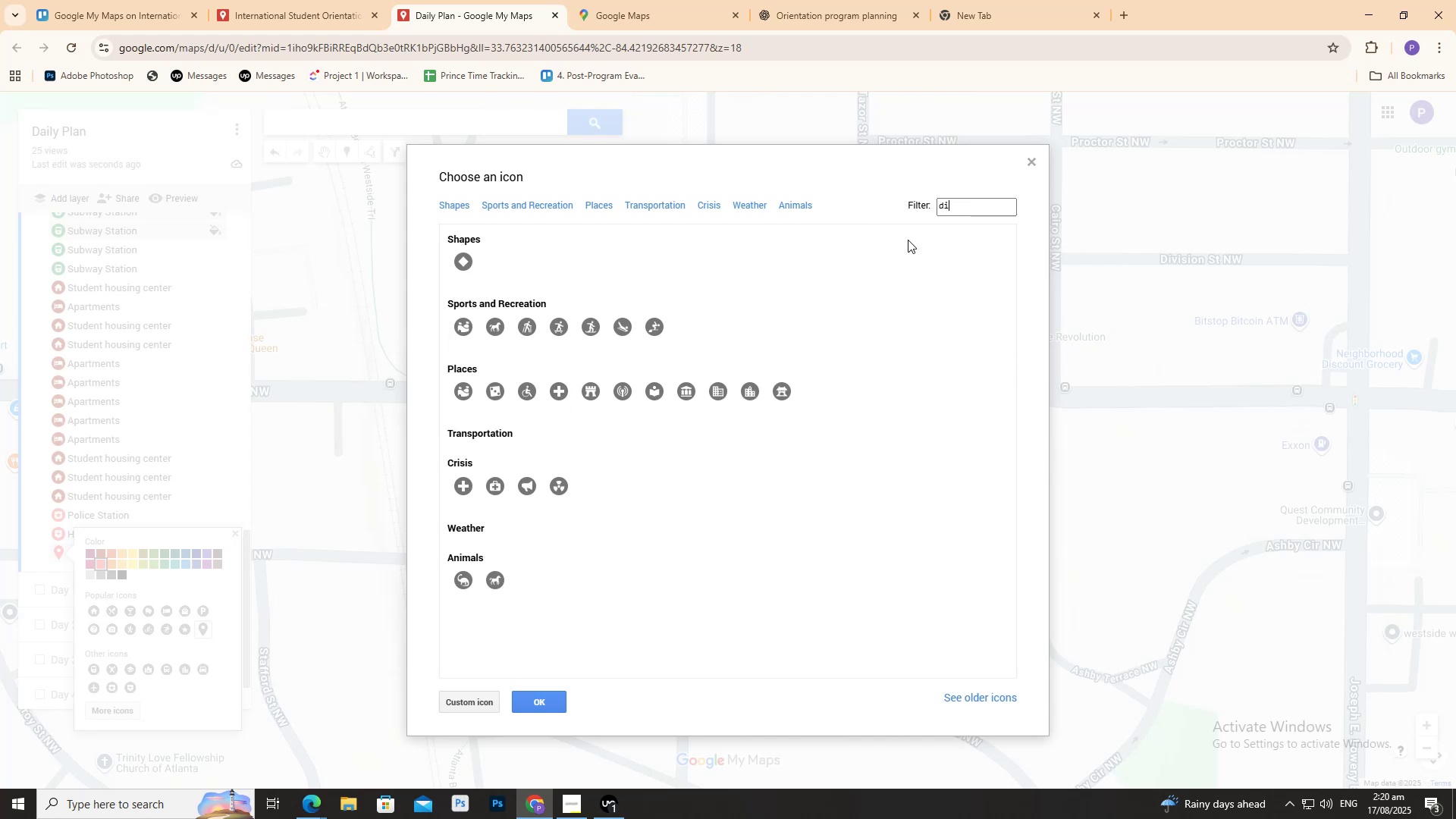 
wait(7.41)
 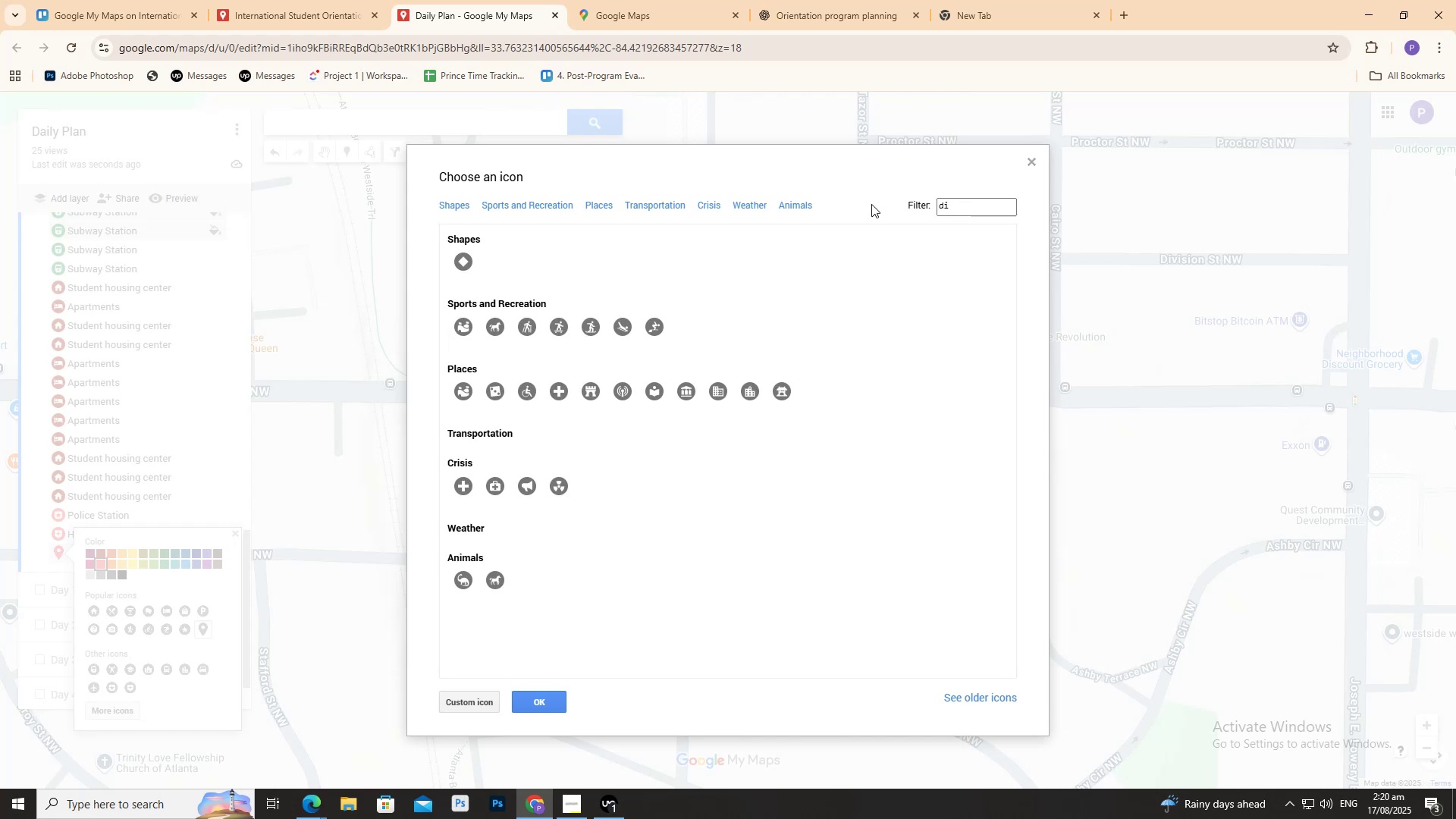 
key(Backspace)
 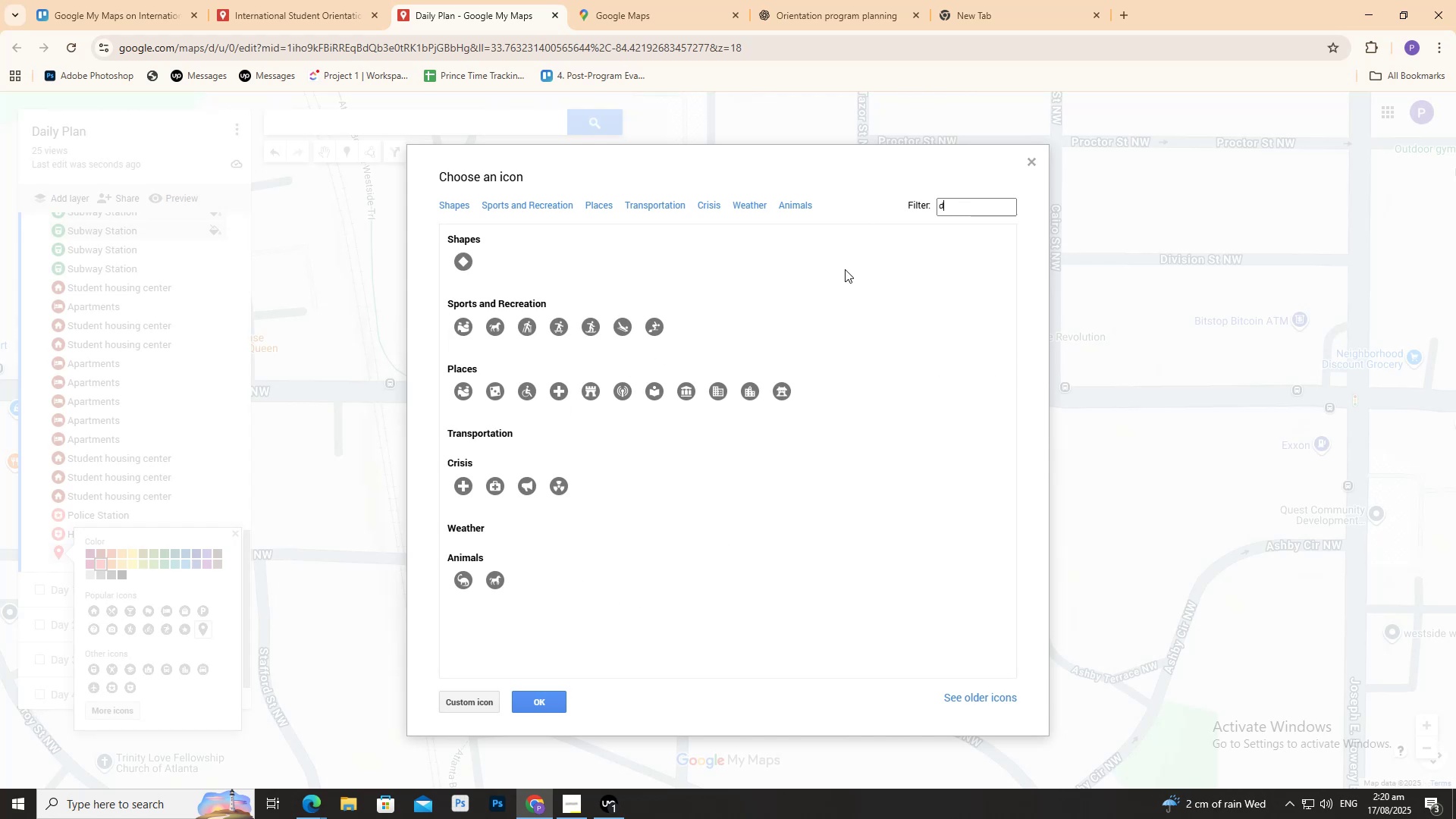 
key(Backspace)
 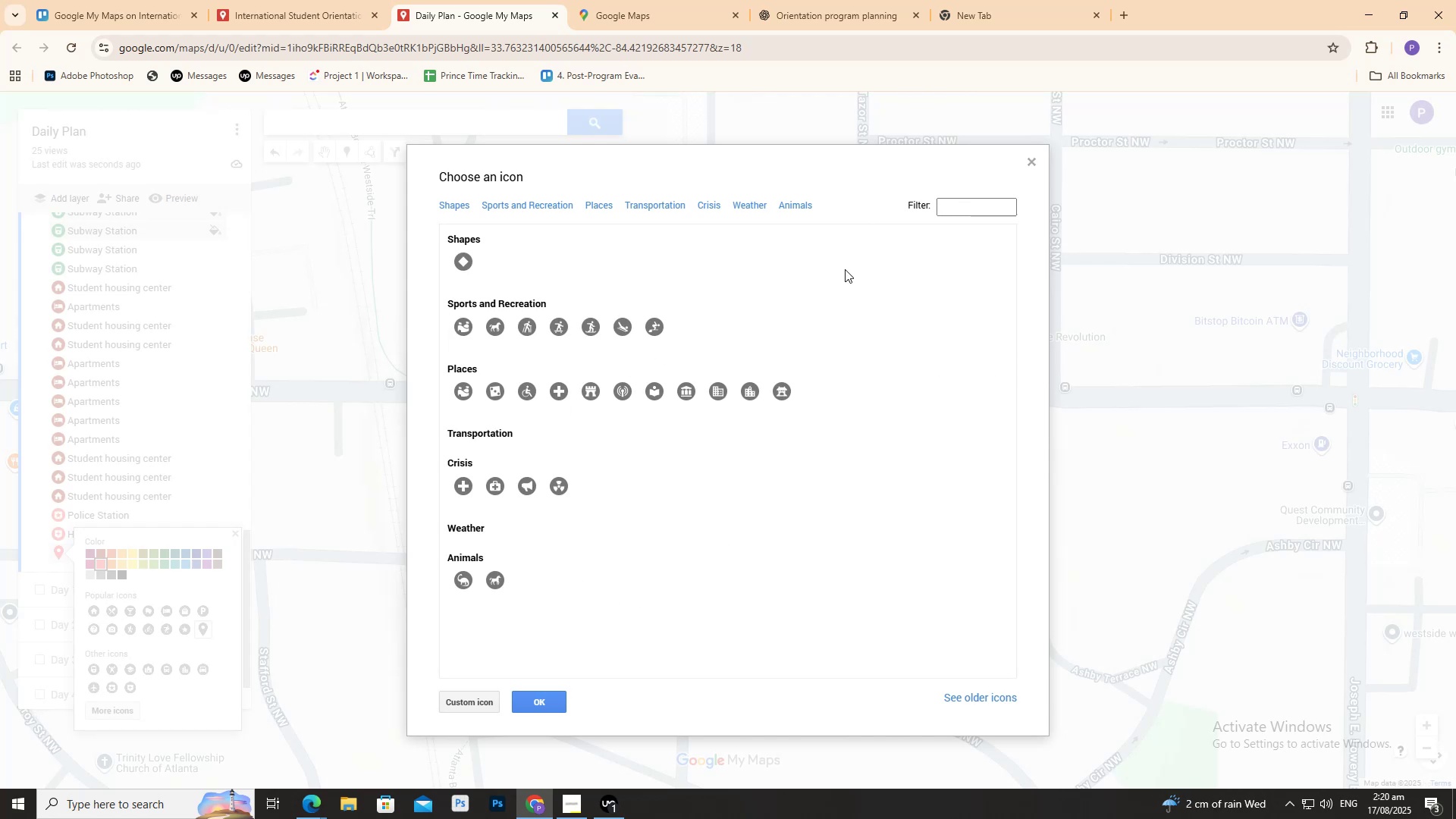 
key(Backspace)
 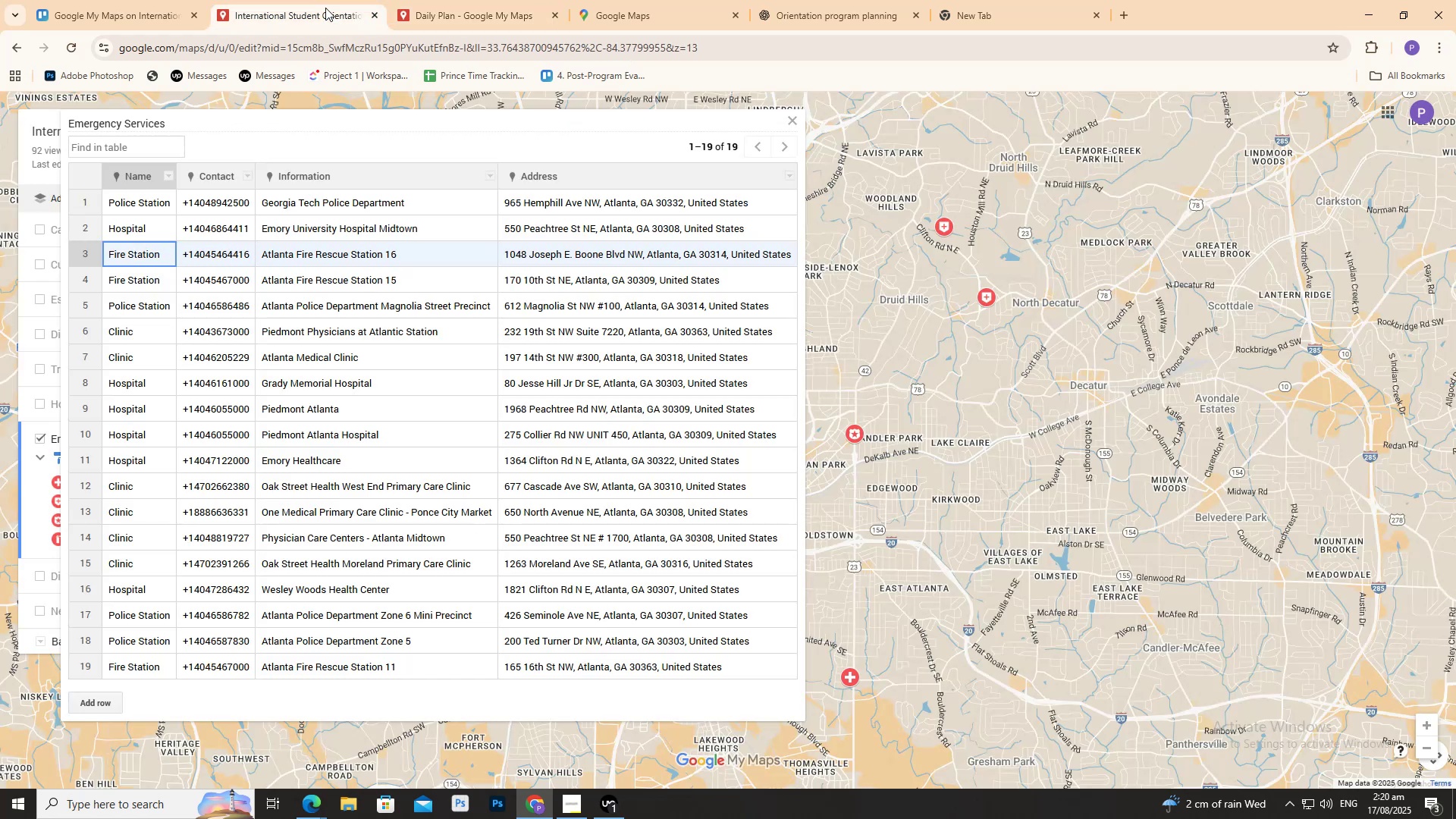 
wait(12.47)
 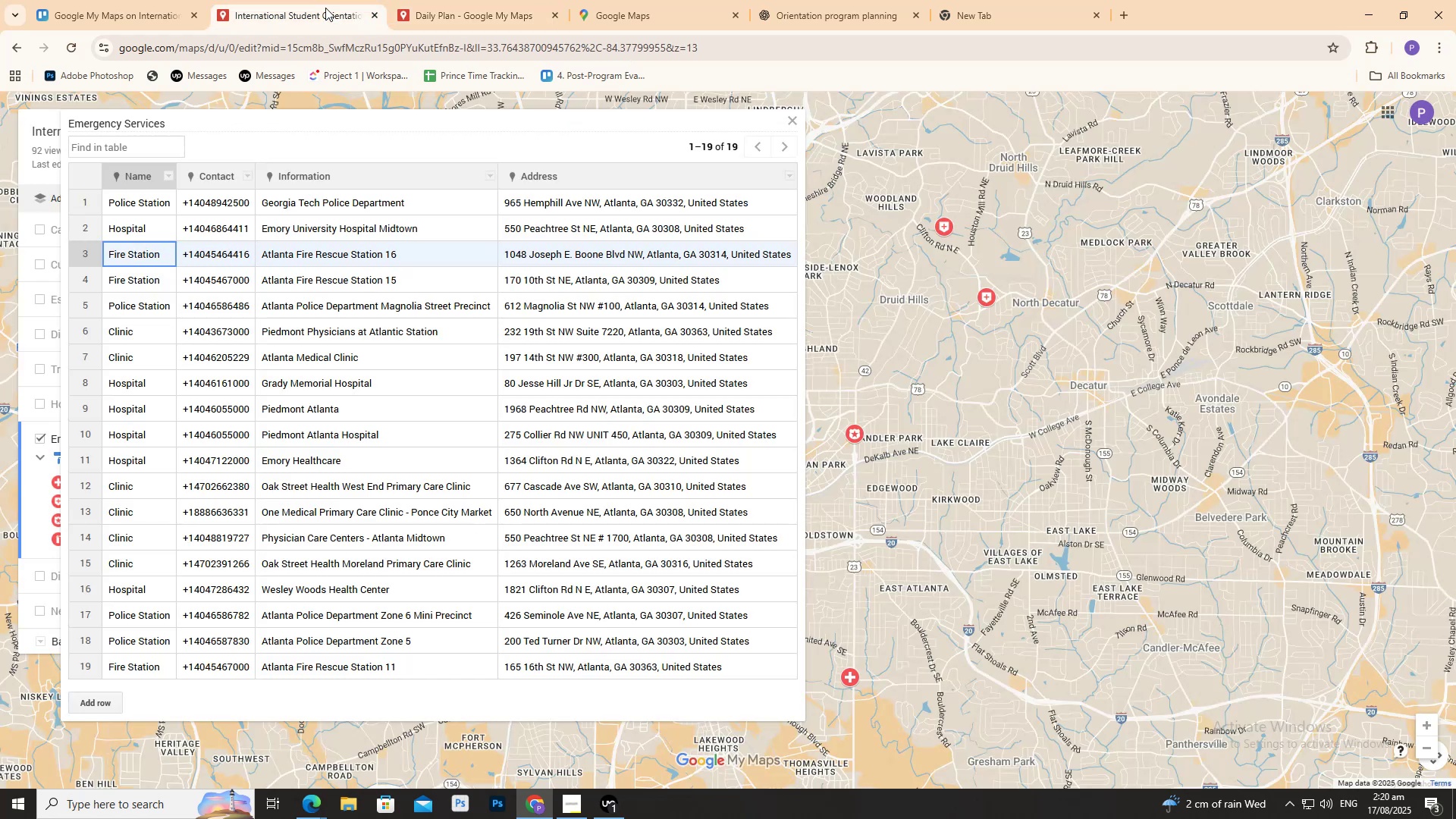 
scroll: coordinate [683, 566], scroll_direction: down, amount: 10.0
 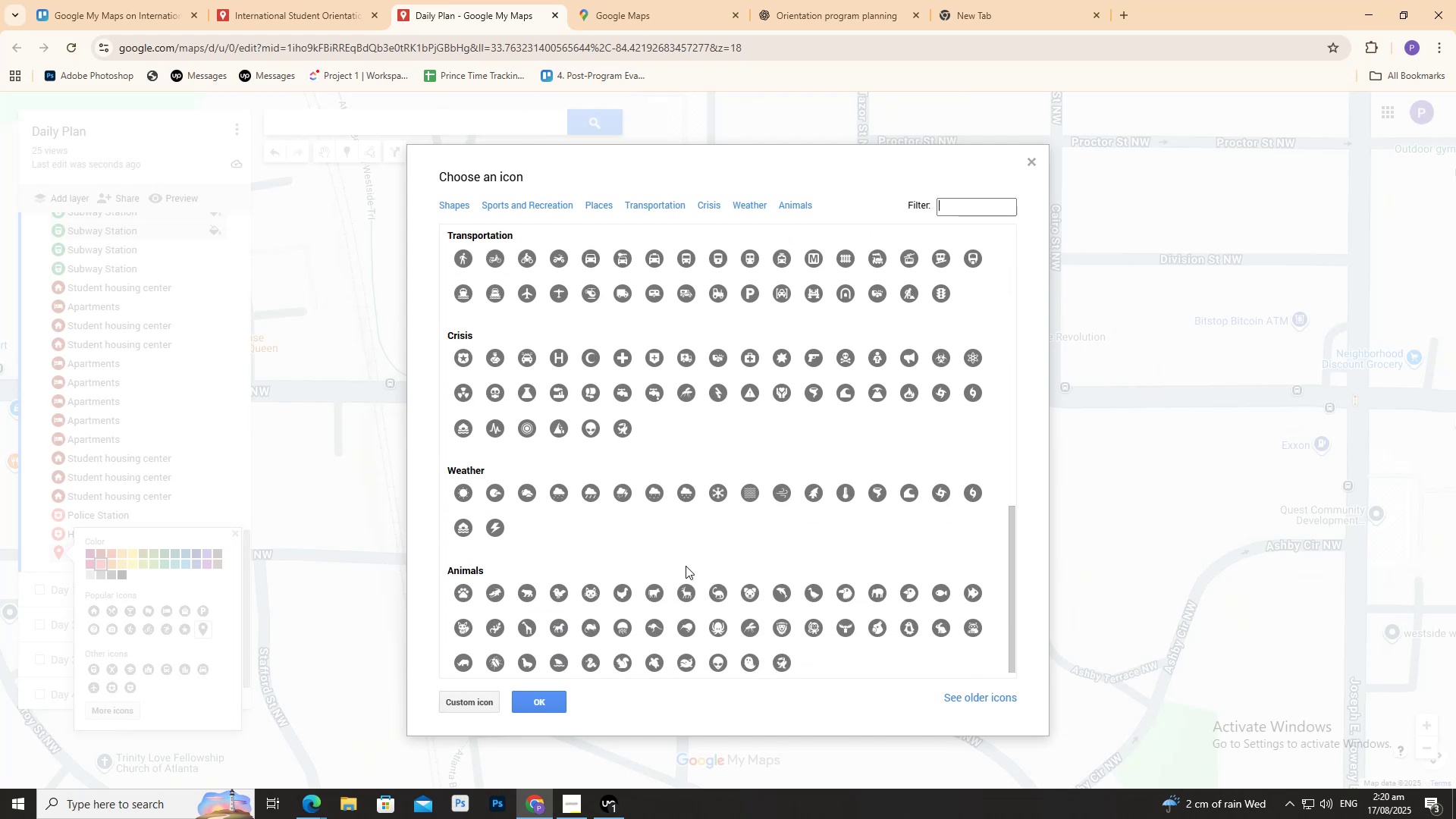 
scroll: coordinate [685, 570], scroll_direction: up, amount: 5.0
 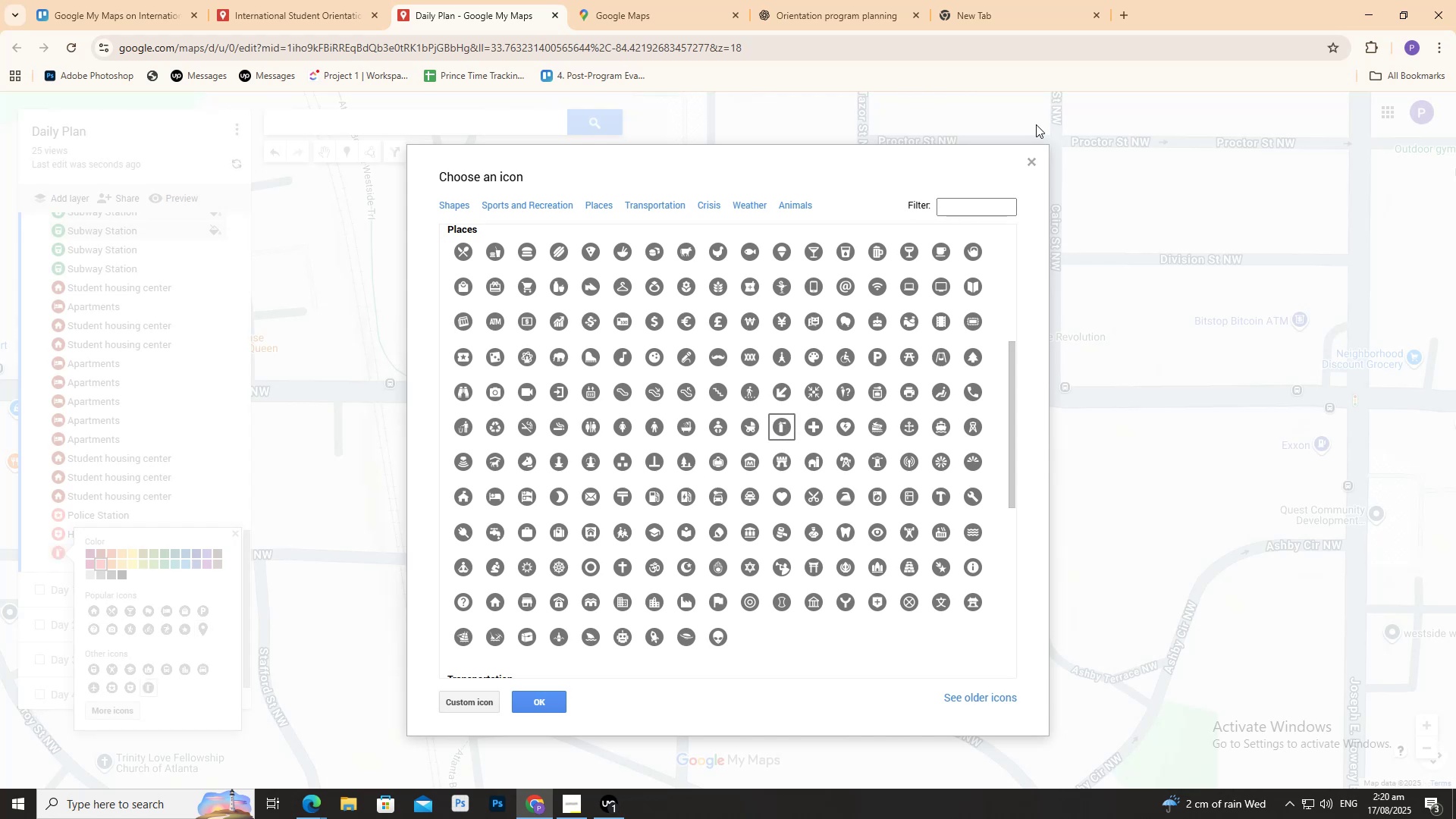 
wait(5.5)
 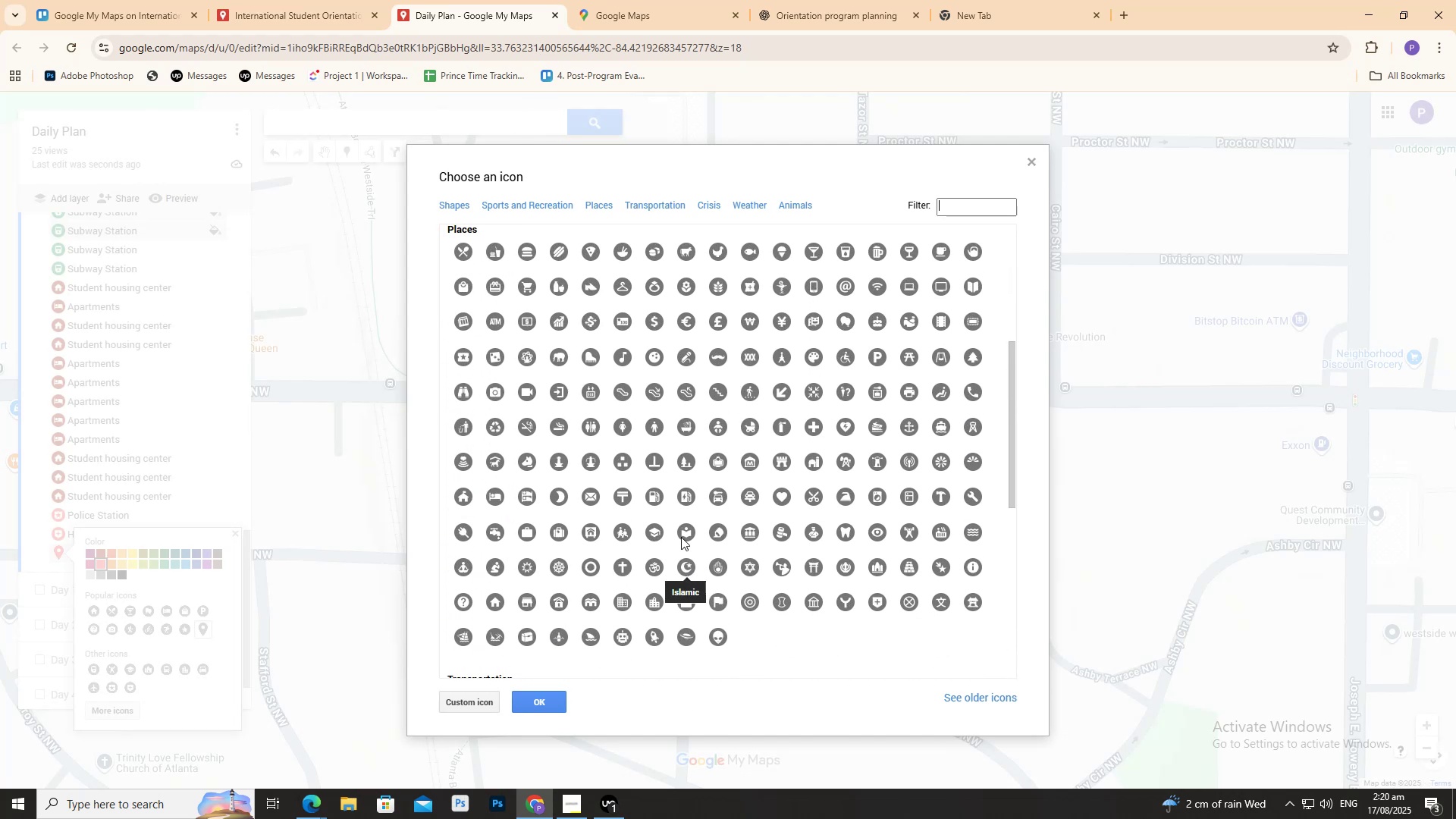 
left_click([1030, 159])
 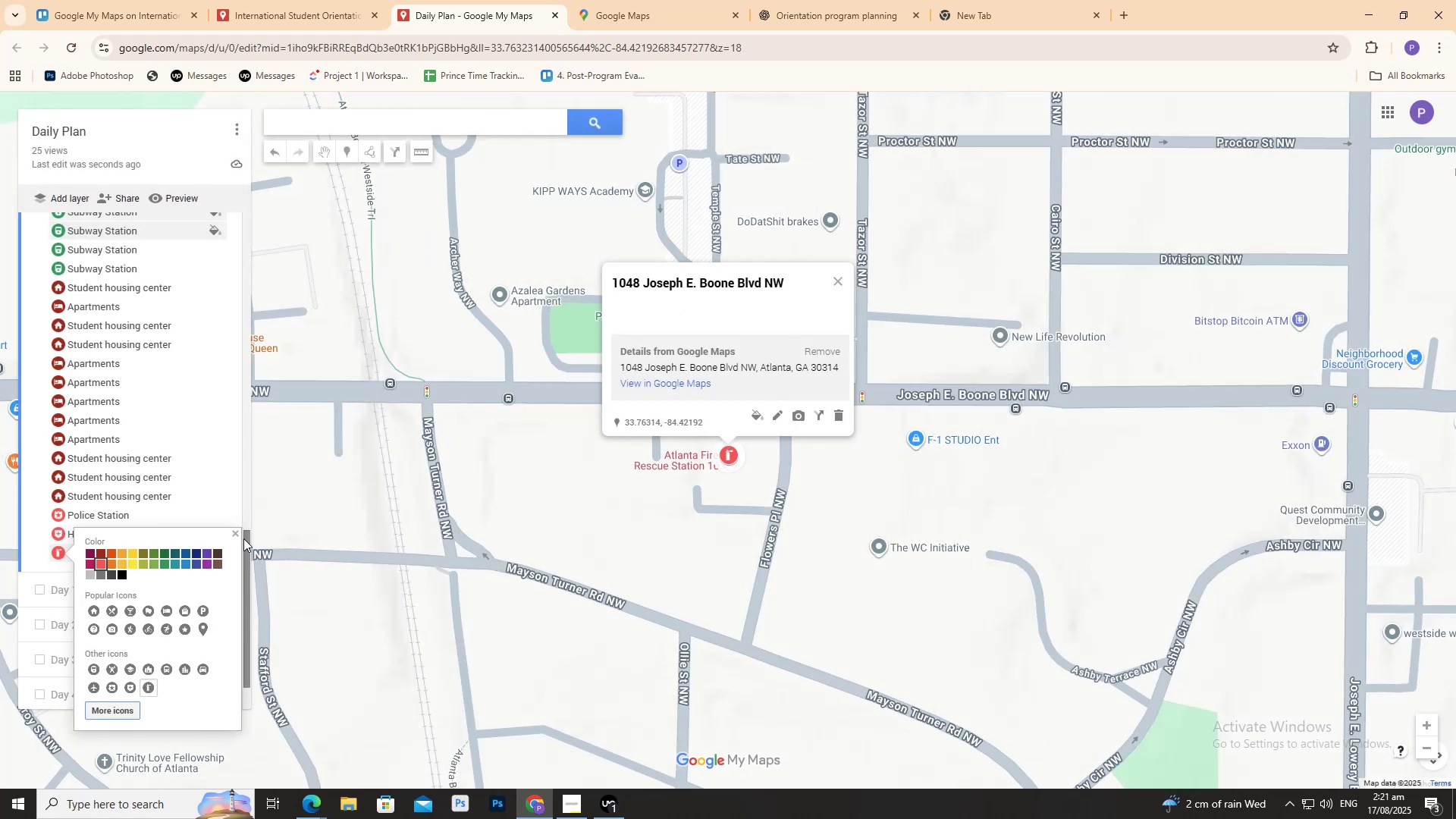 
left_click([237, 531])
 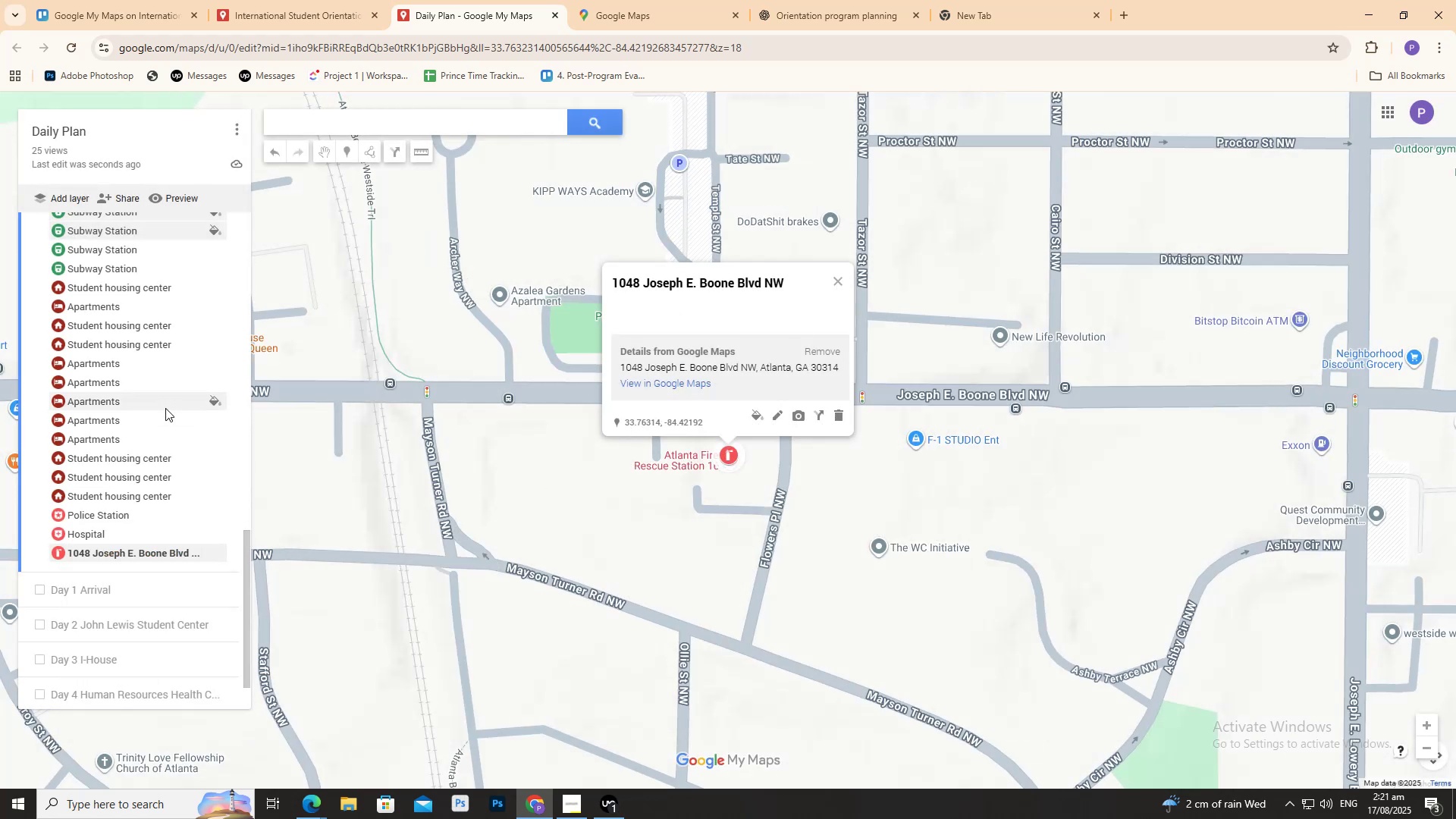 
scroll: coordinate [193, 337], scroll_direction: up, amount: 18.0
 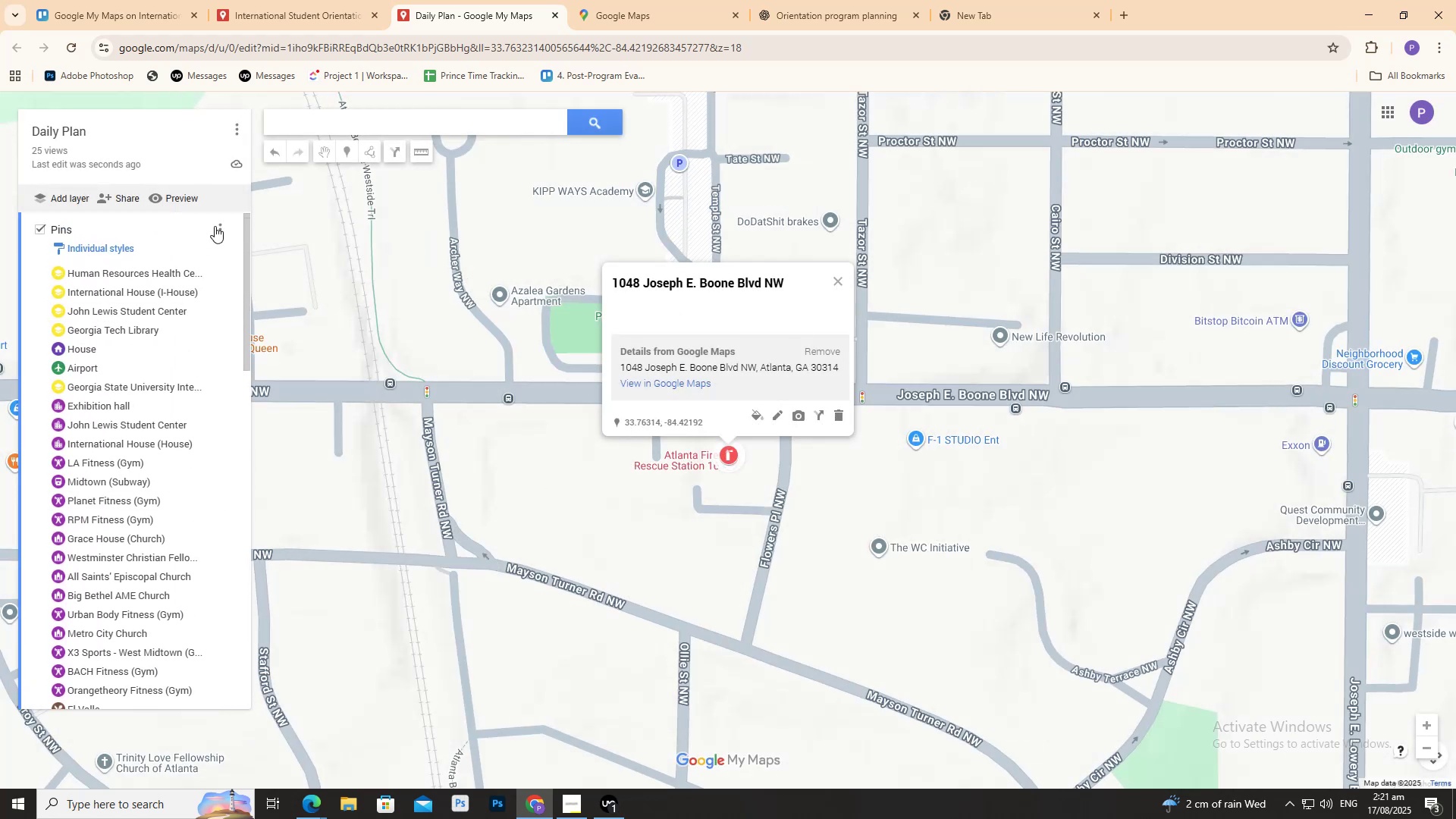 
left_click([215, 225])
 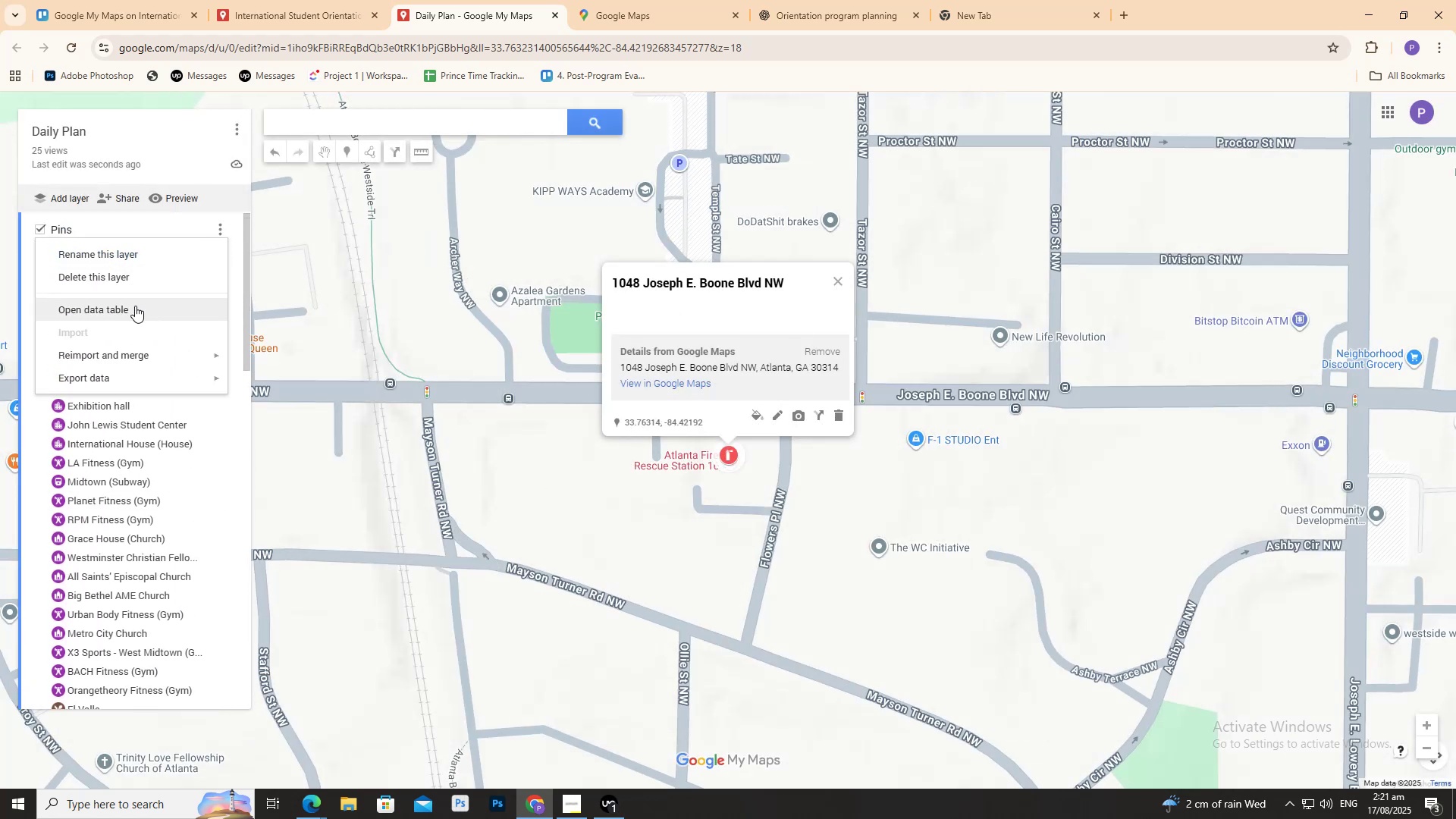 
left_click([135, 306])
 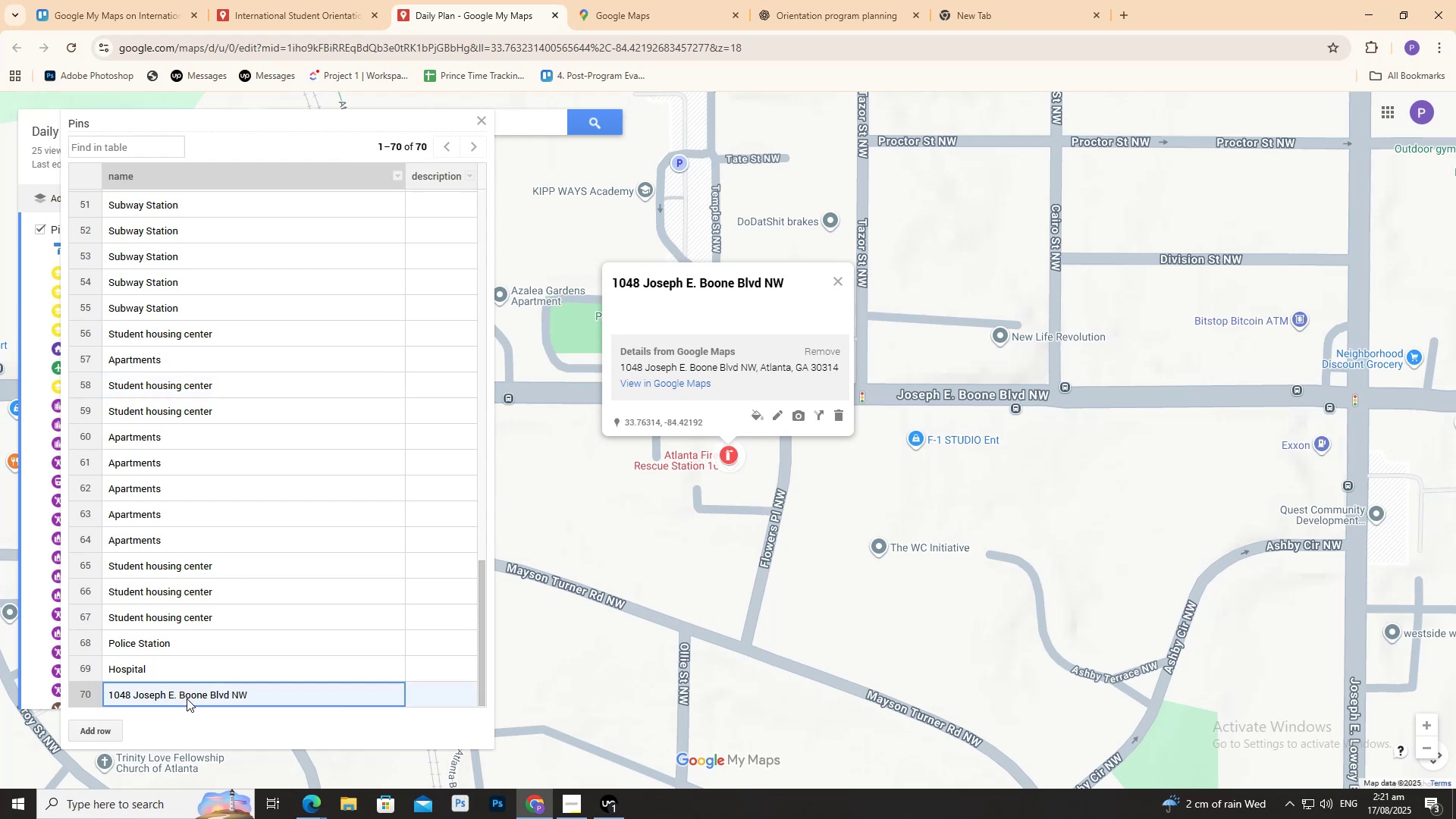 
double_click([187, 698])
 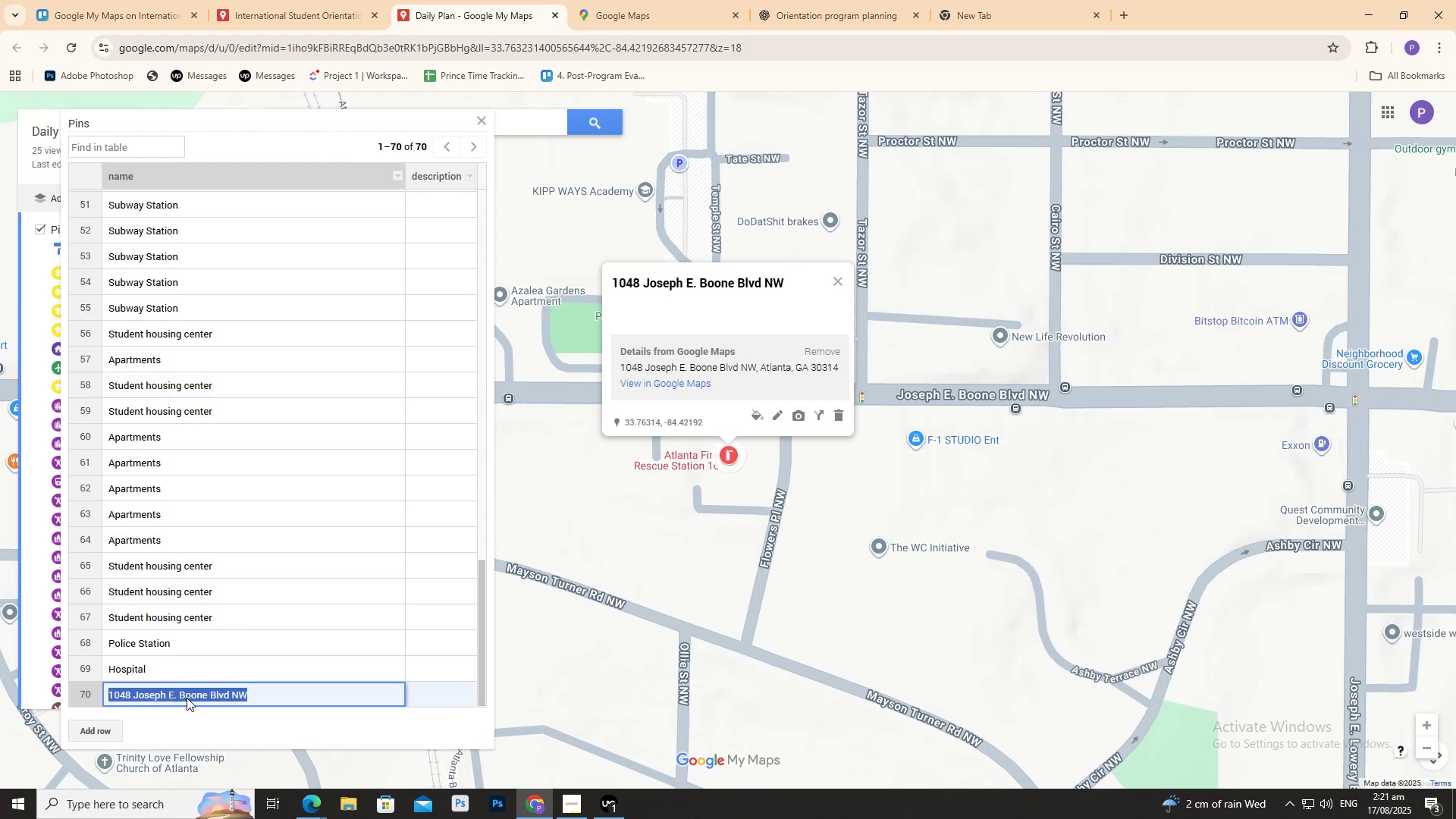 
triple_click([187, 698])
 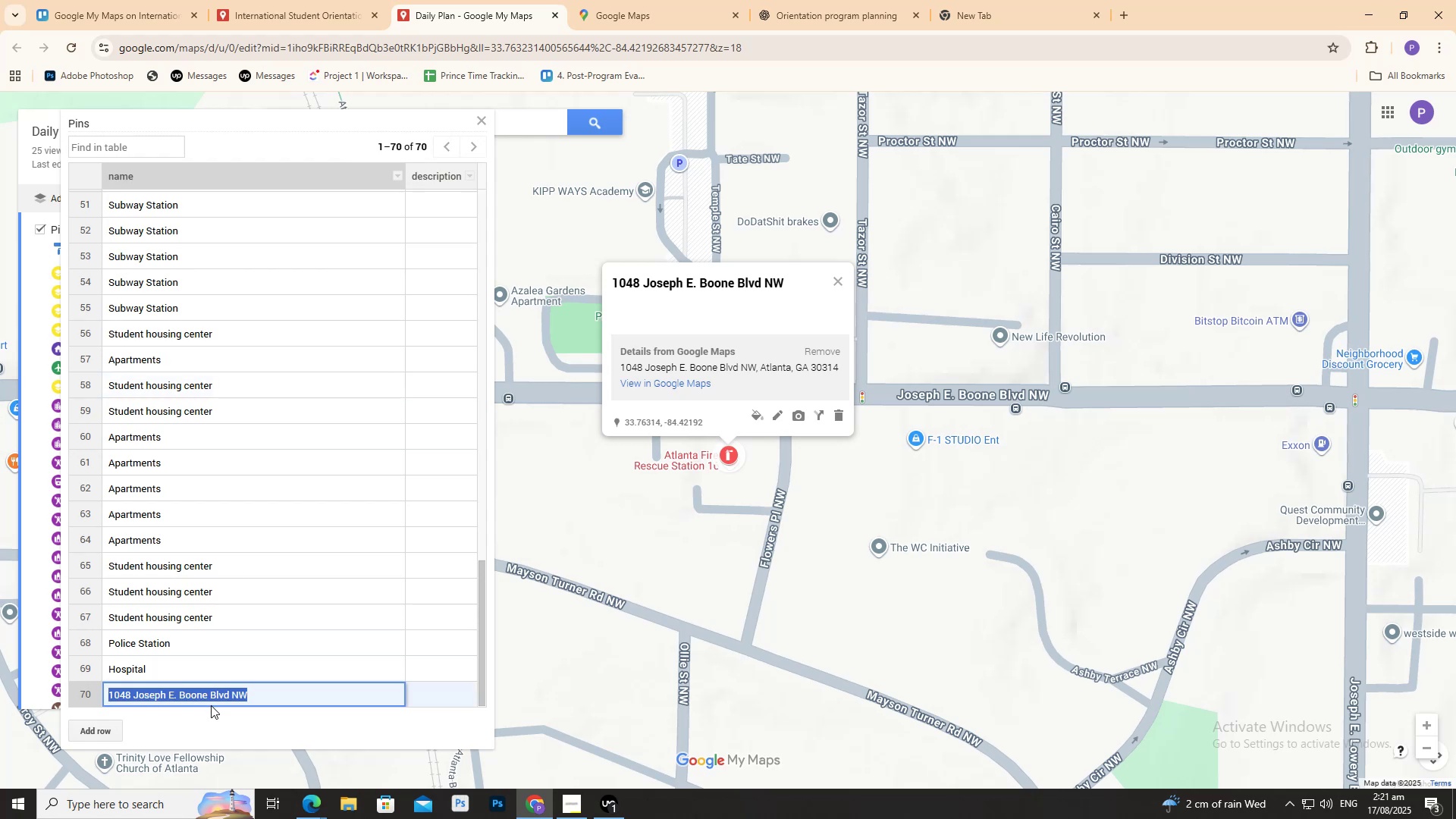 
key(Control+V)
 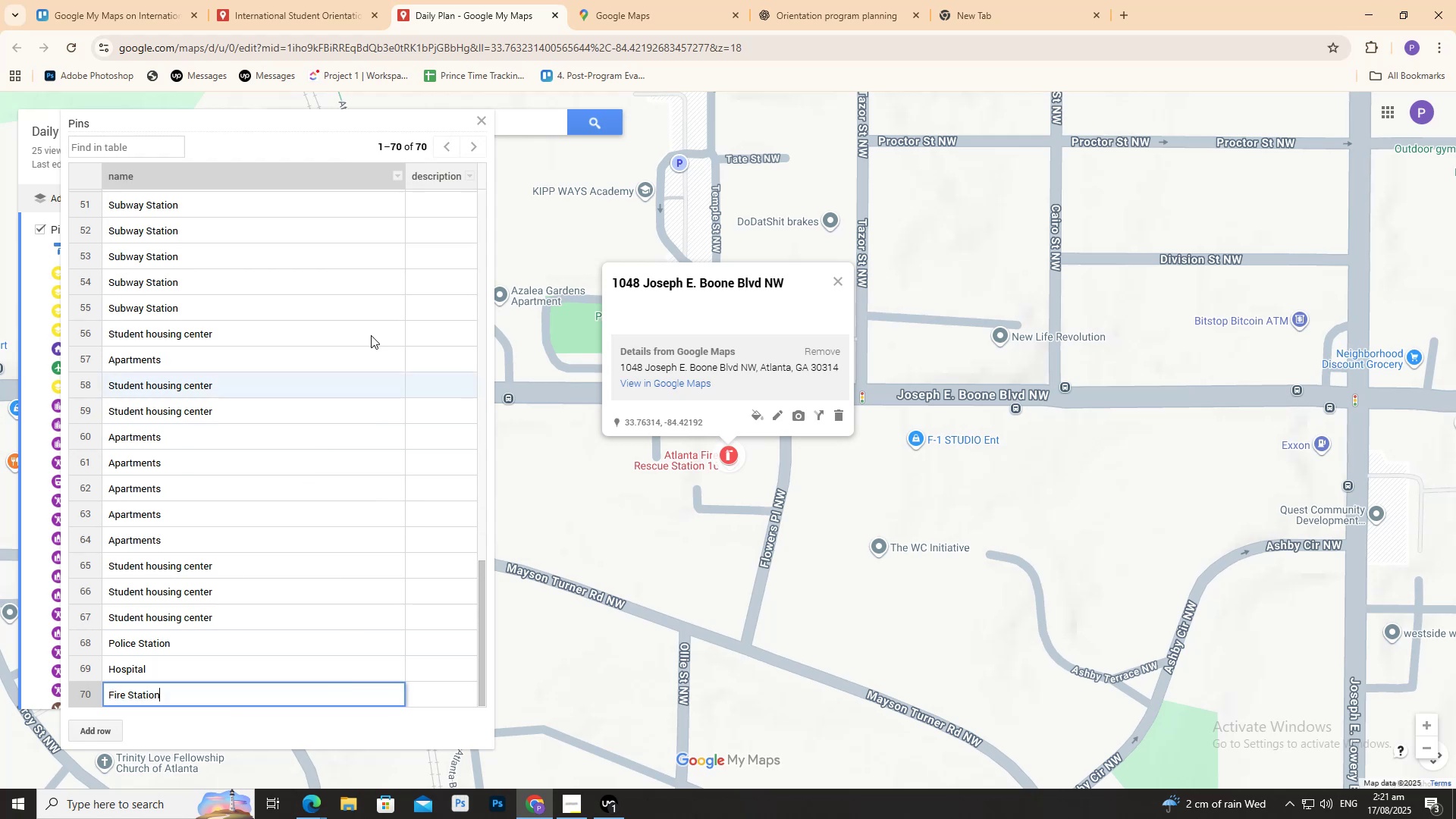 
left_click([293, 0])
 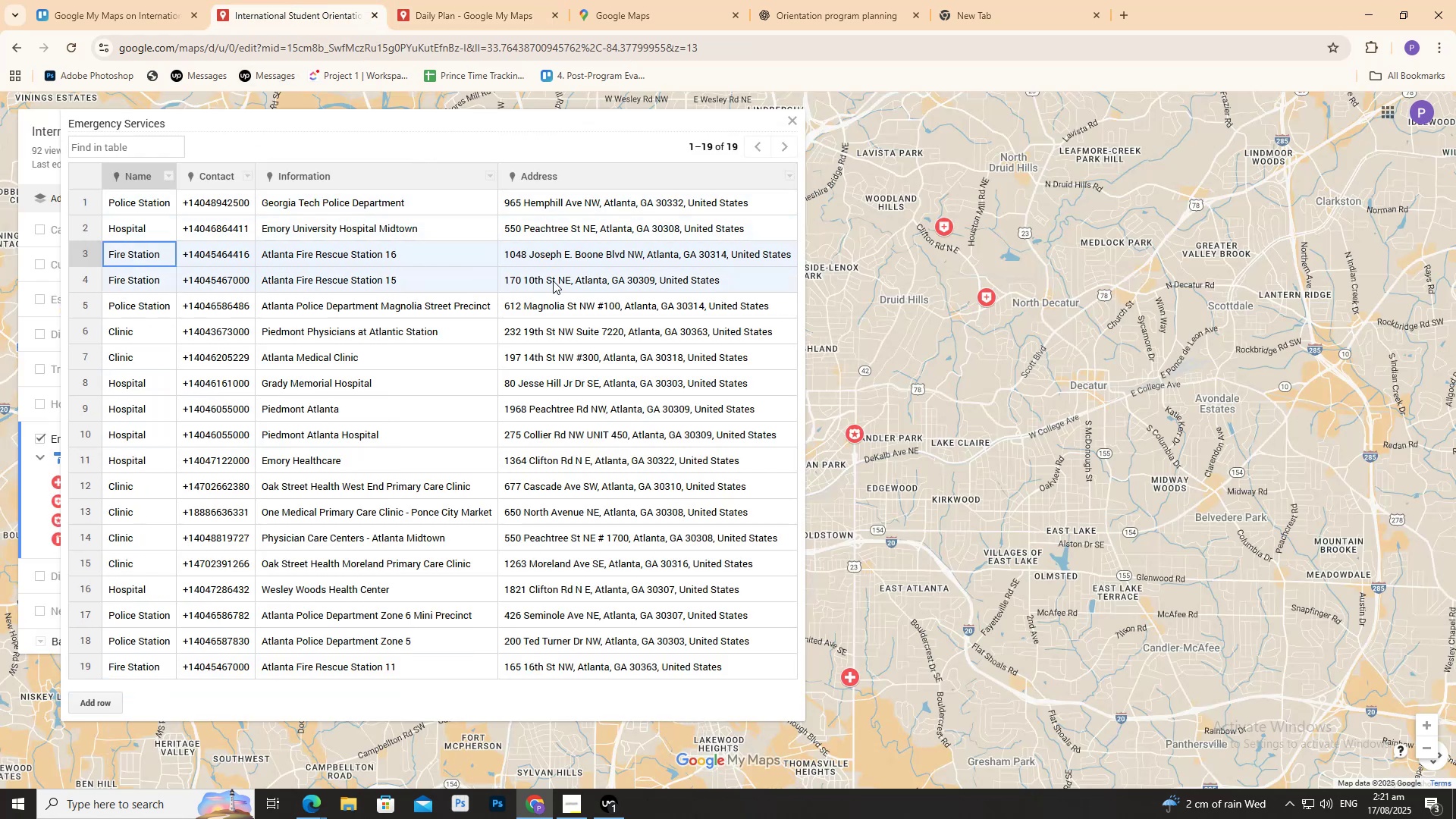 
double_click([559, 276])
 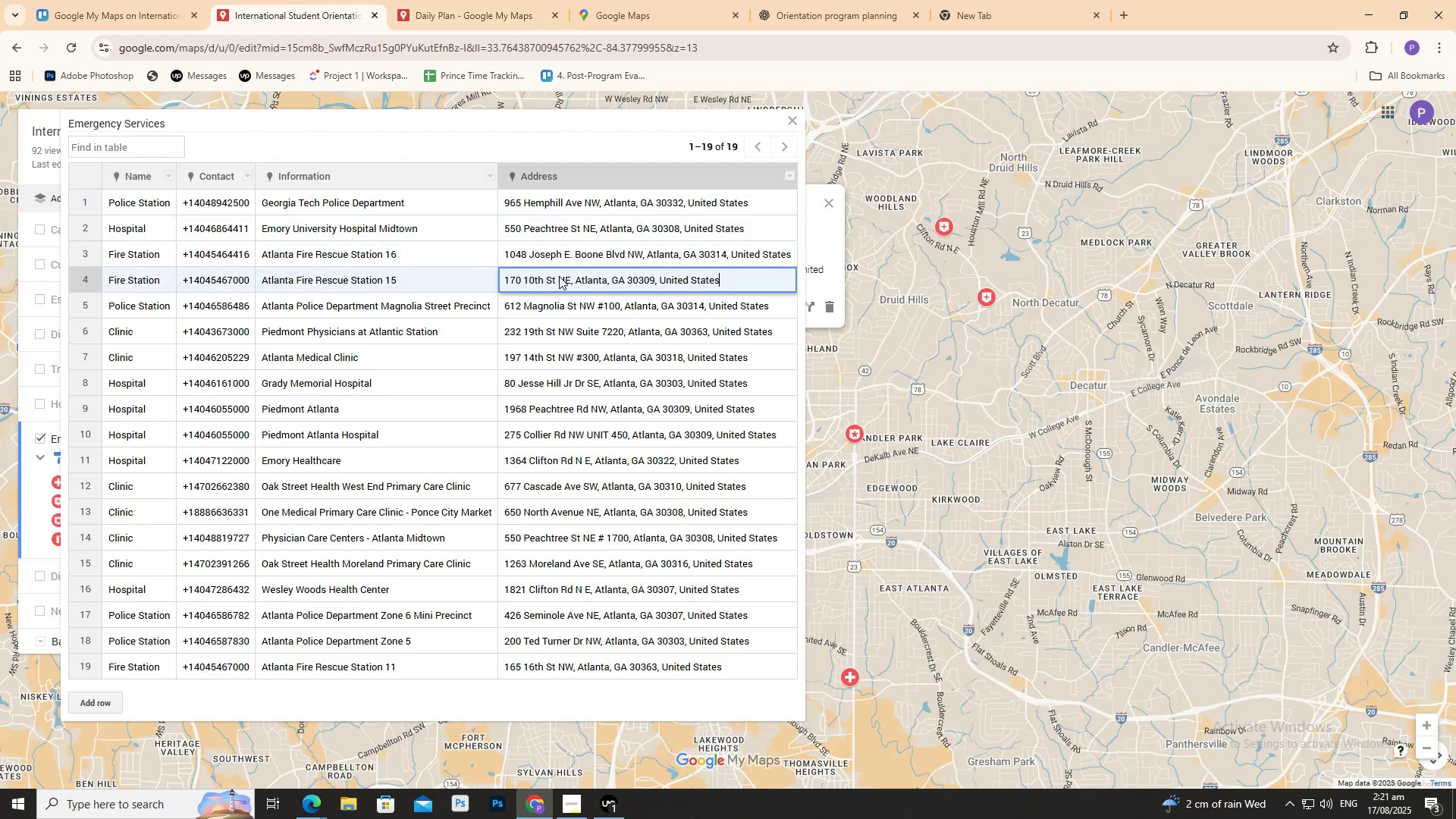 
triple_click([559, 276])
 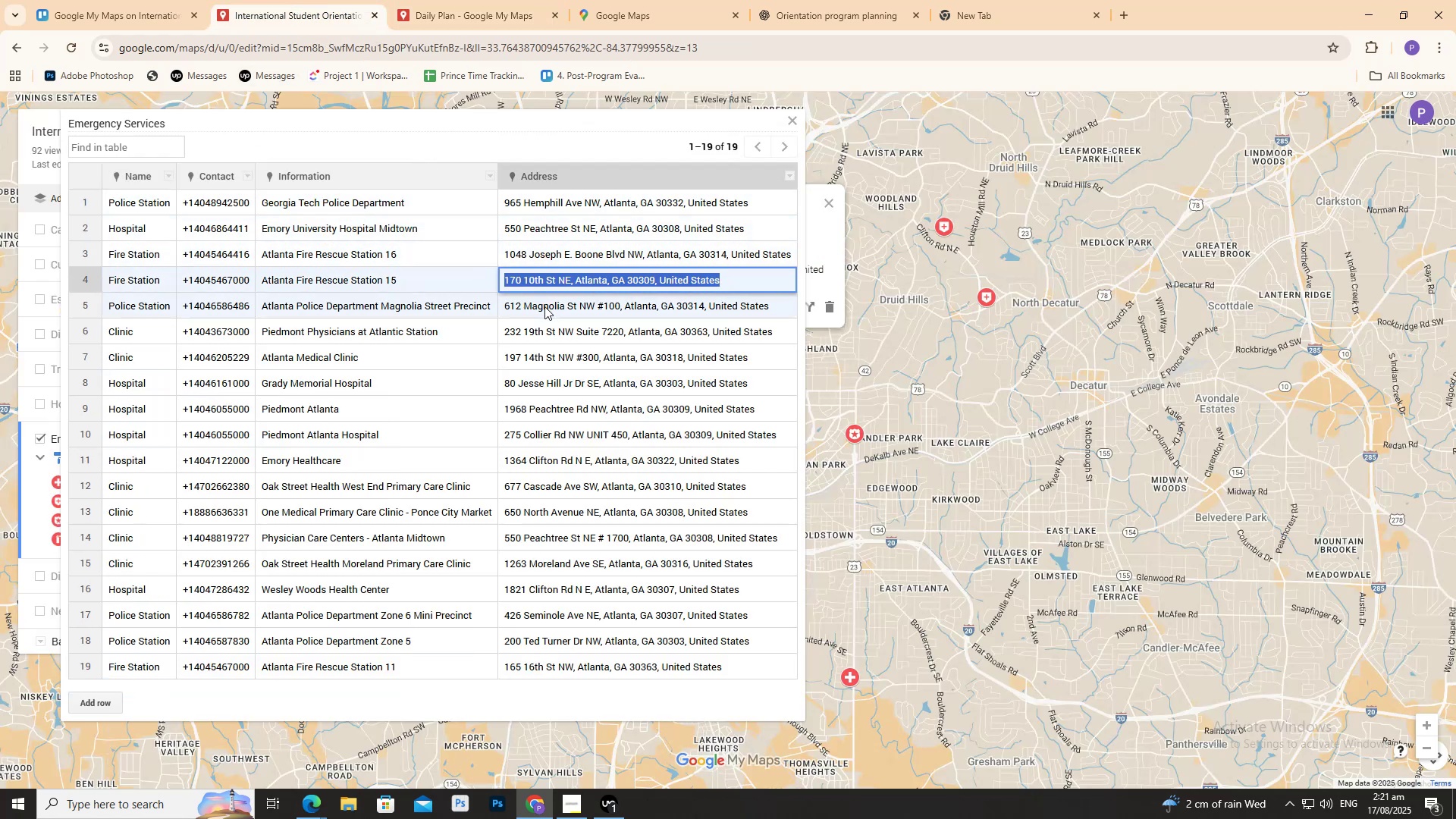 
key(Control+C)
 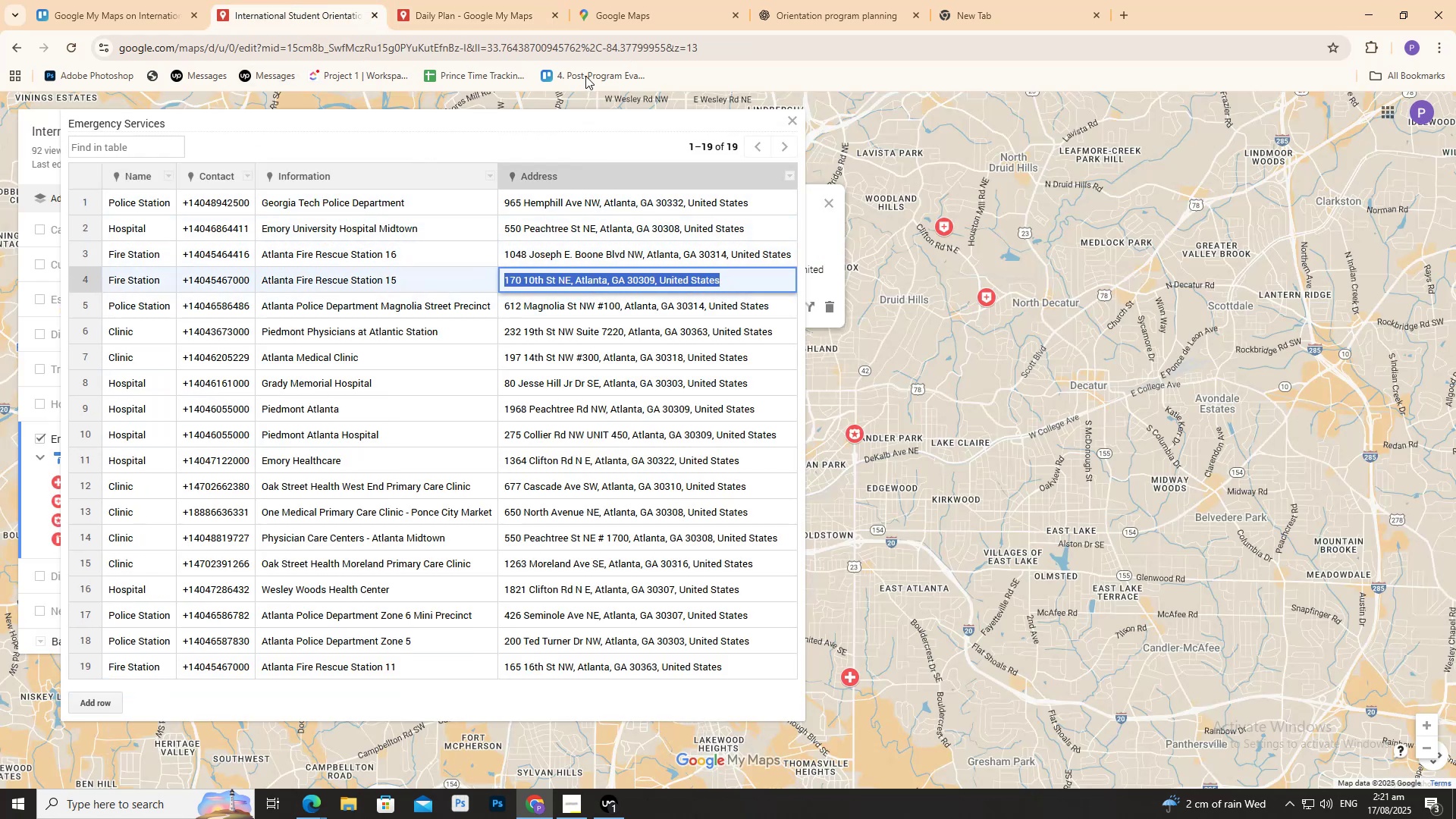 
left_click([501, 0])
 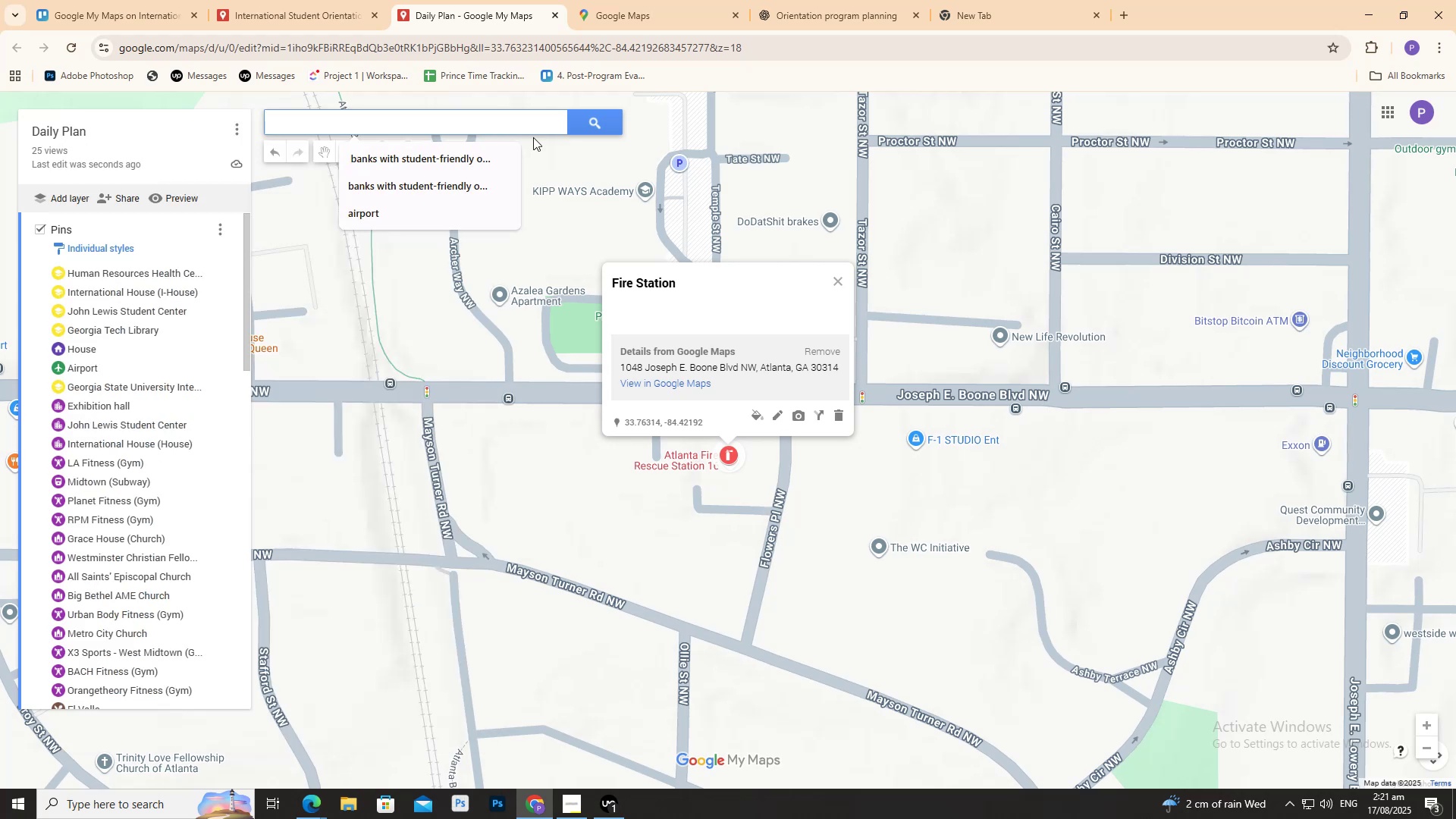 
key(Control+V)
 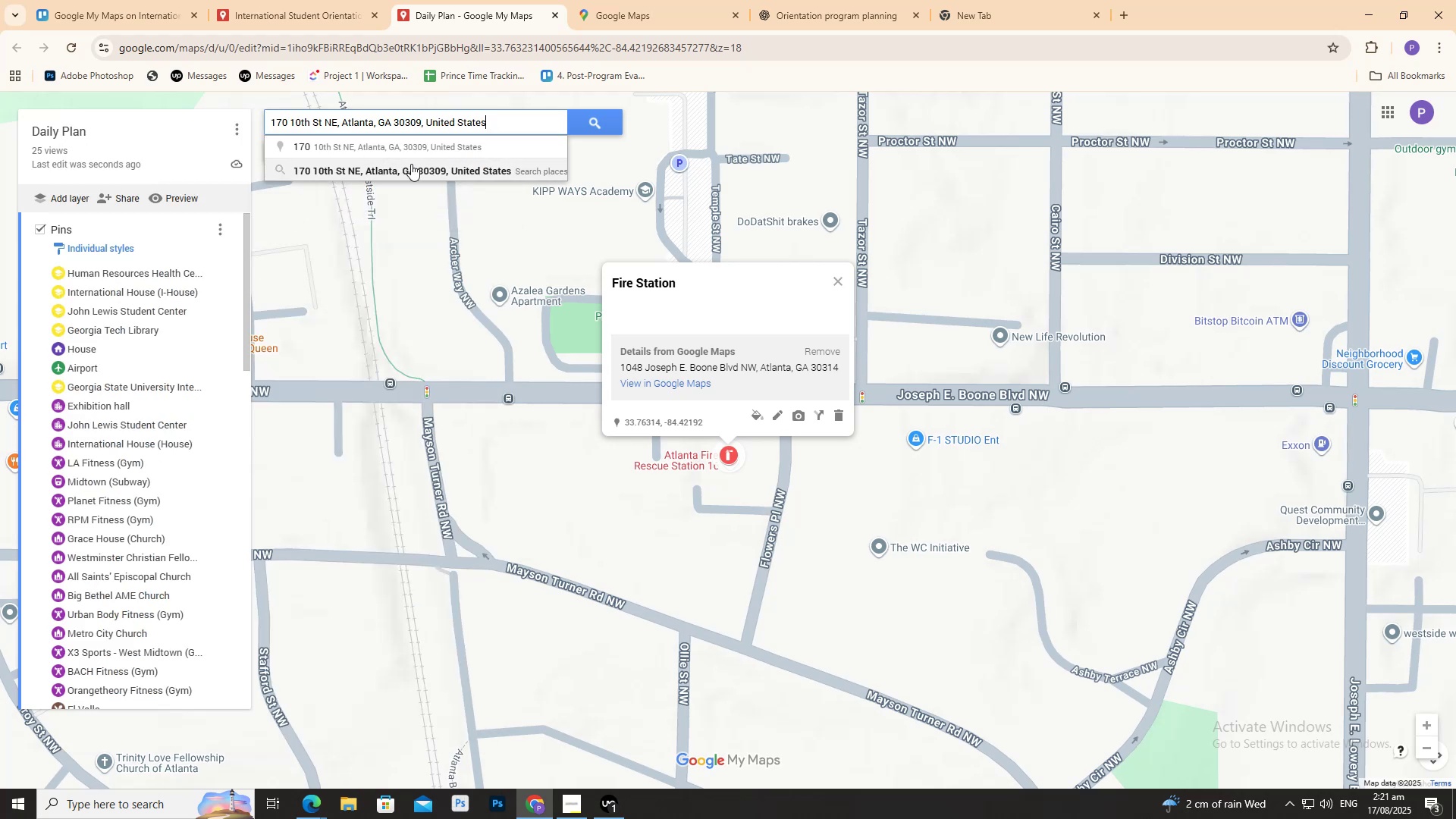 
left_click([429, 148])
 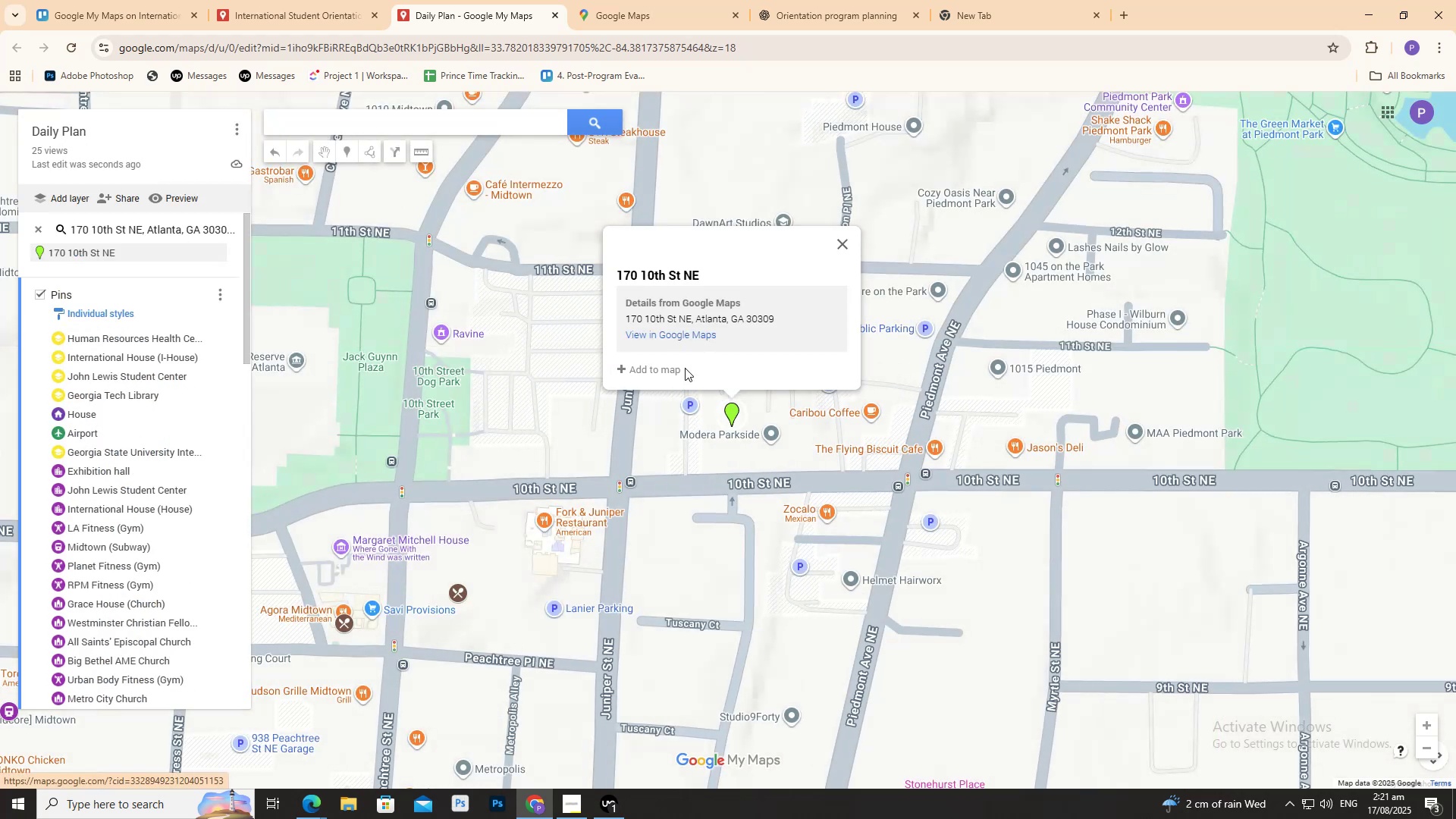 
left_click([670, 366])
 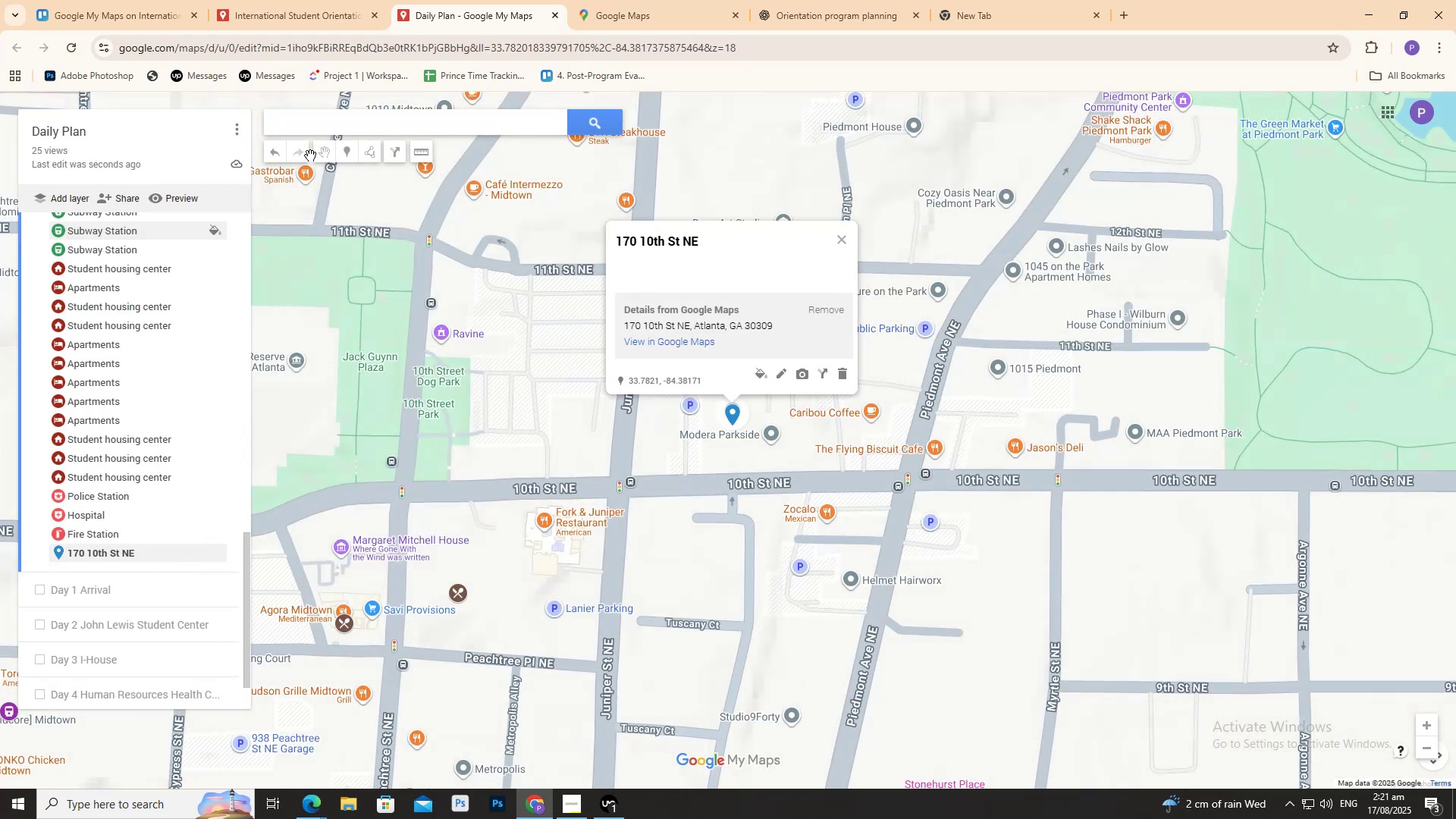 
left_click([304, 5])
 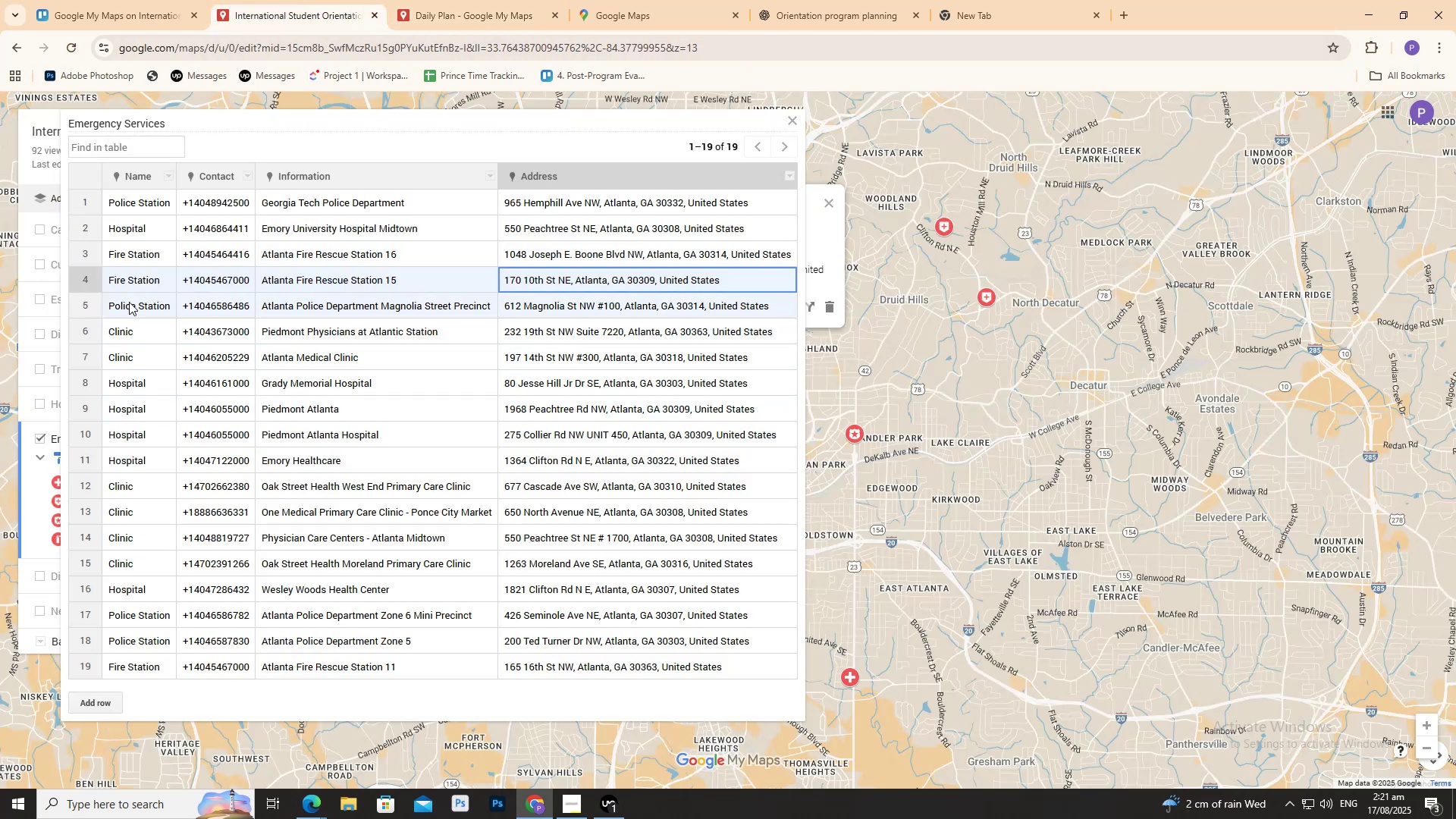 
double_click([136, 273])
 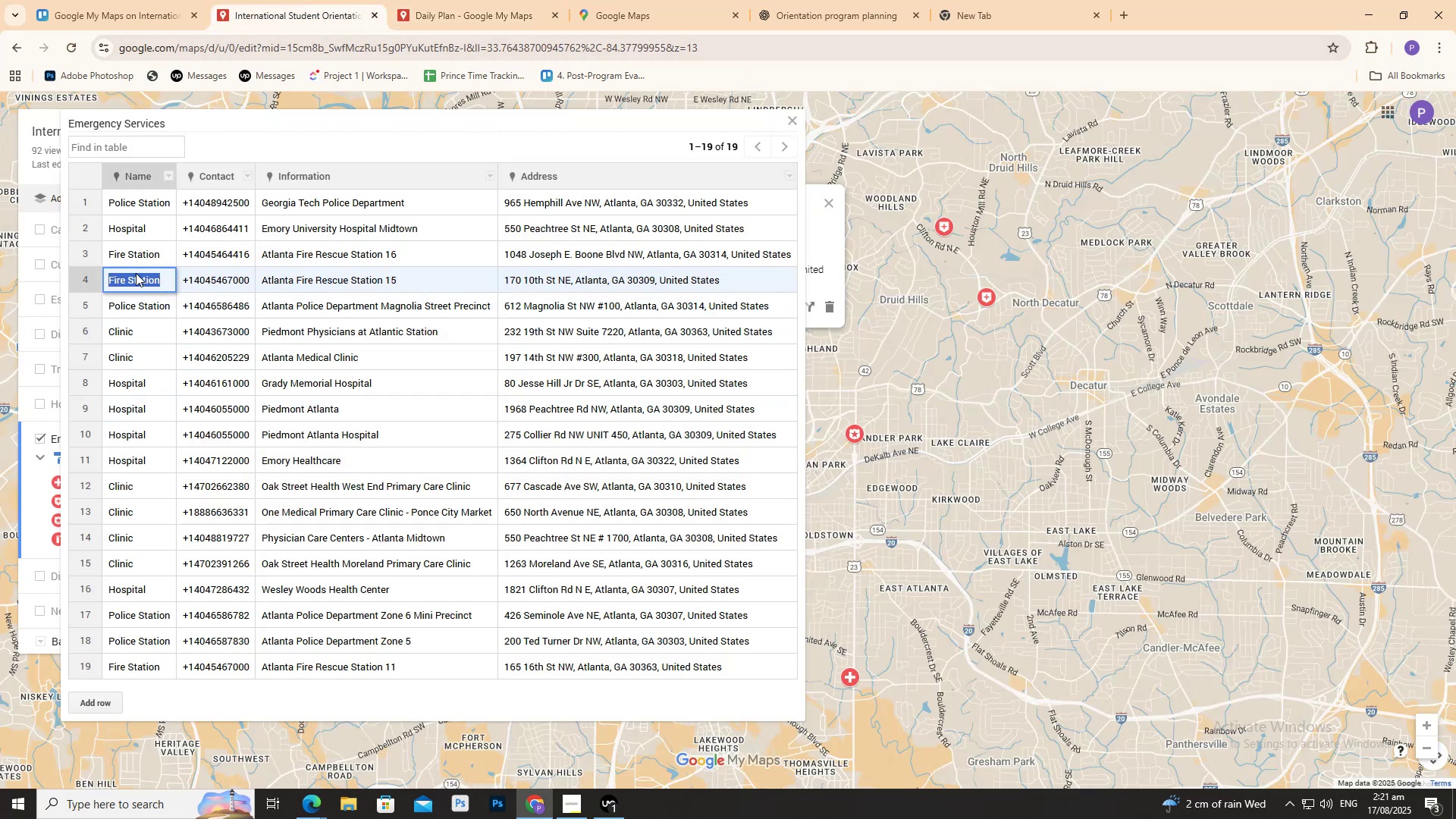 
triple_click([136, 273])
 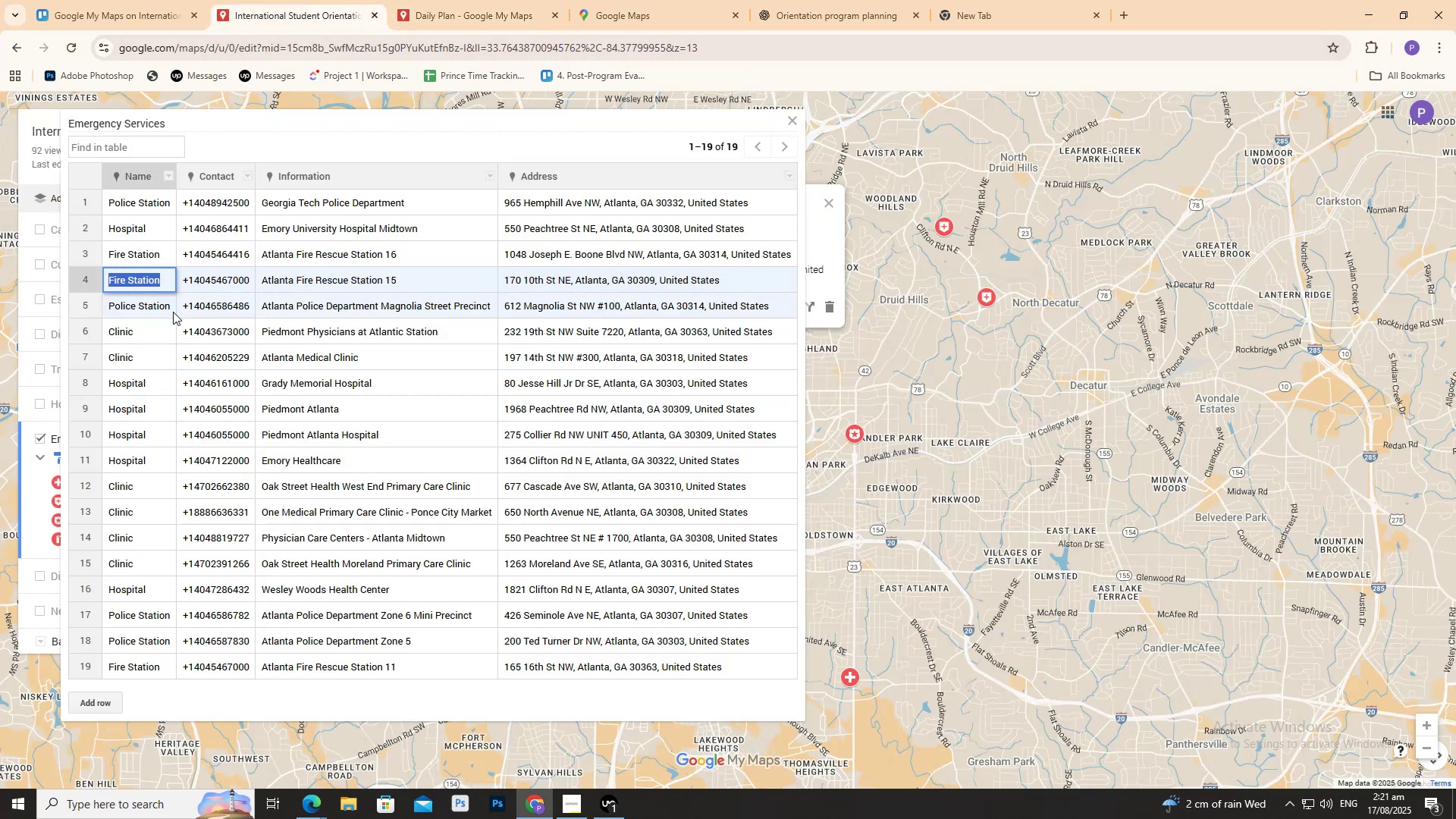 
key(Control+C)
 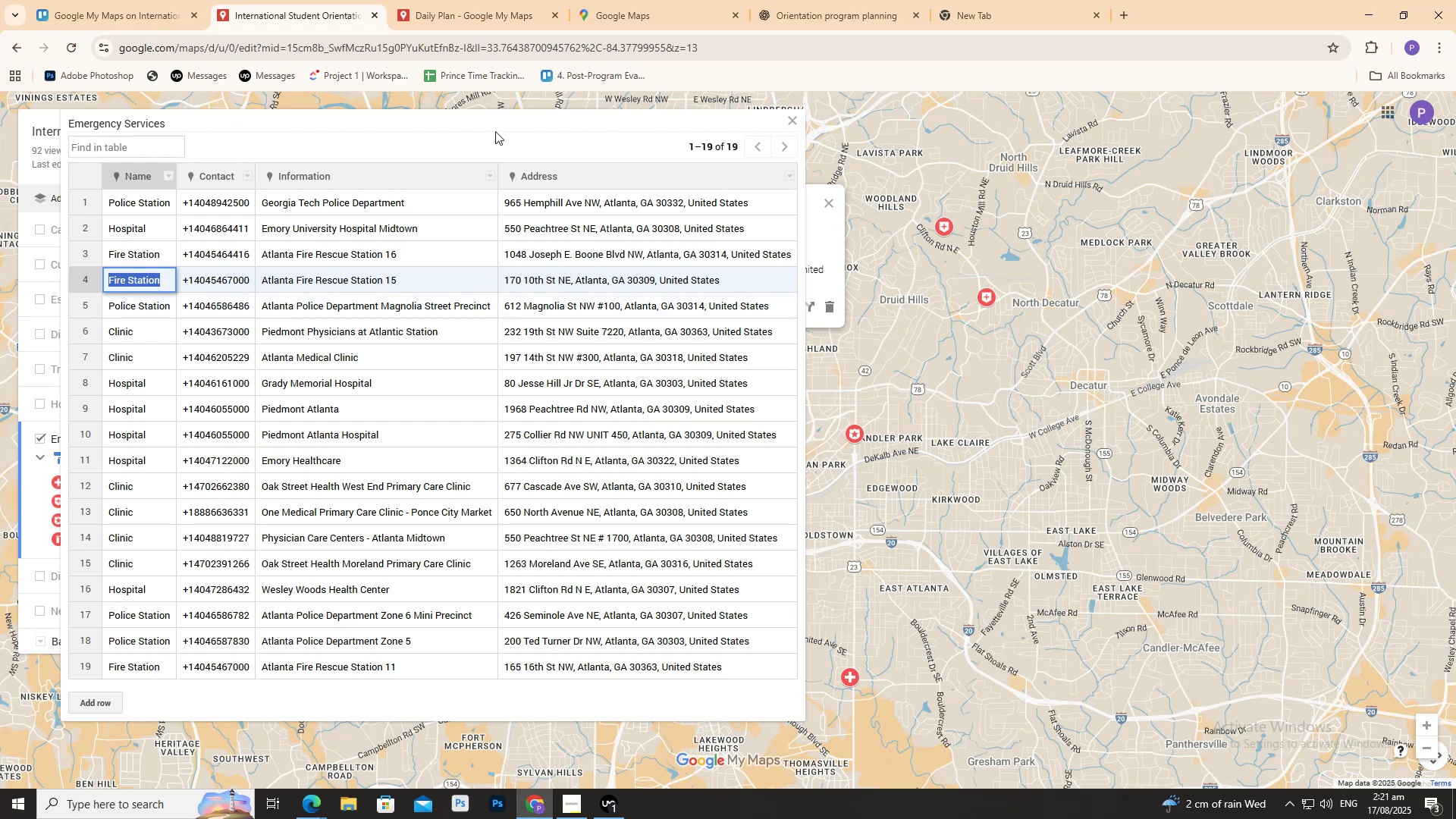 
left_click([484, 10])
 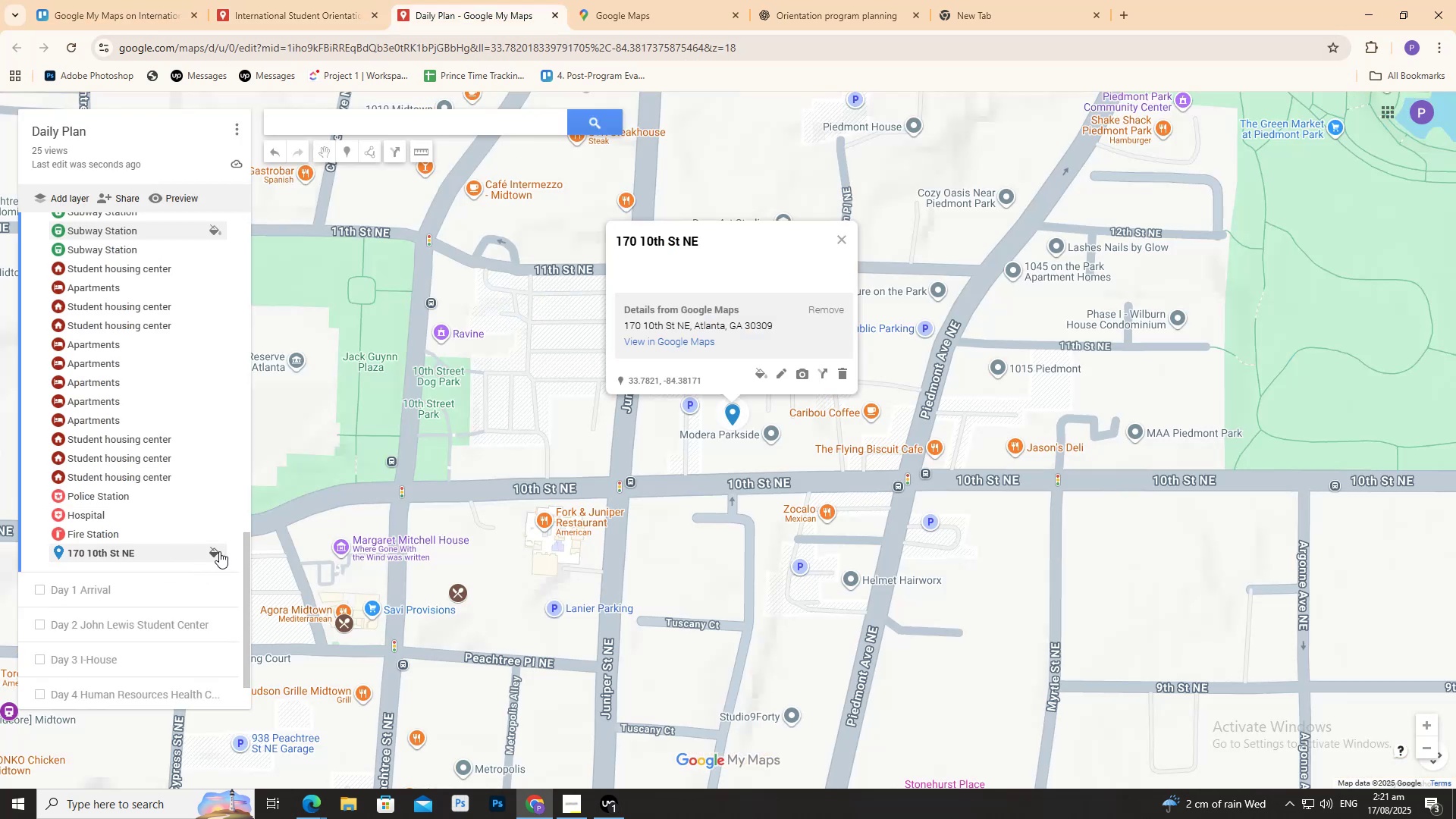 
left_click([220, 551])
 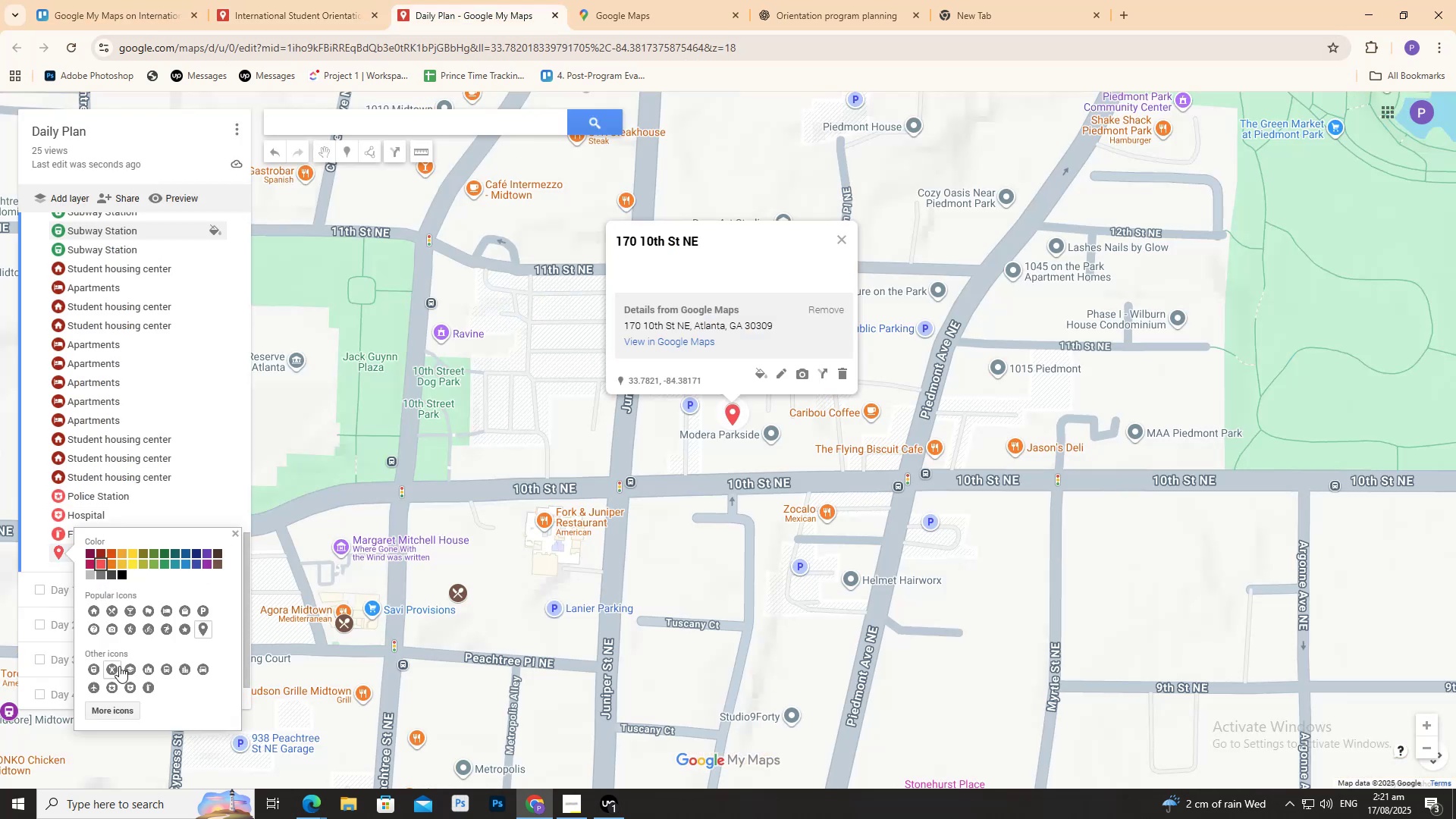 
left_click([145, 689])
 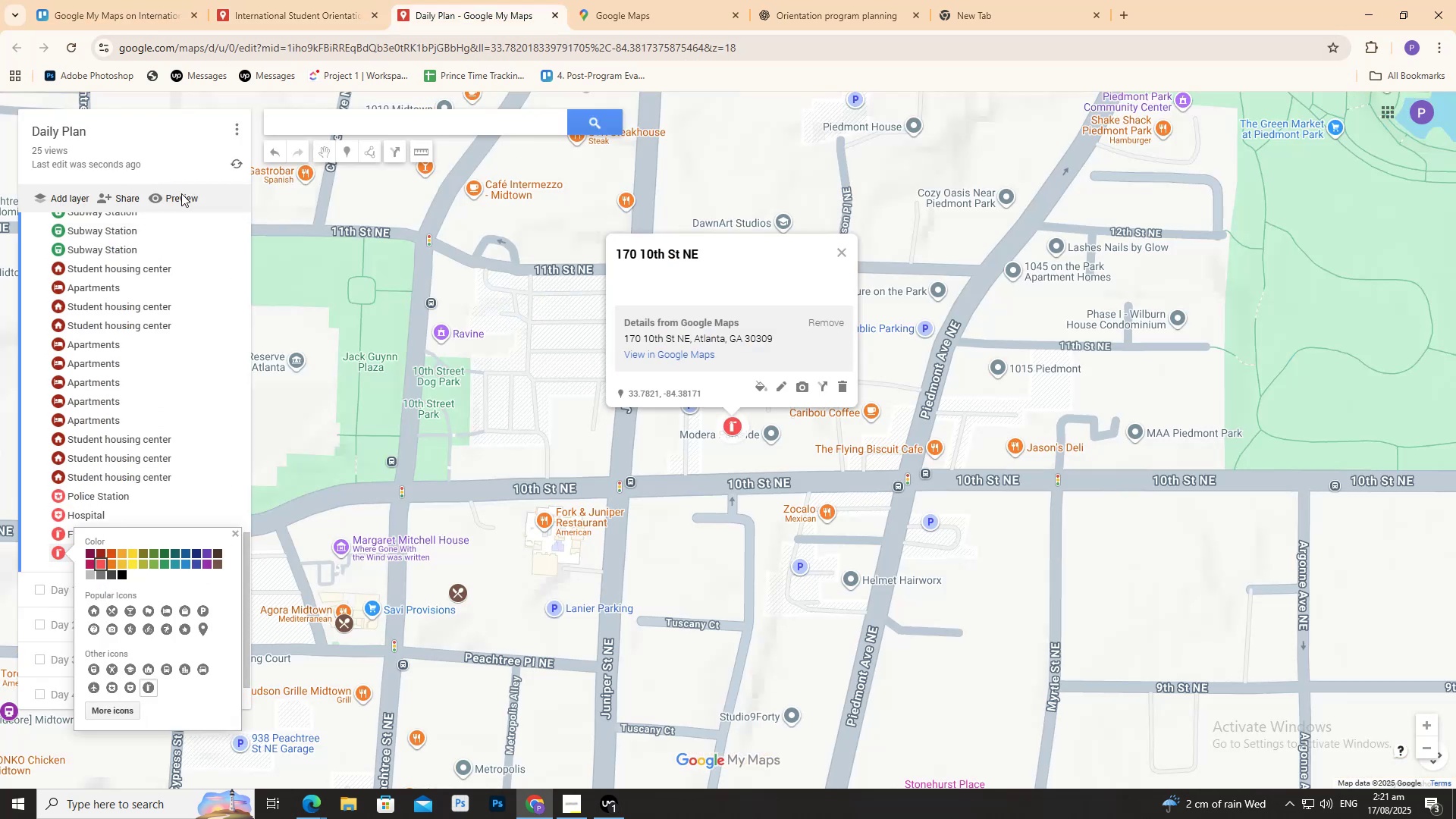 
scroll: coordinate [211, 349], scroll_direction: up, amount: 16.0
 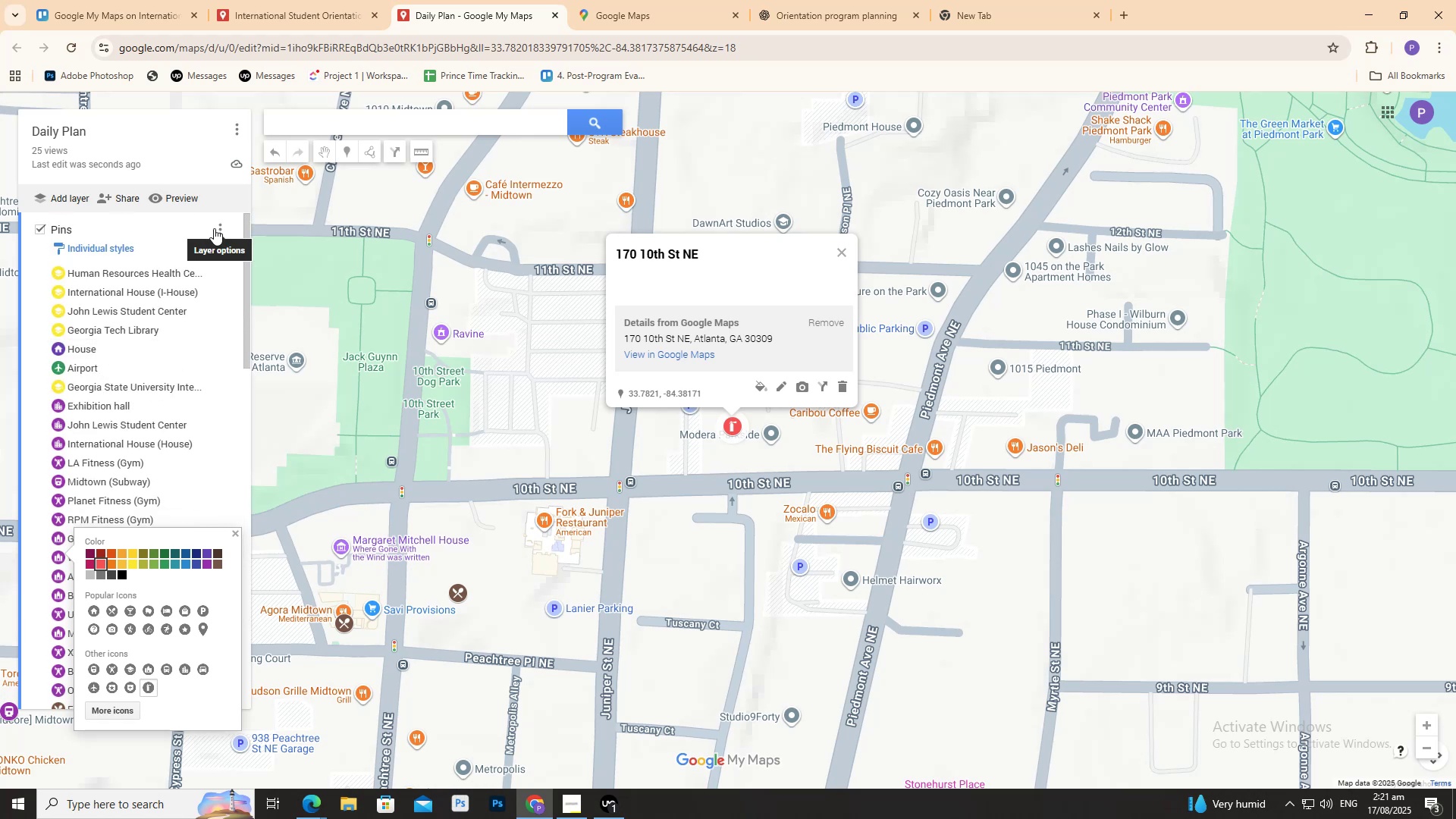 
left_click([214, 228])
 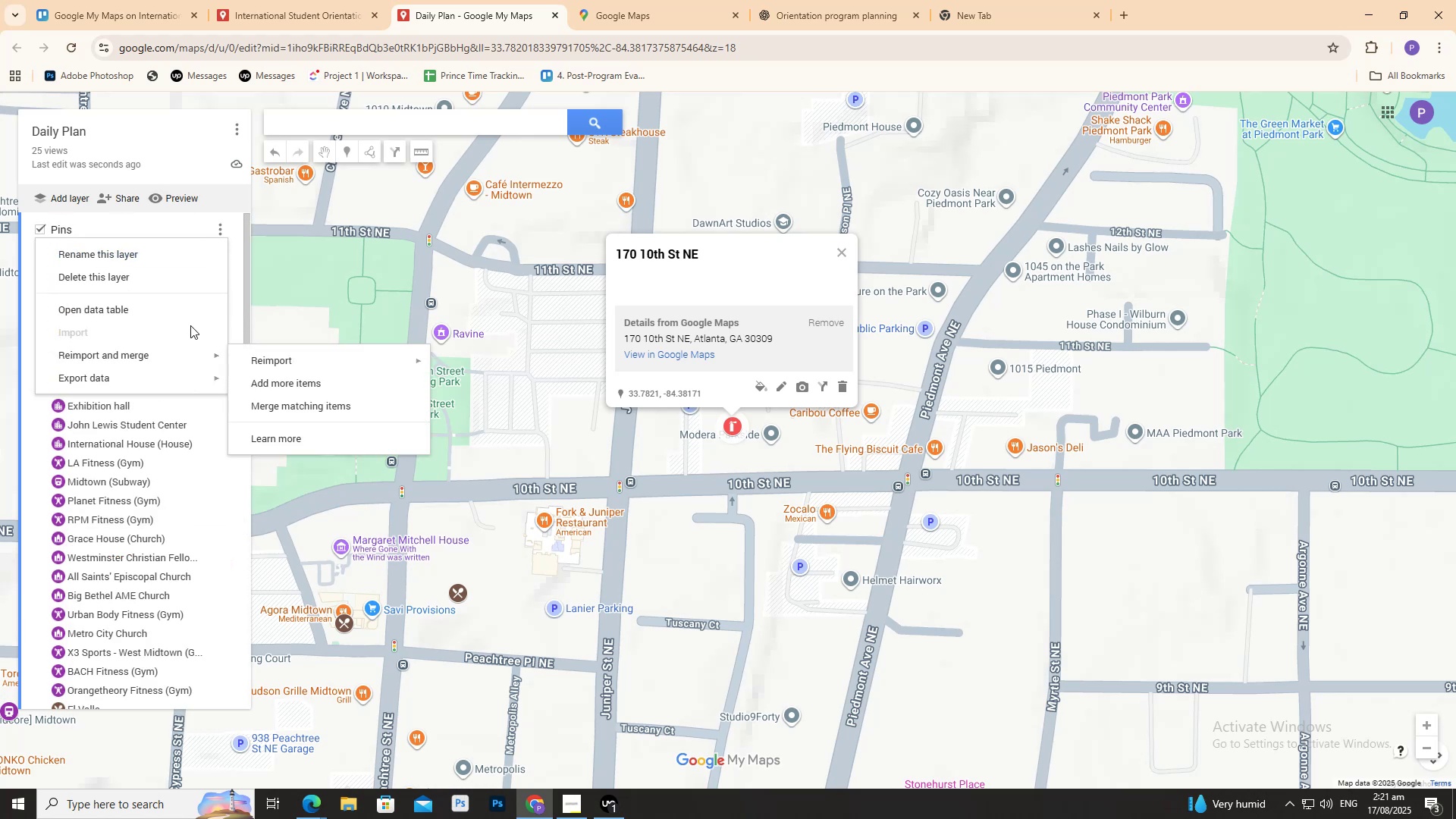 
left_click([190, 320])
 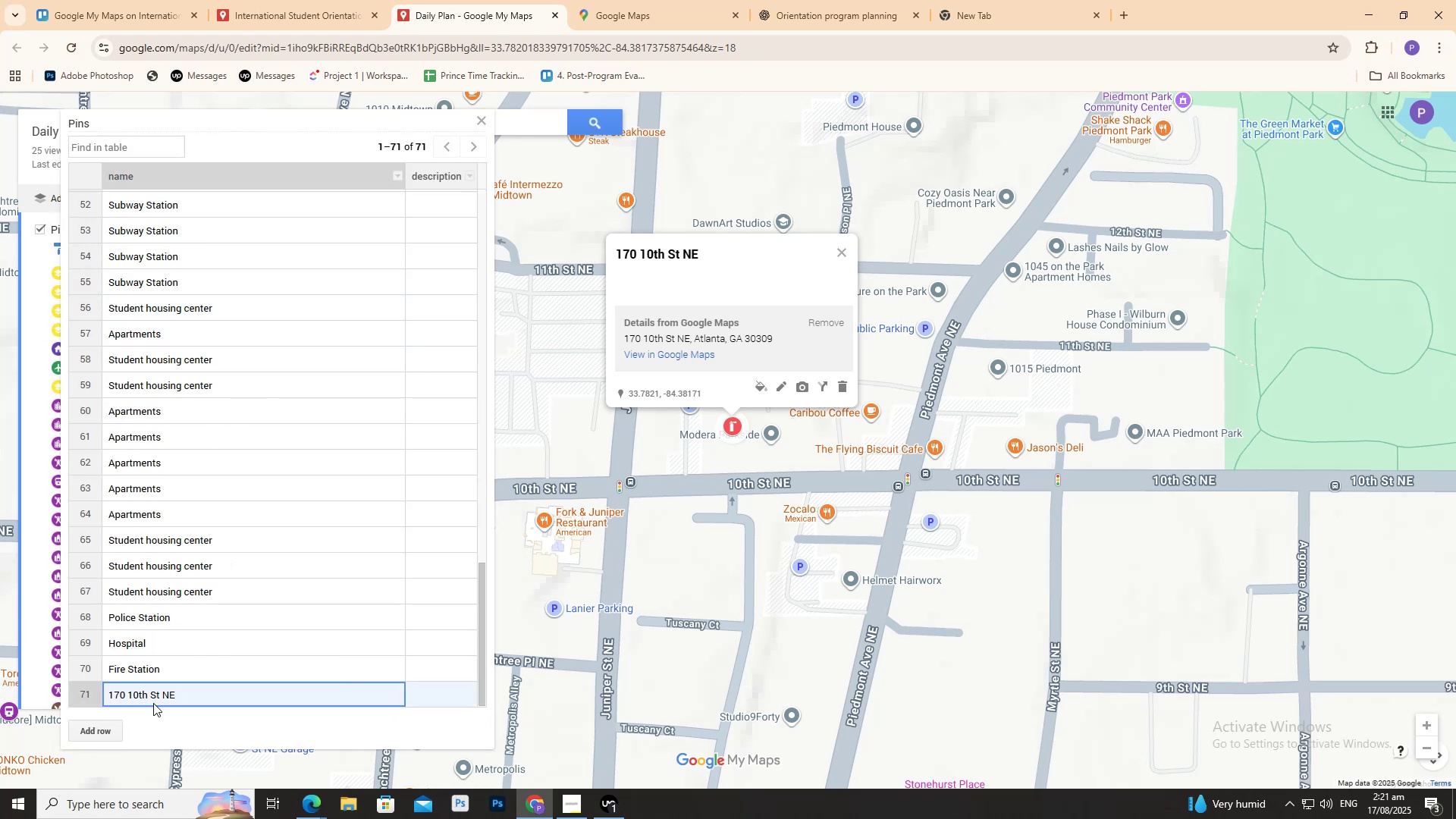 
double_click([153, 702])
 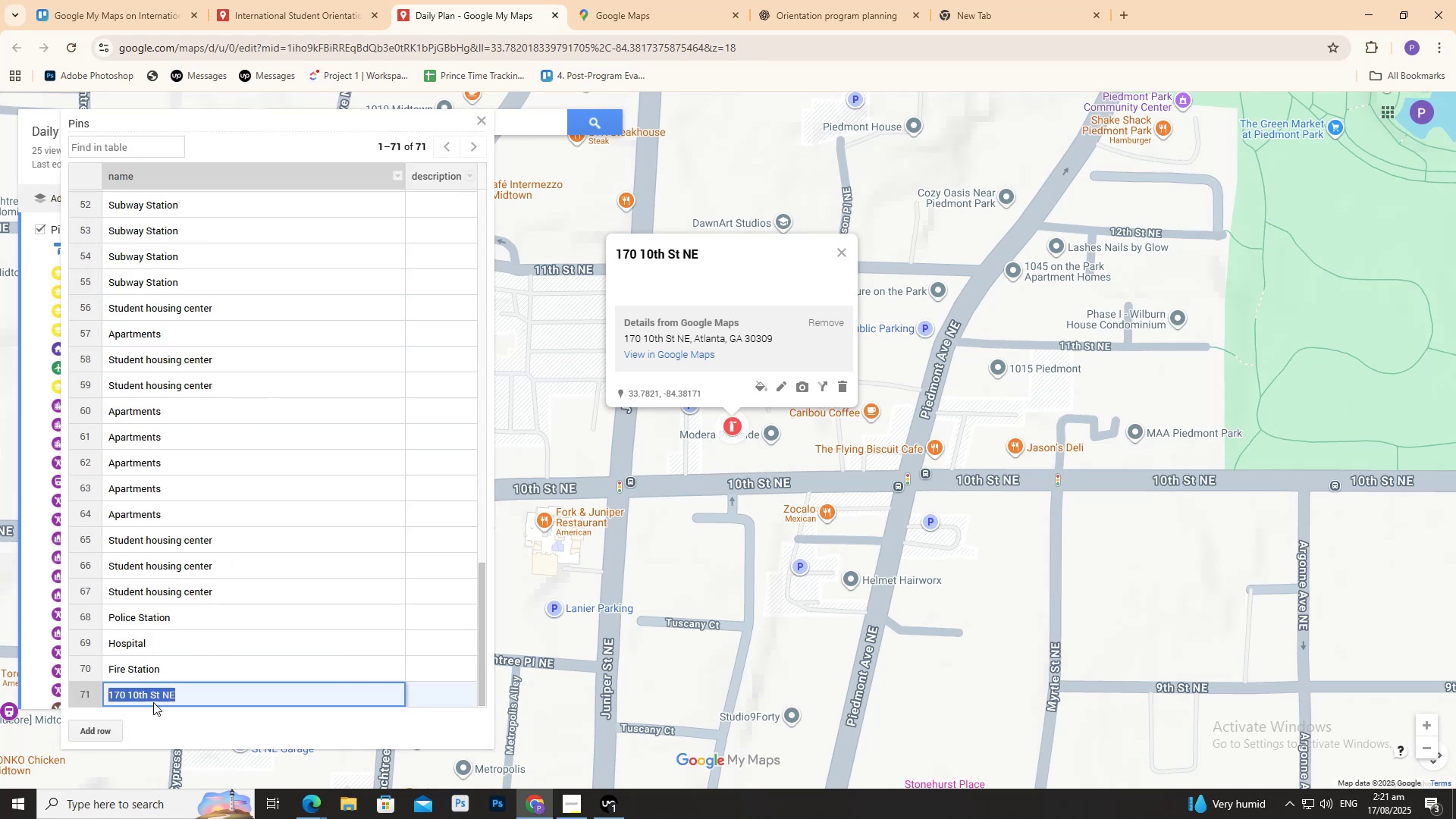 
triple_click([153, 702])
 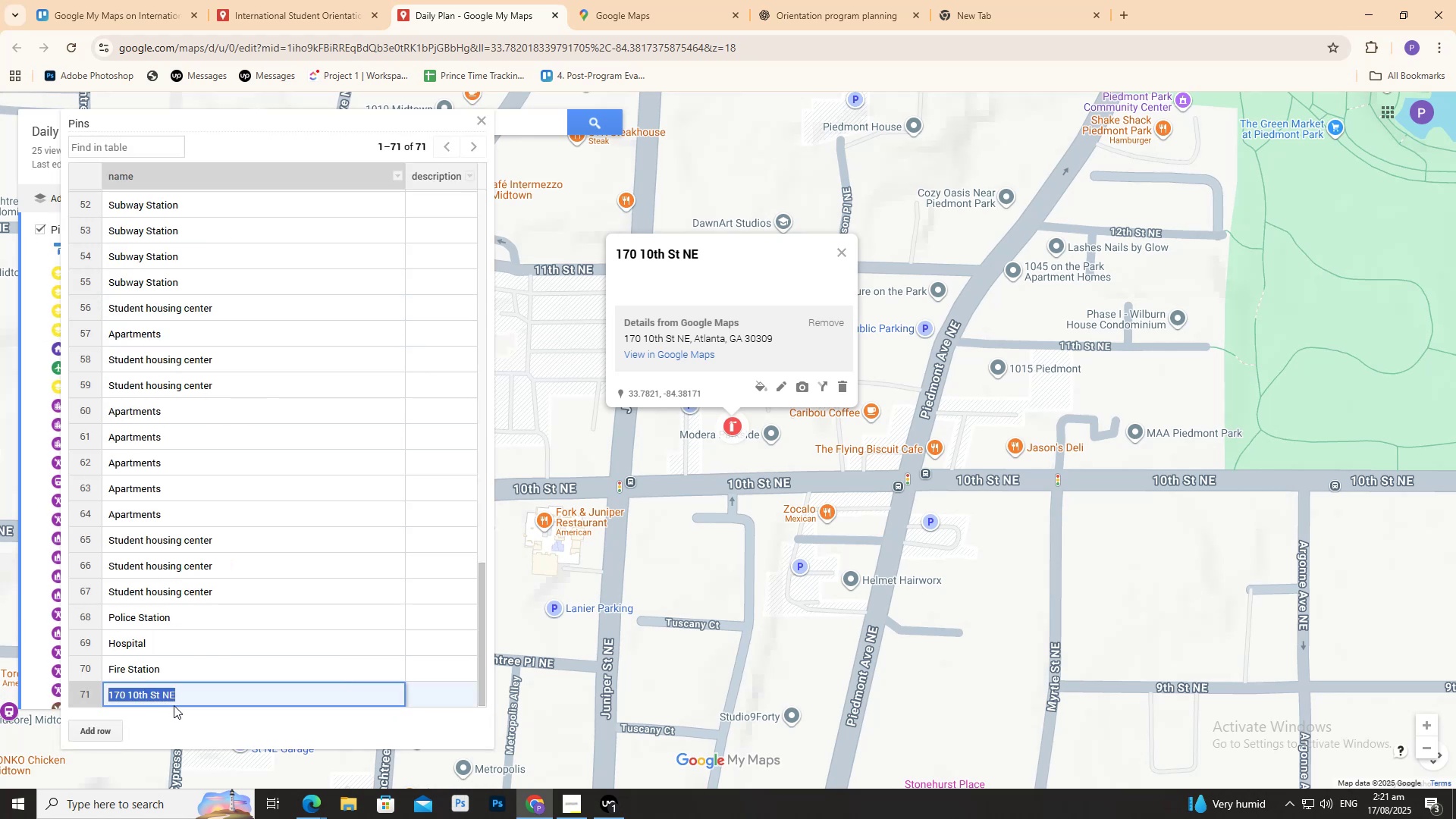 
key(Control+V)
 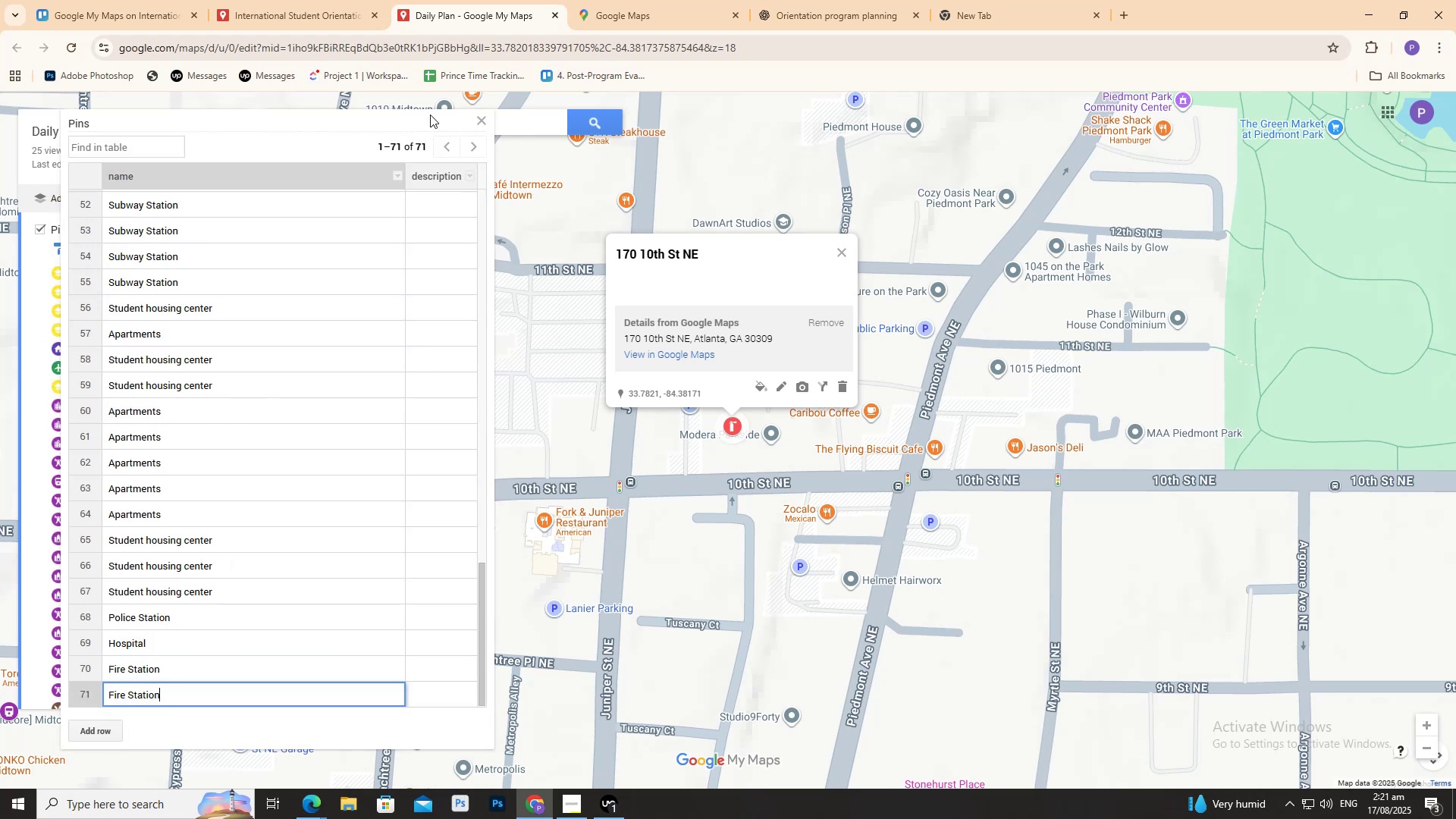 
left_click([298, 0])
 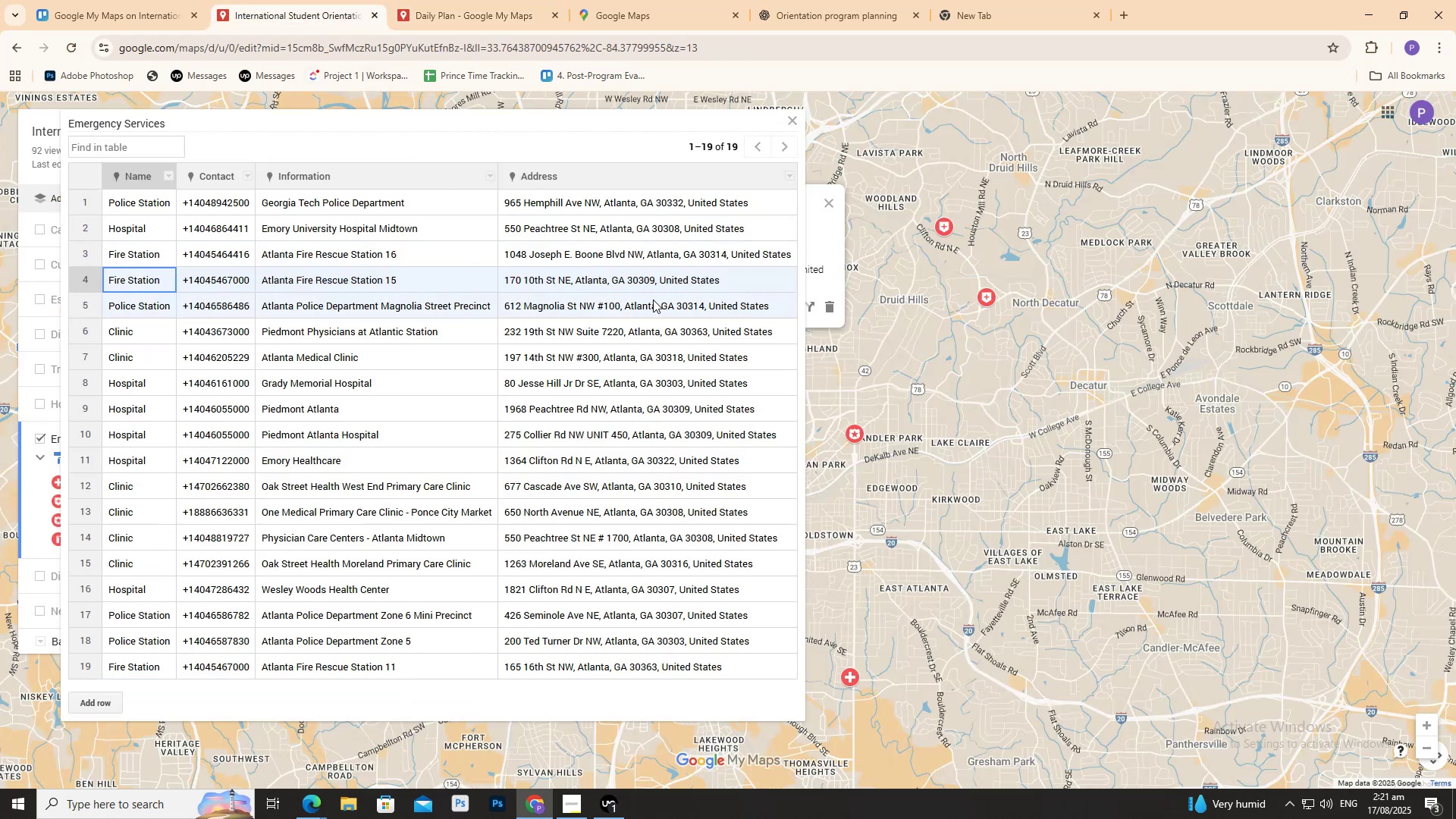 
left_click([637, 306])
 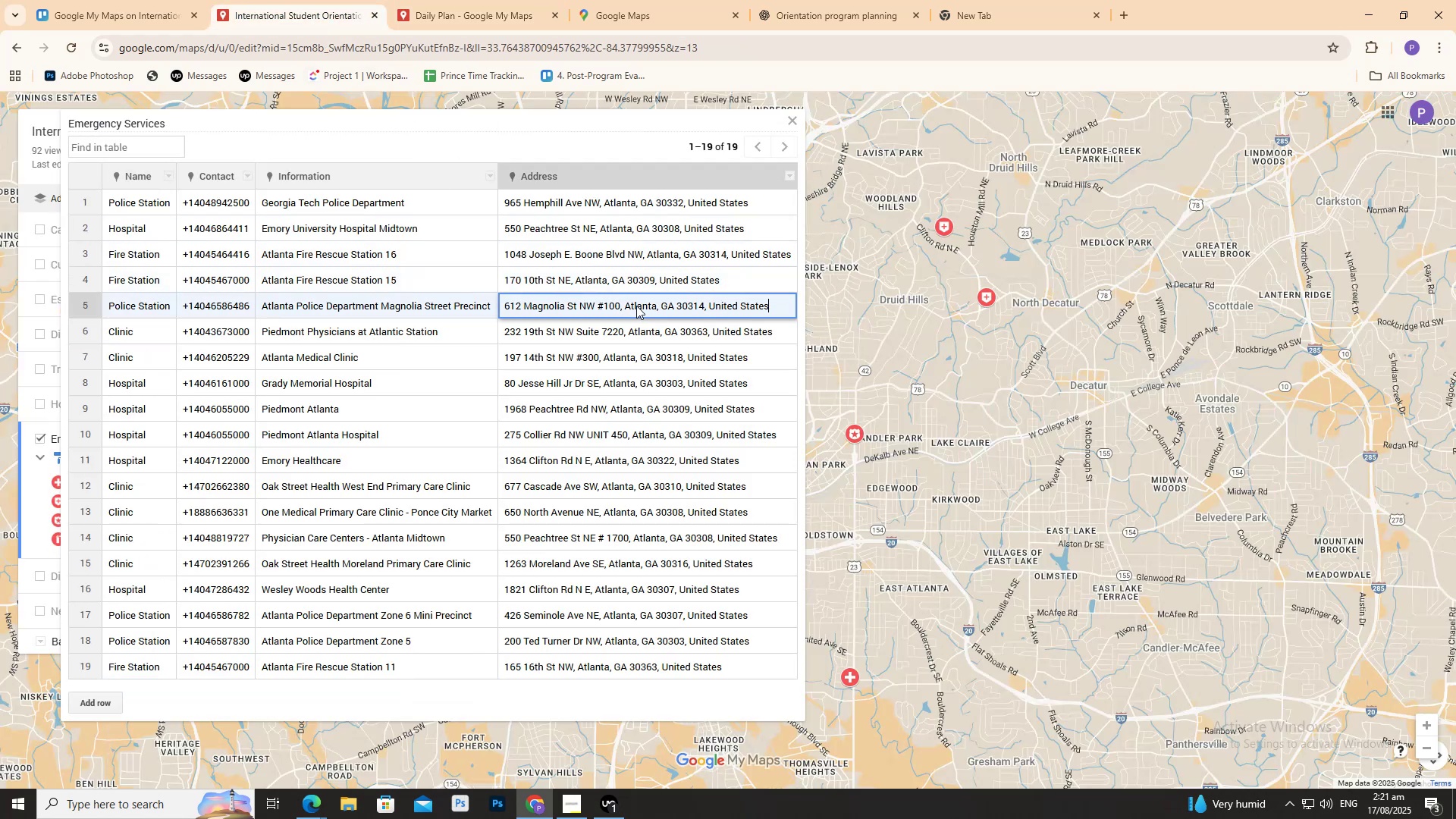 
triple_click([636, 306])
 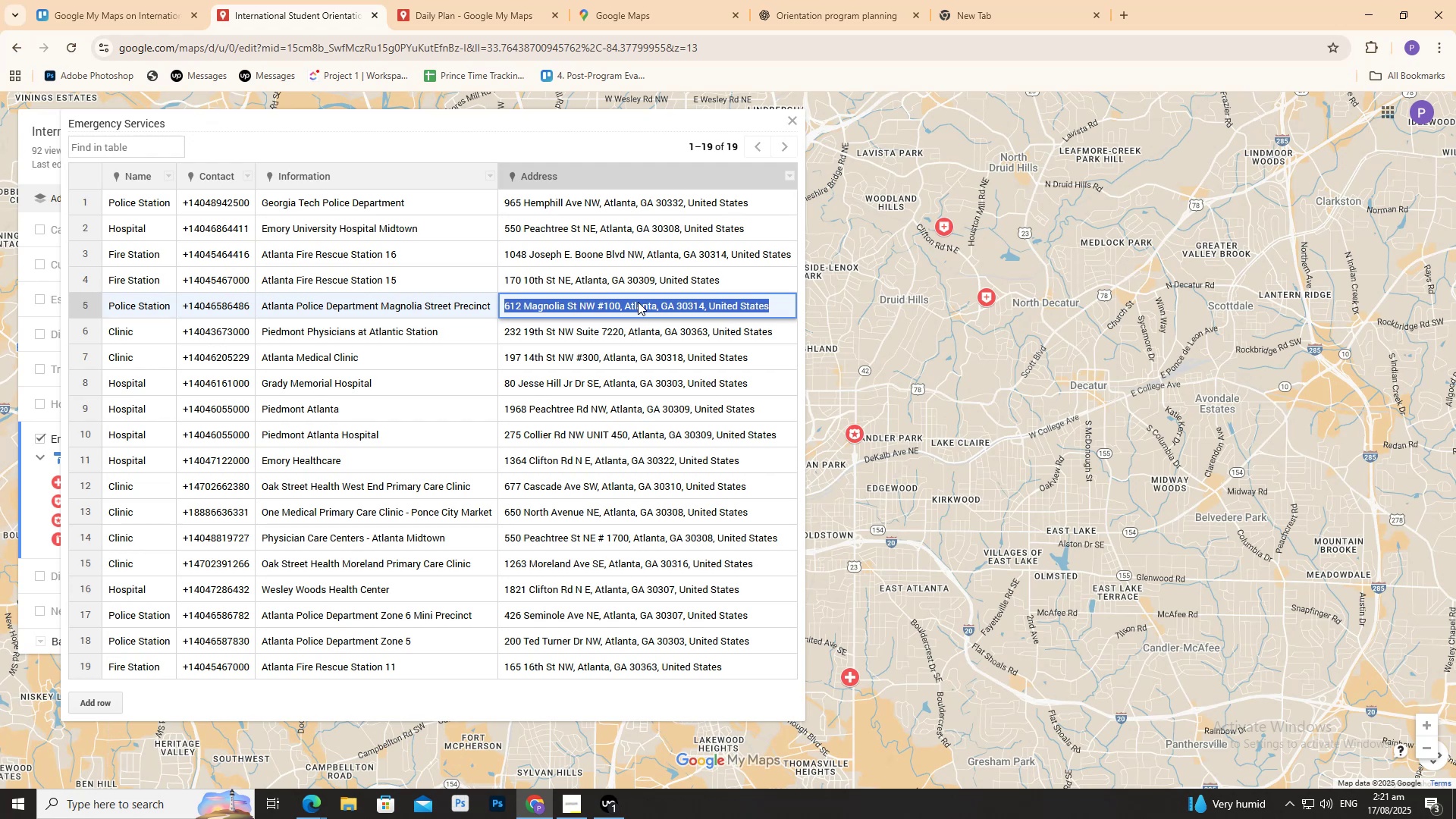 
key(Control+C)
 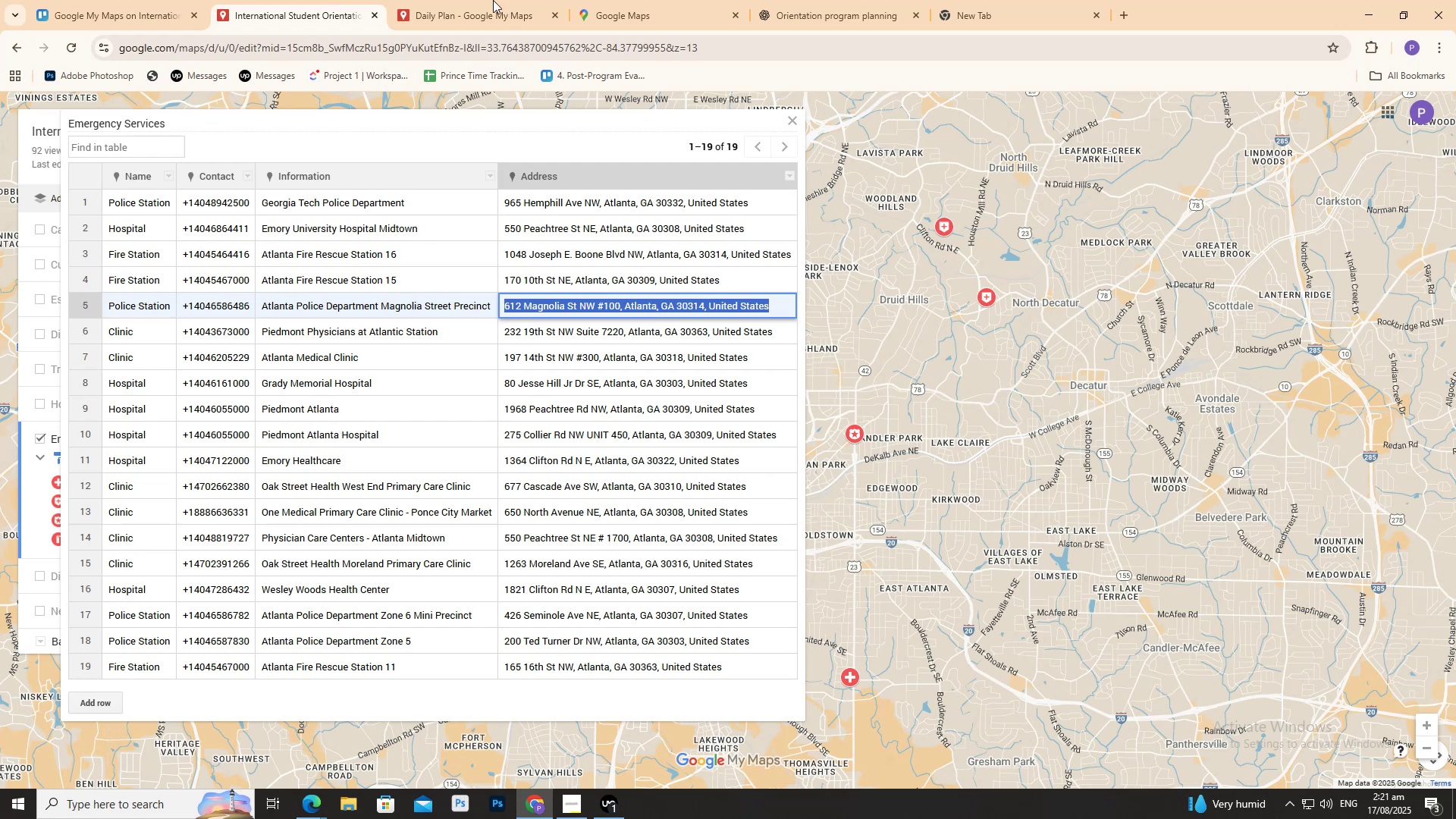 
left_click([490, 0])
 